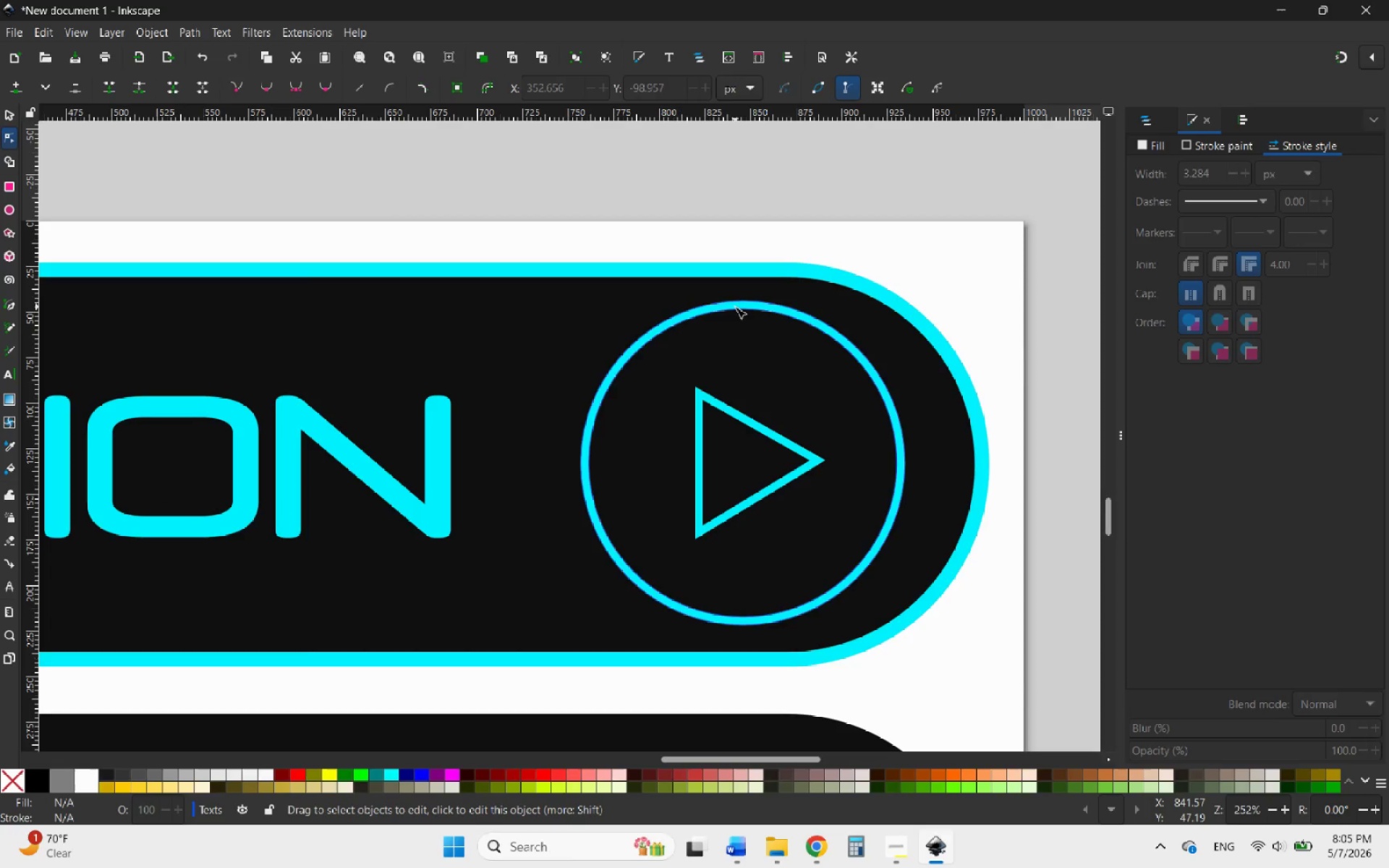 
left_click([735, 307])
 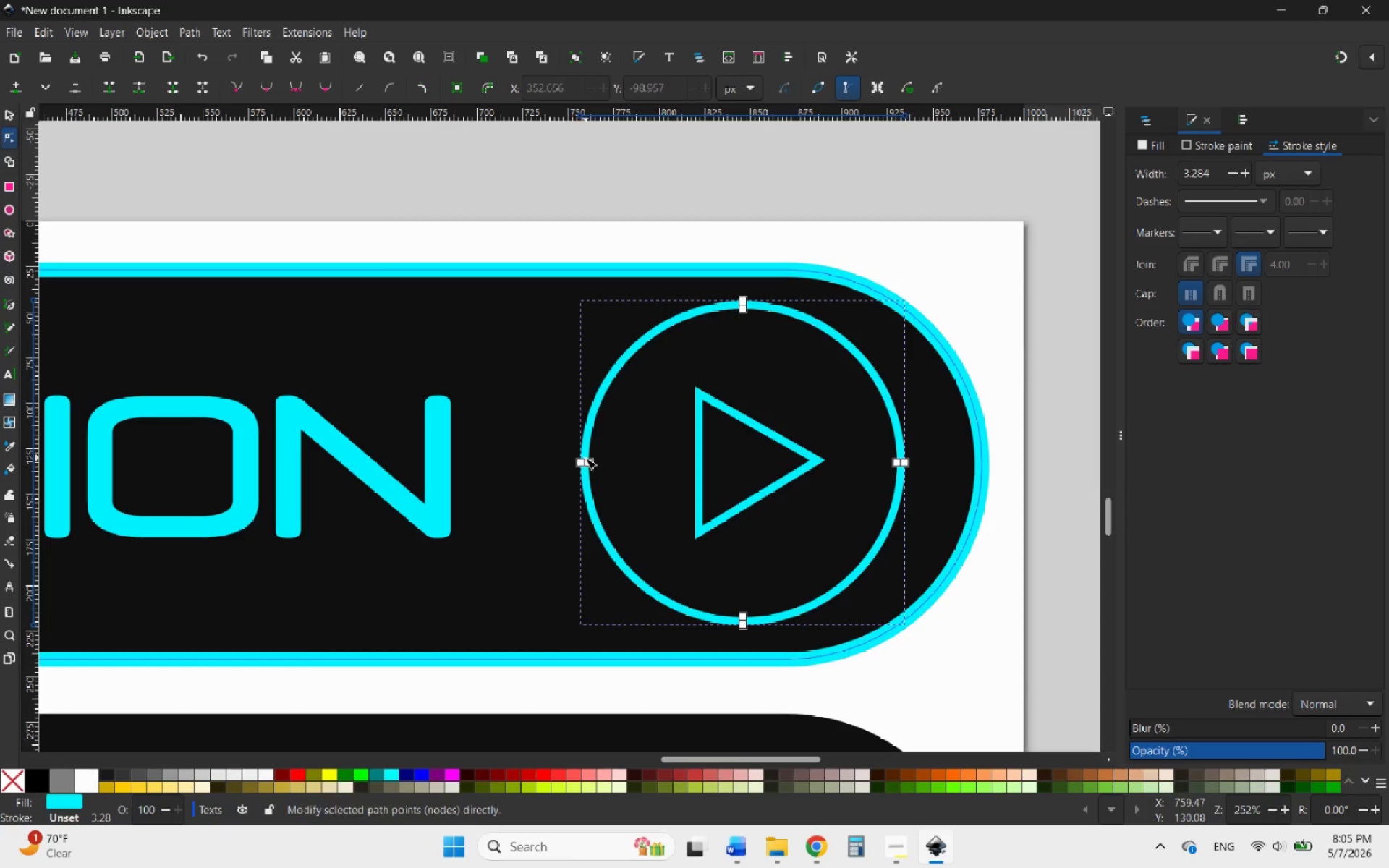 
left_click_drag(start_coordinate=[589, 458], to_coordinate=[617, 454])
 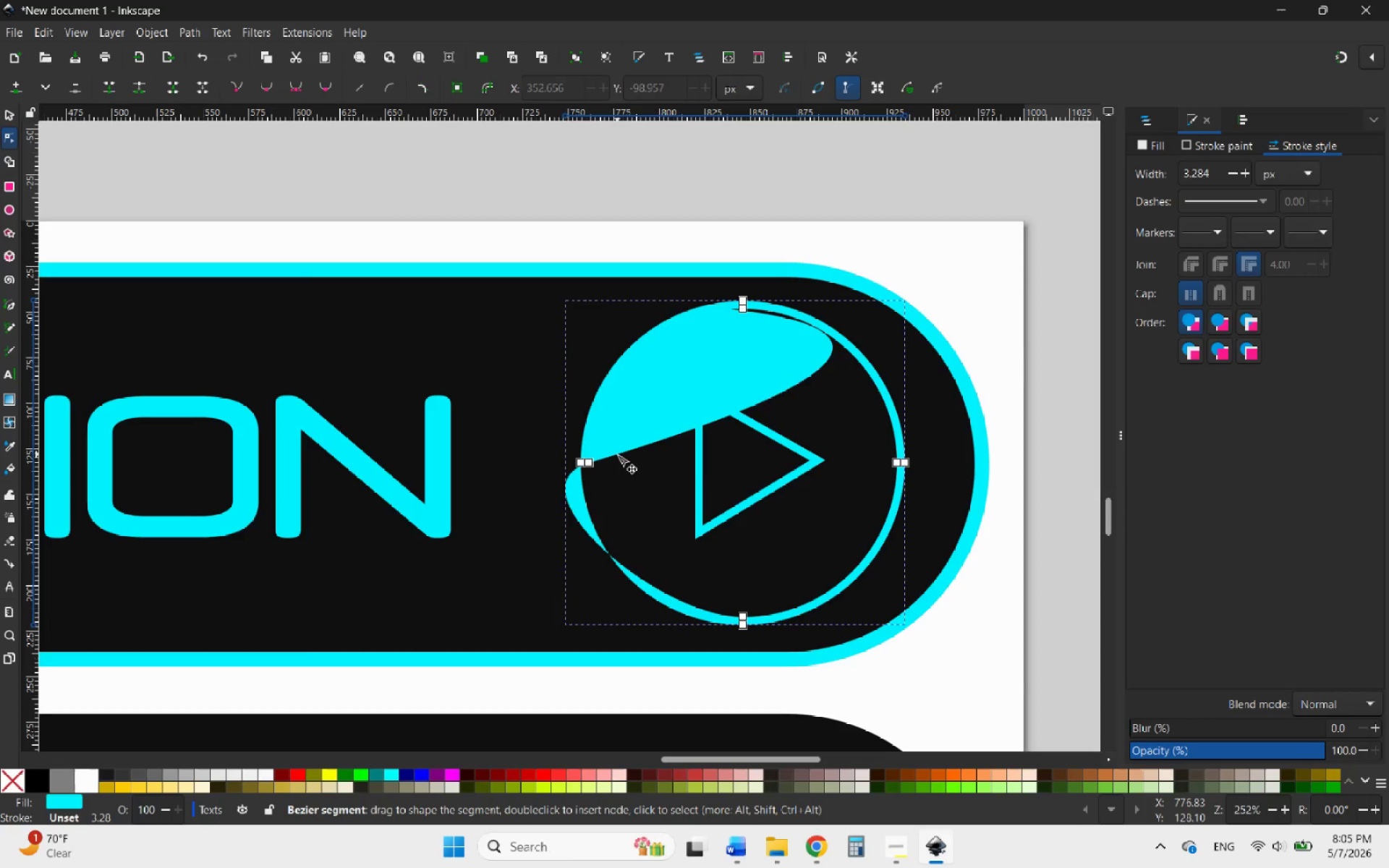 
key(Control+ControlLeft)
 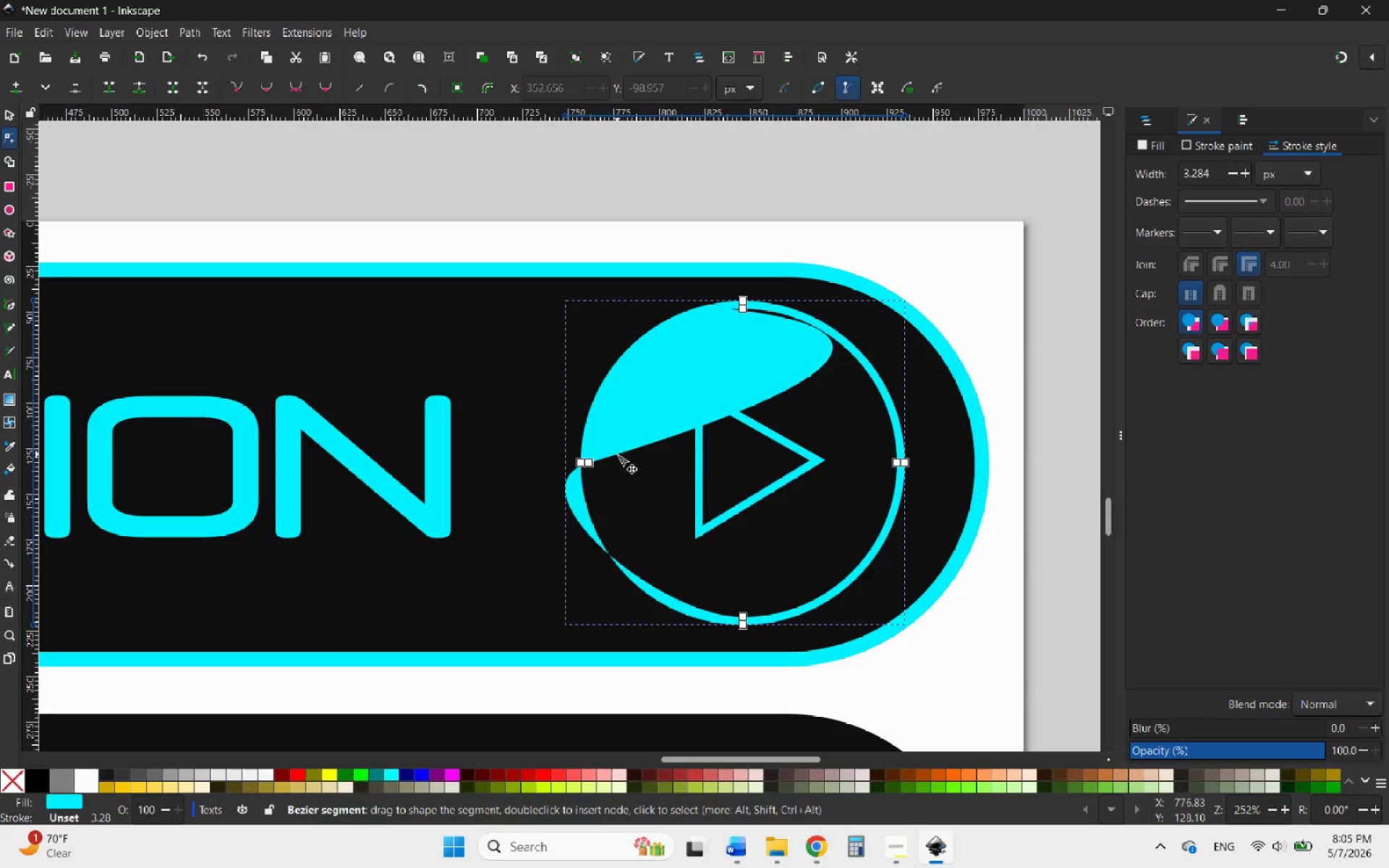 
key(Control+Z)
 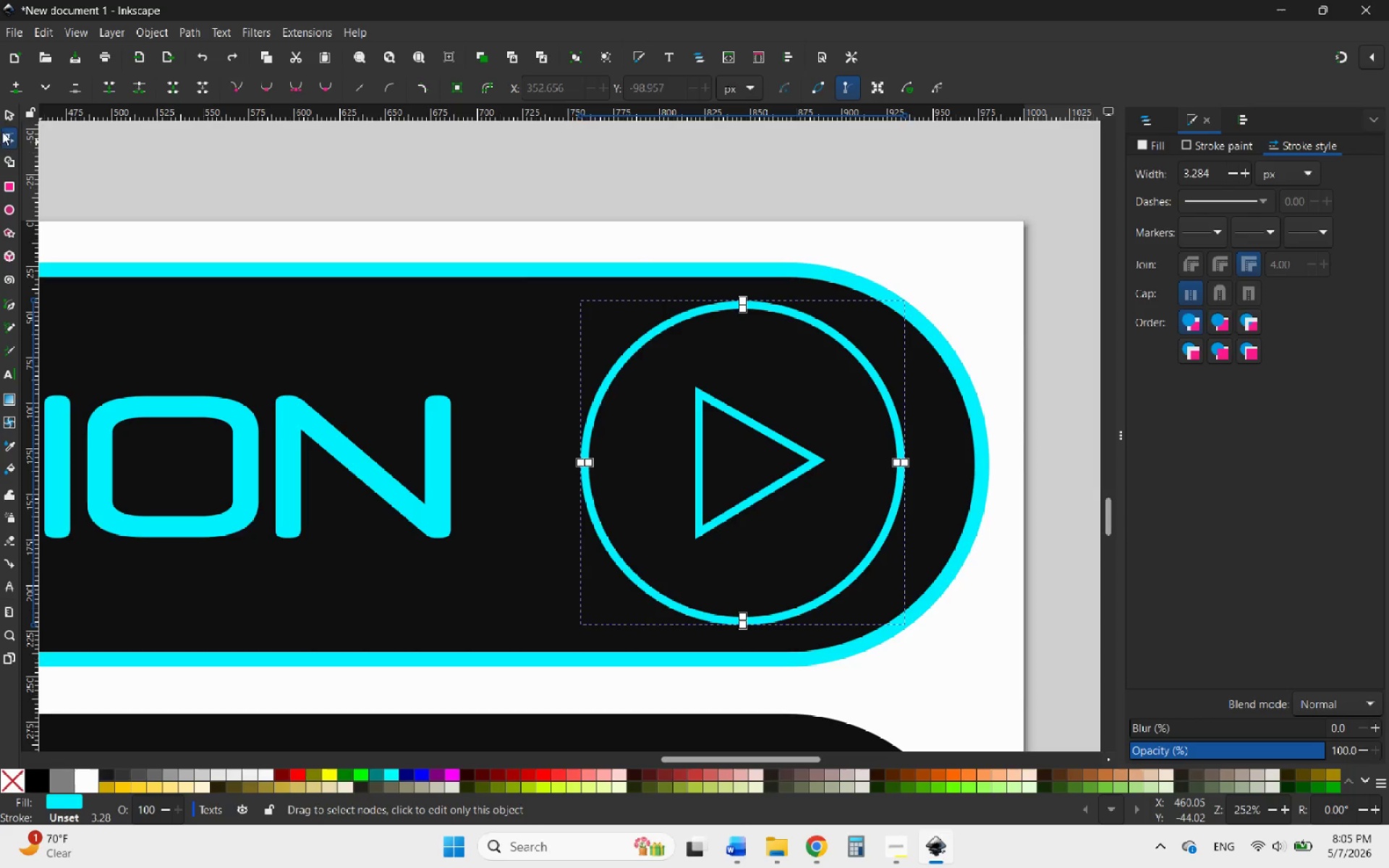 
left_click([7, 116])
 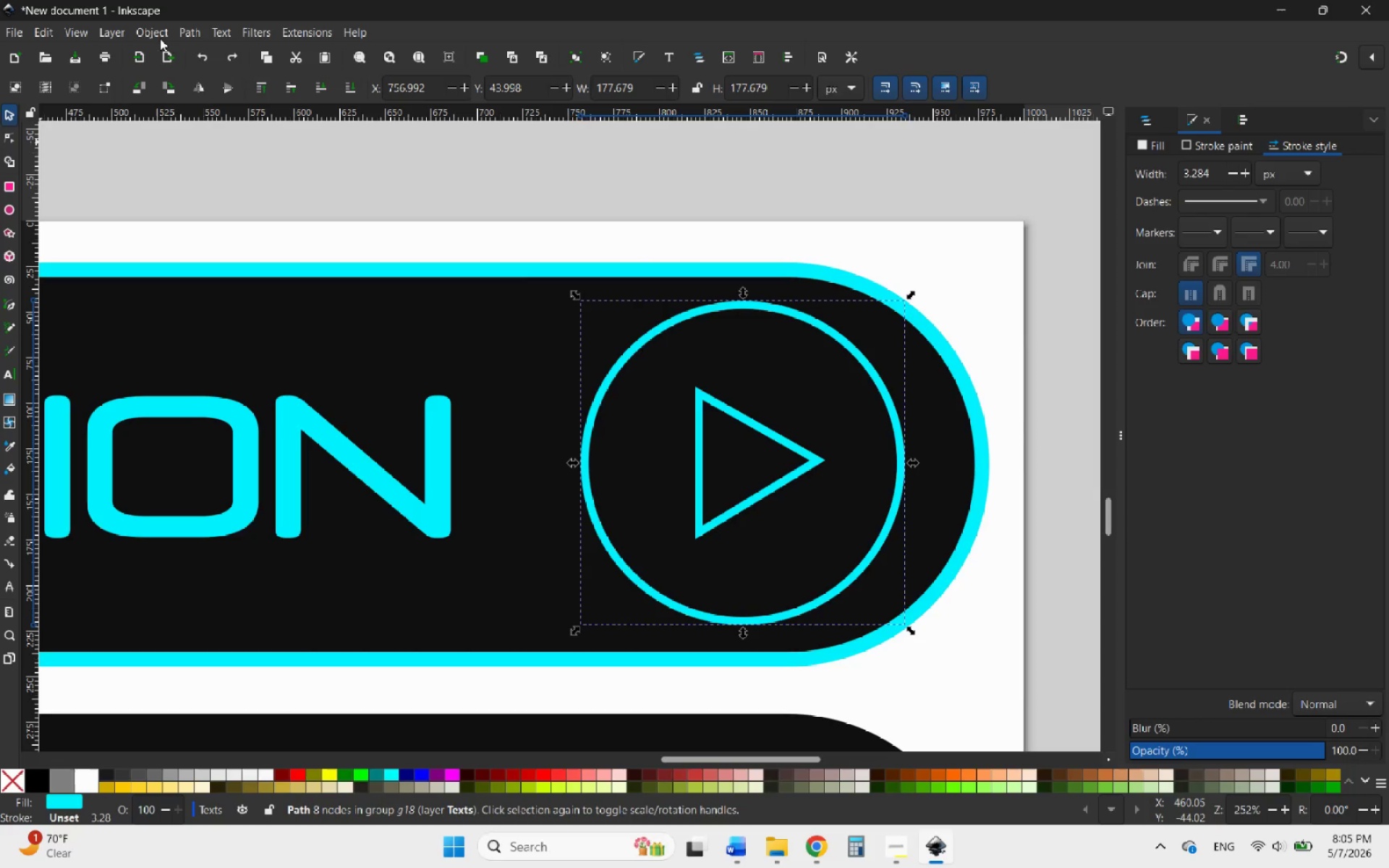 
left_click([151, 36])
 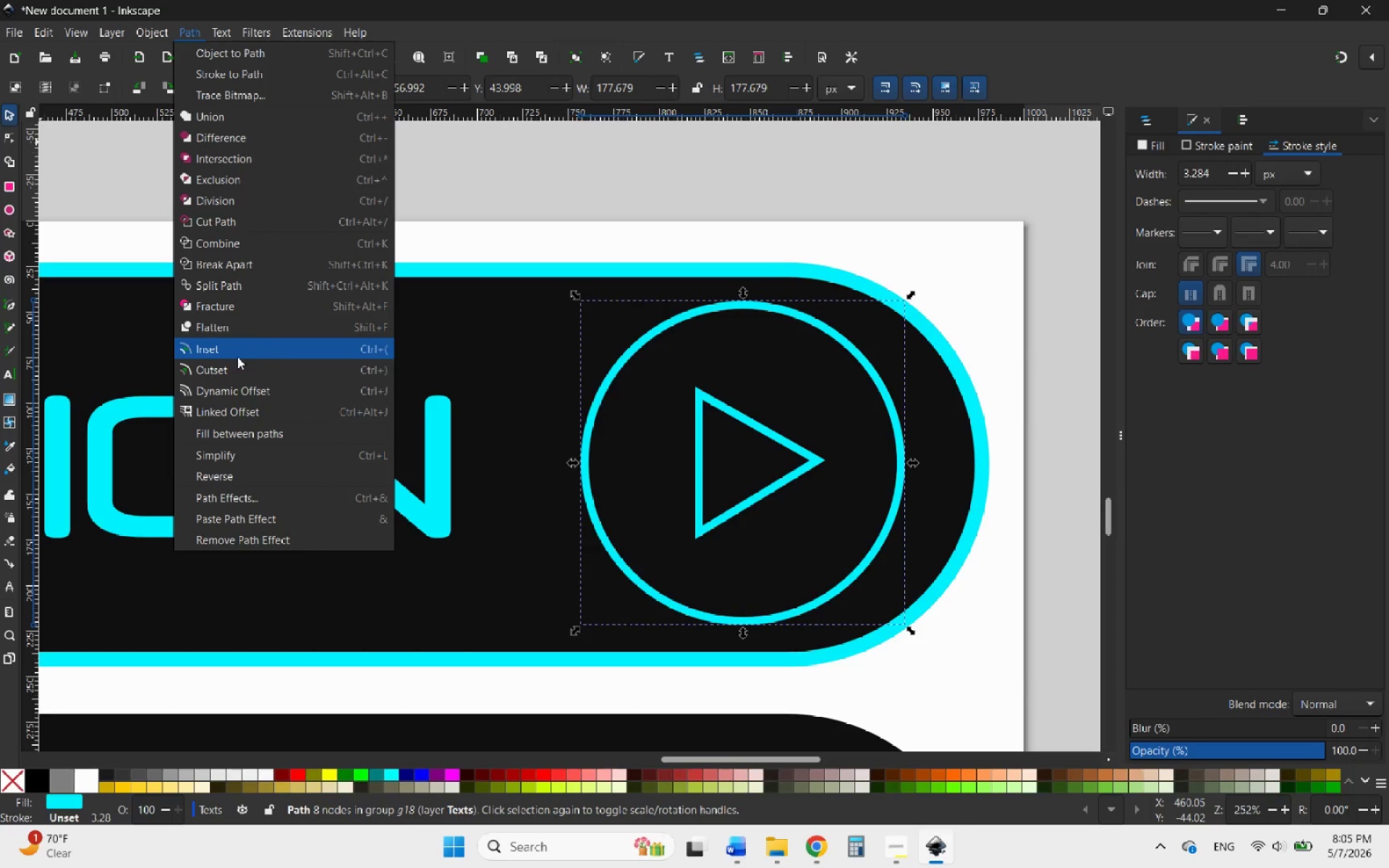 
left_click([221, 367])
 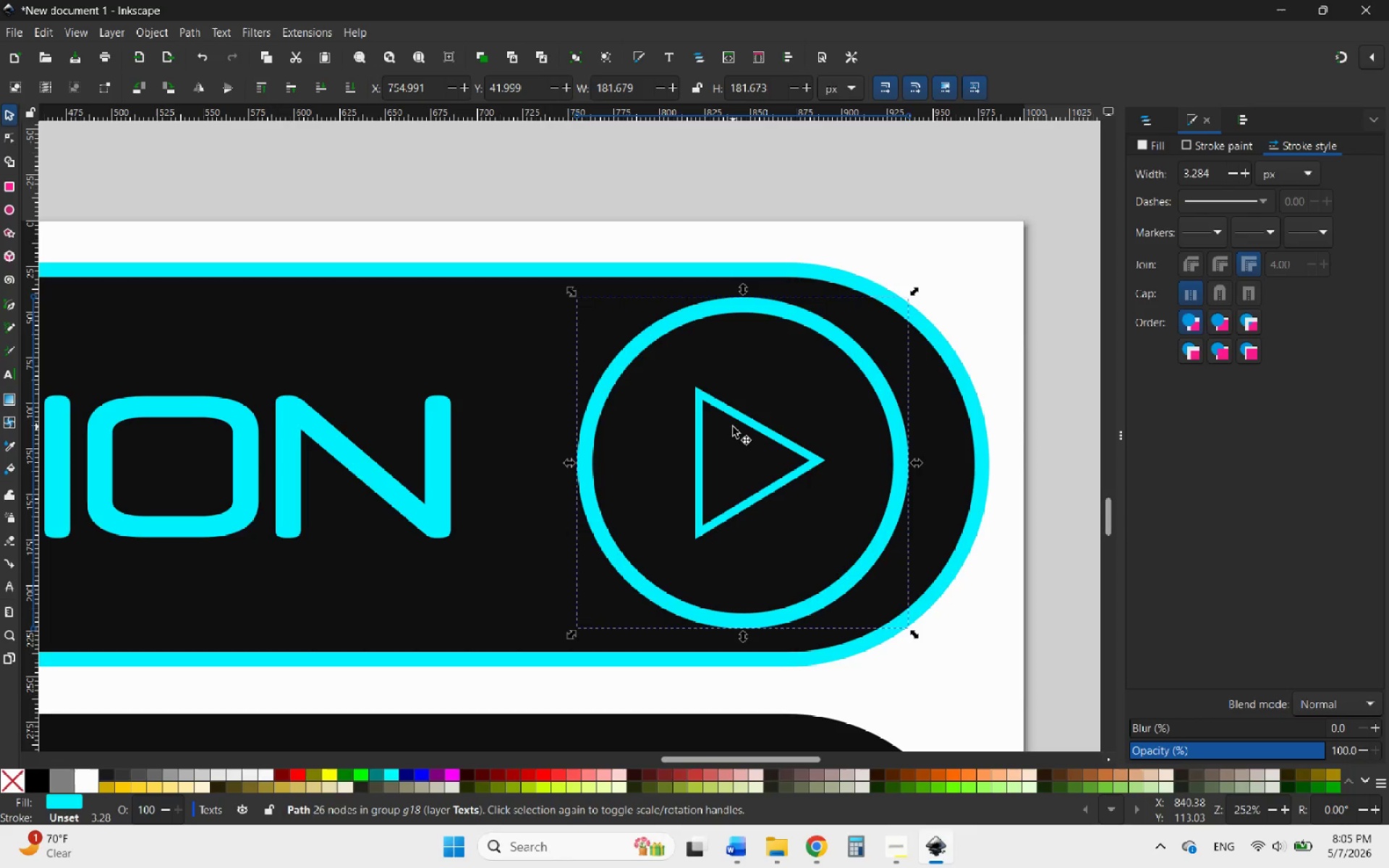 
left_click([751, 426])
 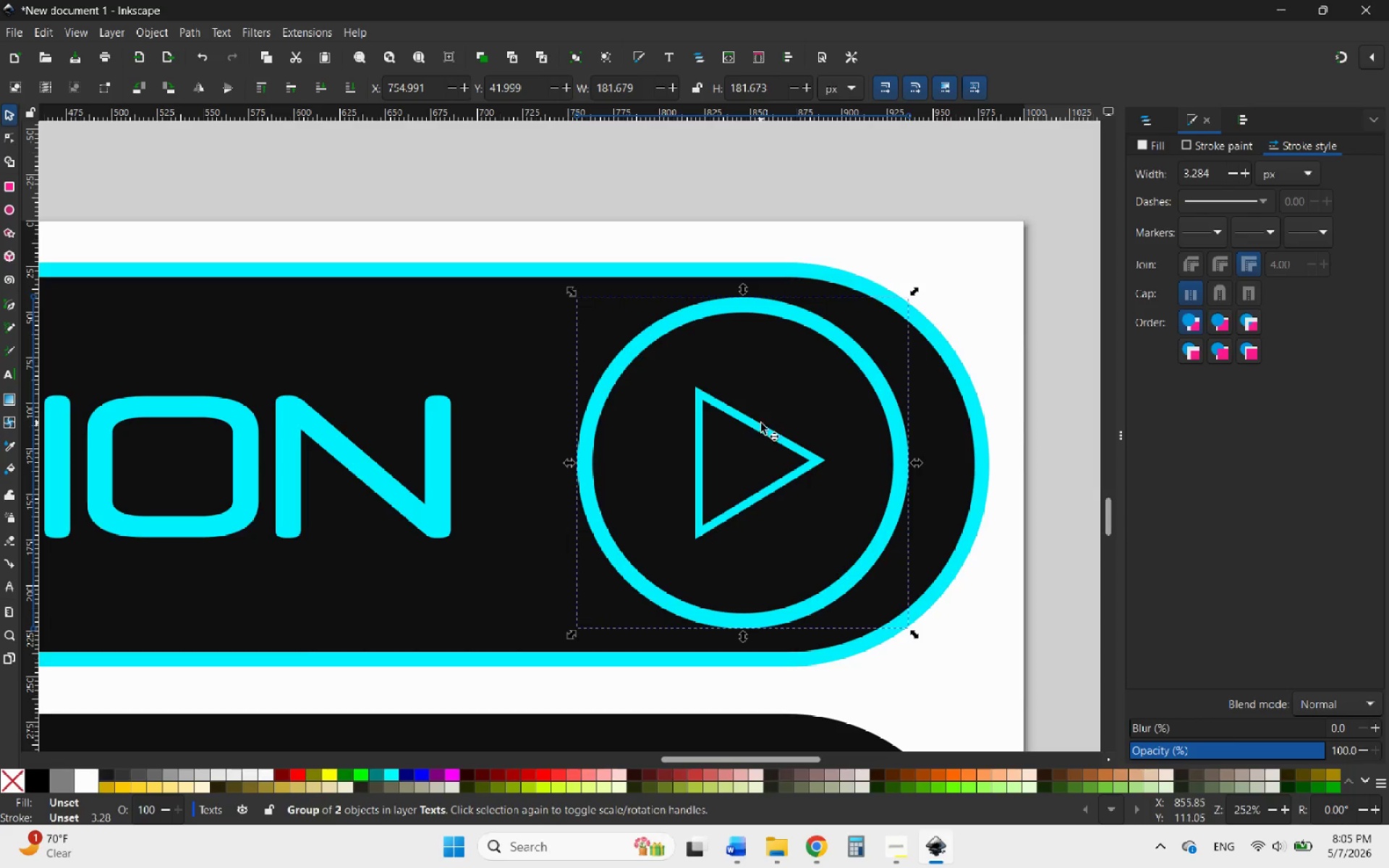 
left_click([761, 423])
 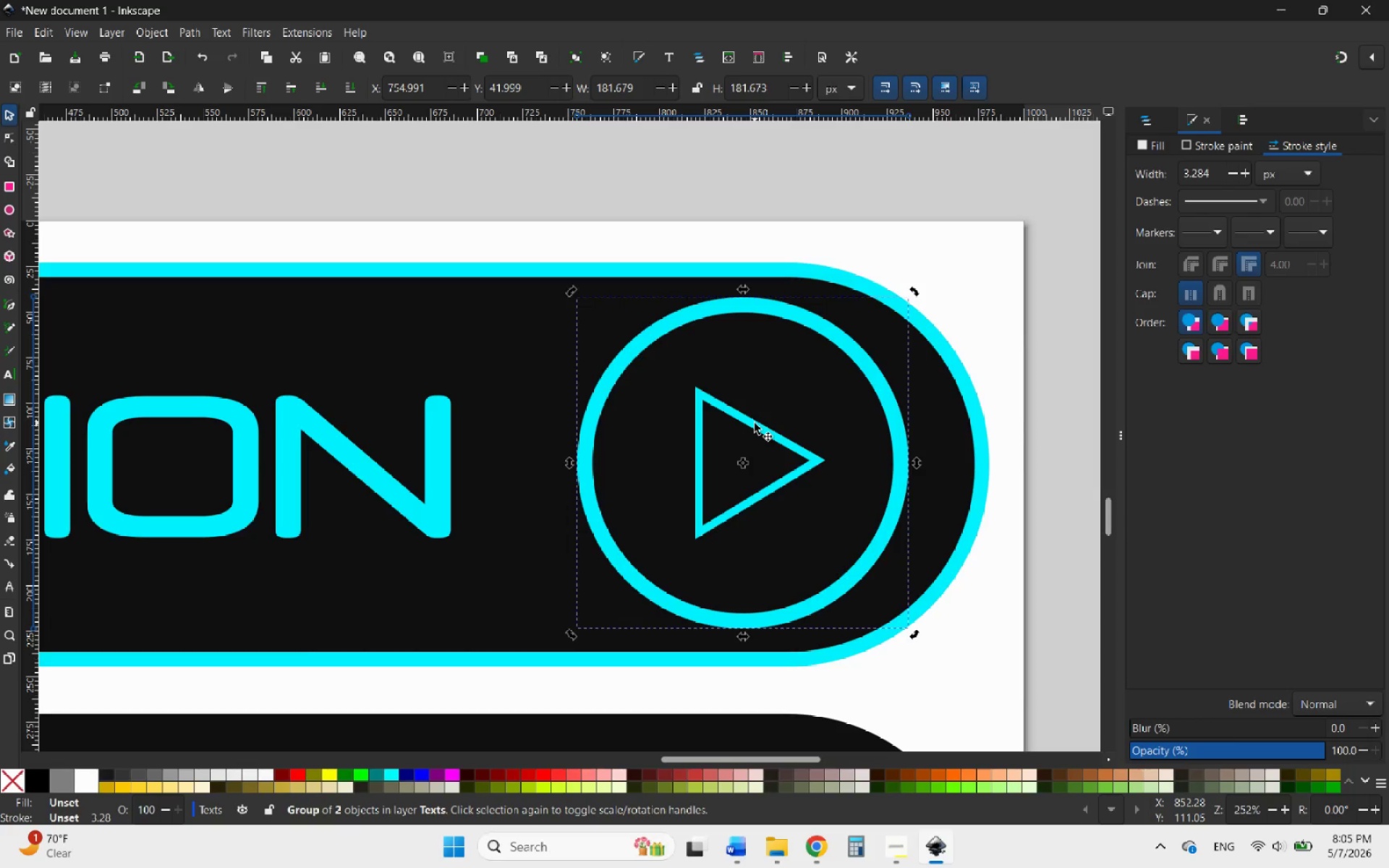 
left_click([755, 423])
 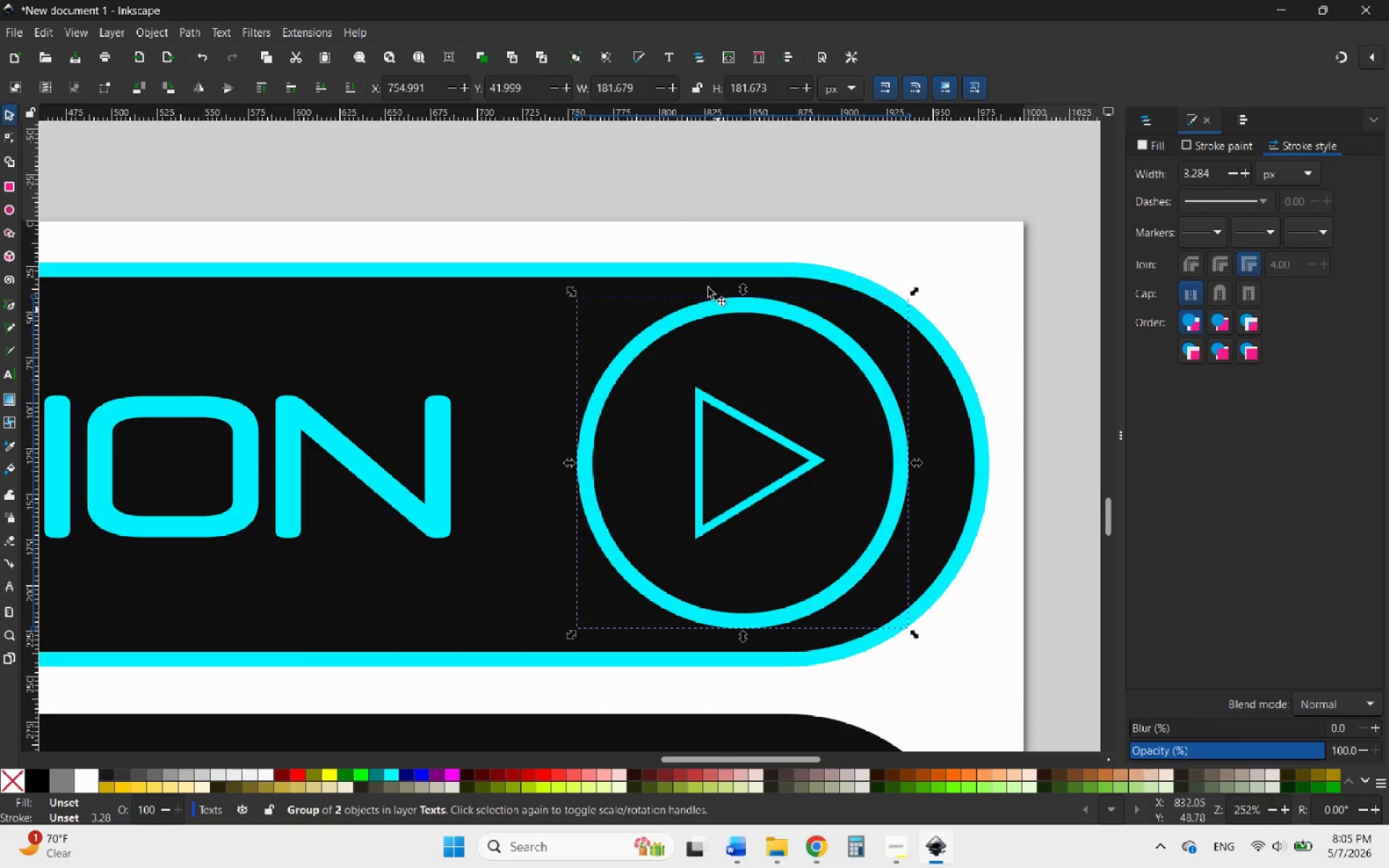 
left_click([653, 184])
 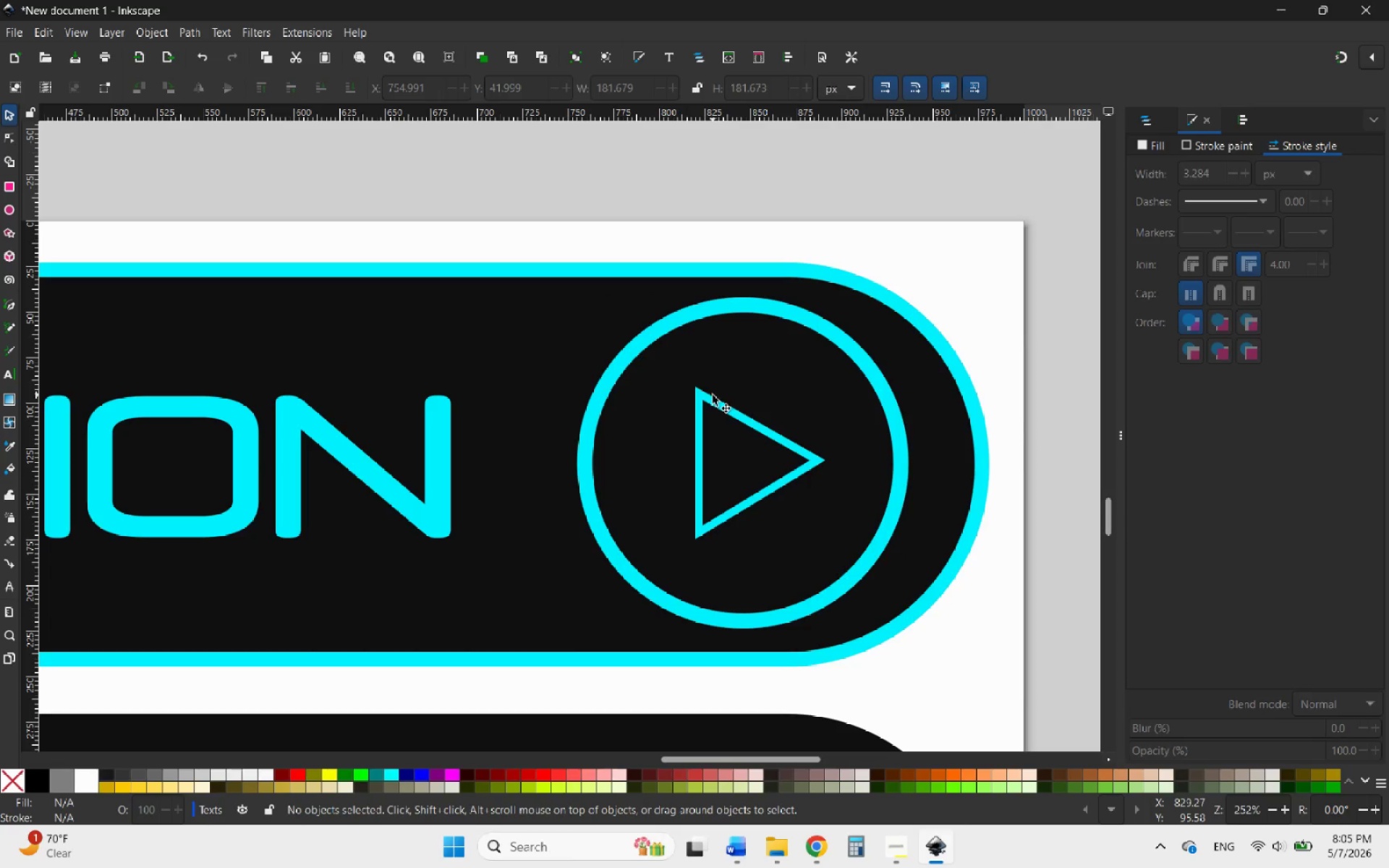 
left_click([708, 401])
 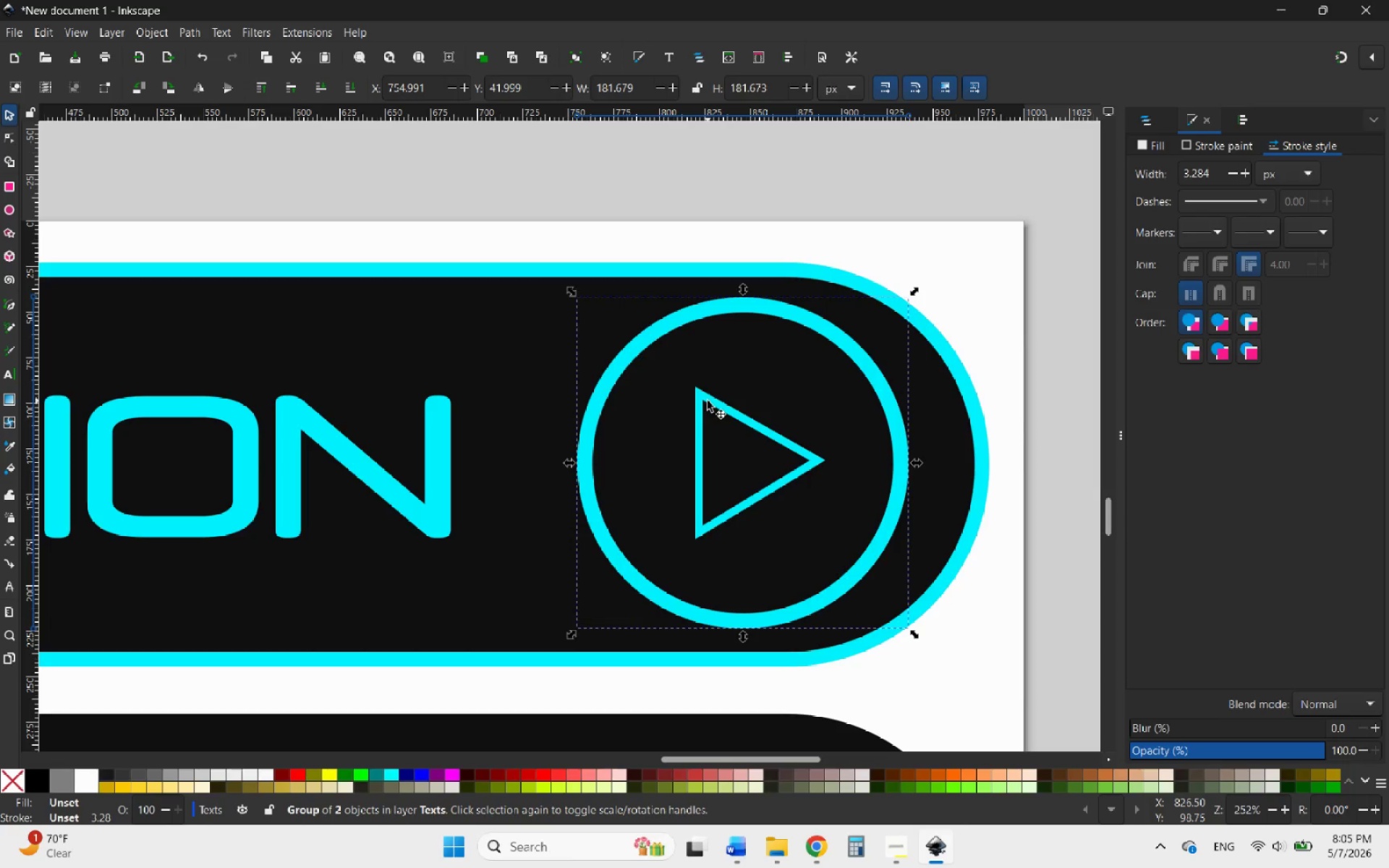 
right_click([707, 401])
 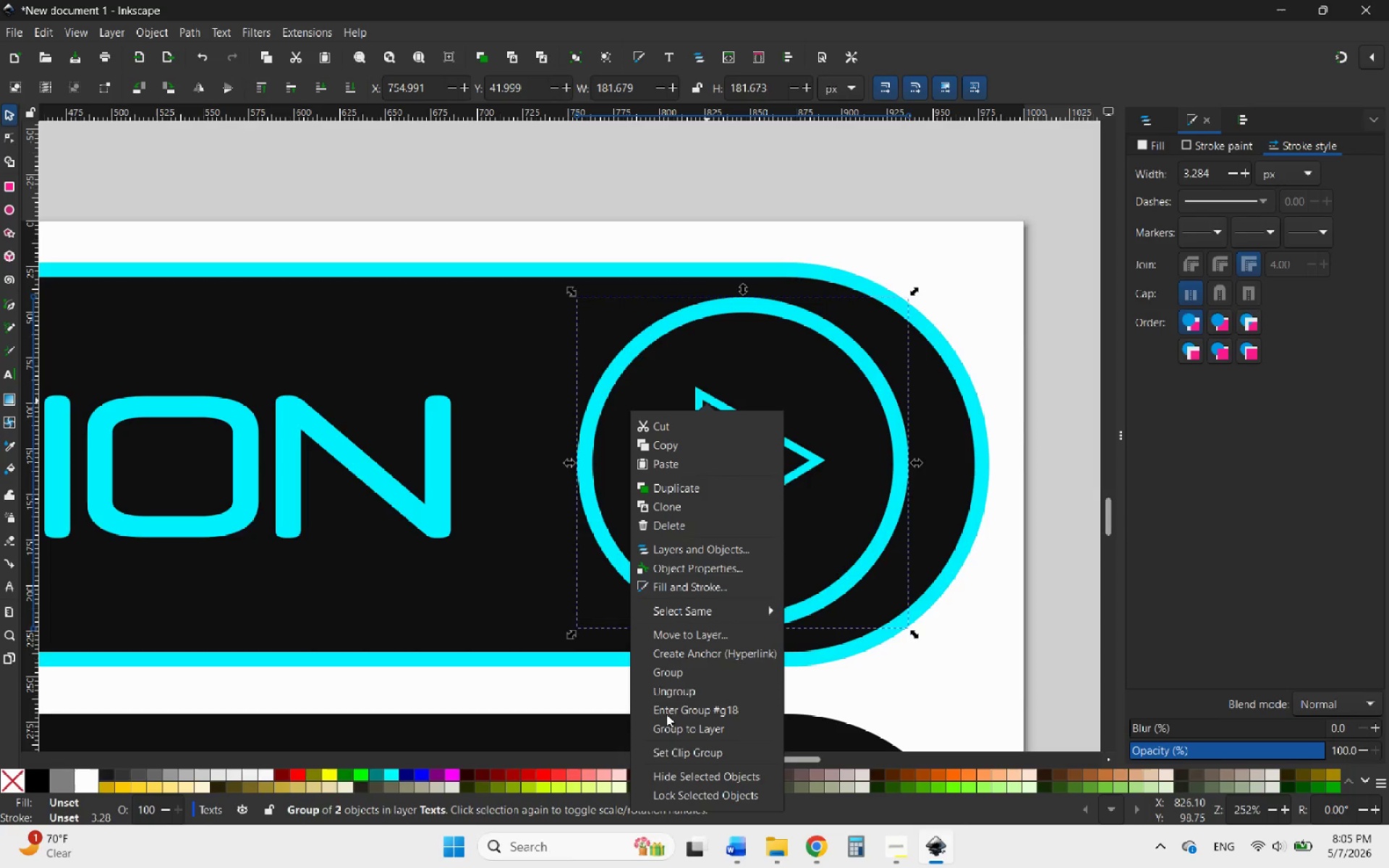 
left_click([704, 696])
 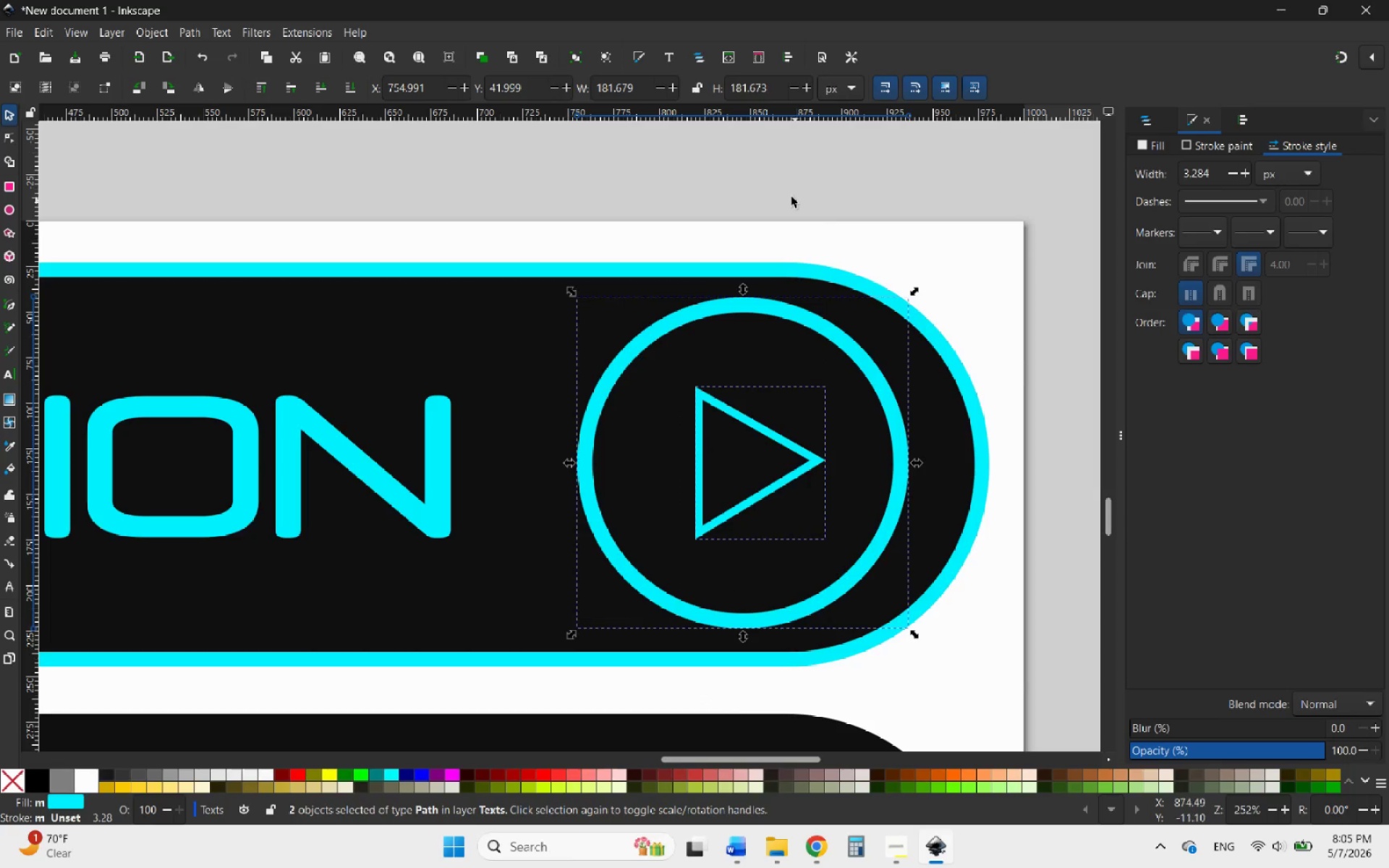 
left_click([773, 184])
 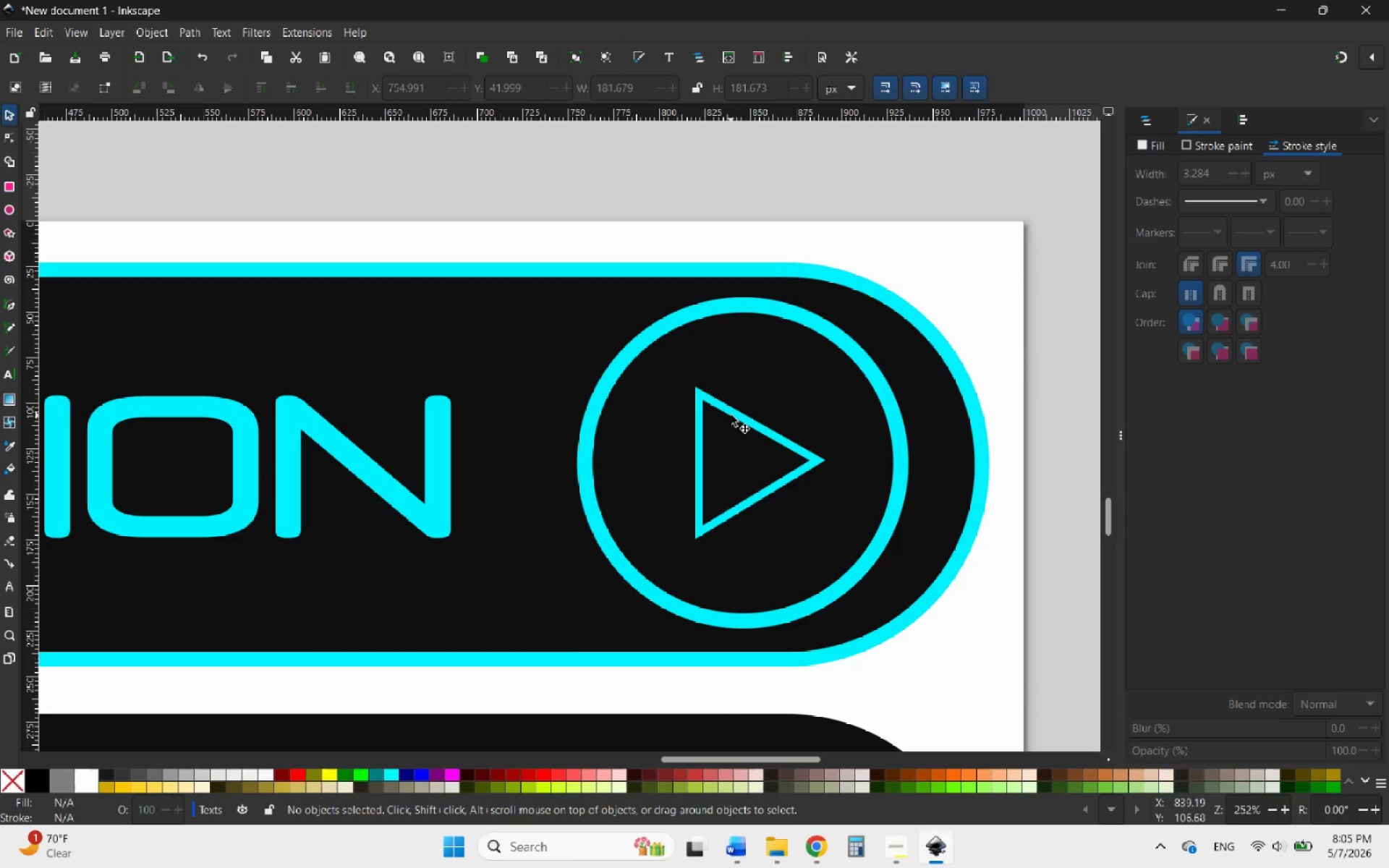 
left_click([733, 415])
 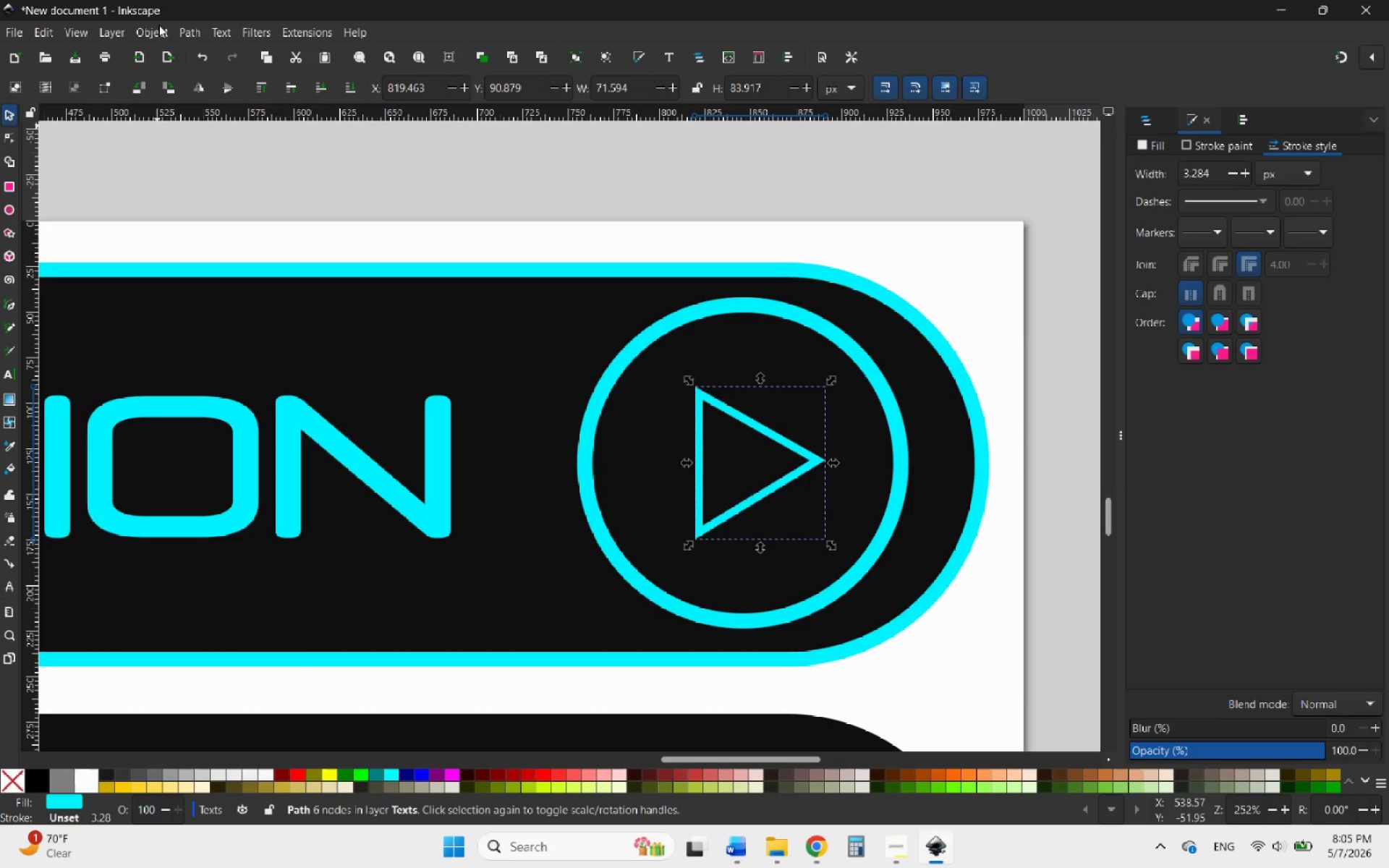 
left_click([161, 30])
 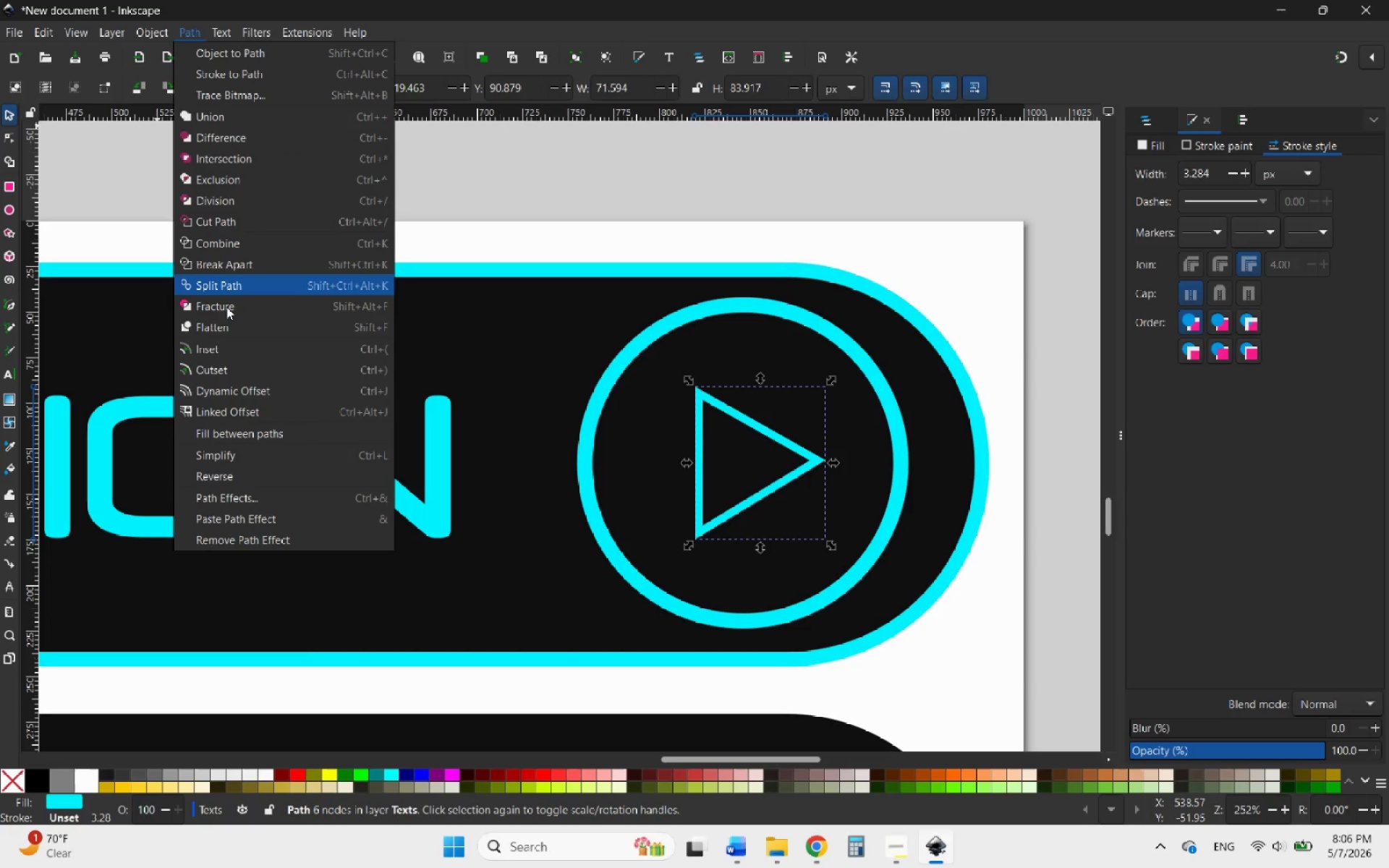 
left_click([221, 411])
 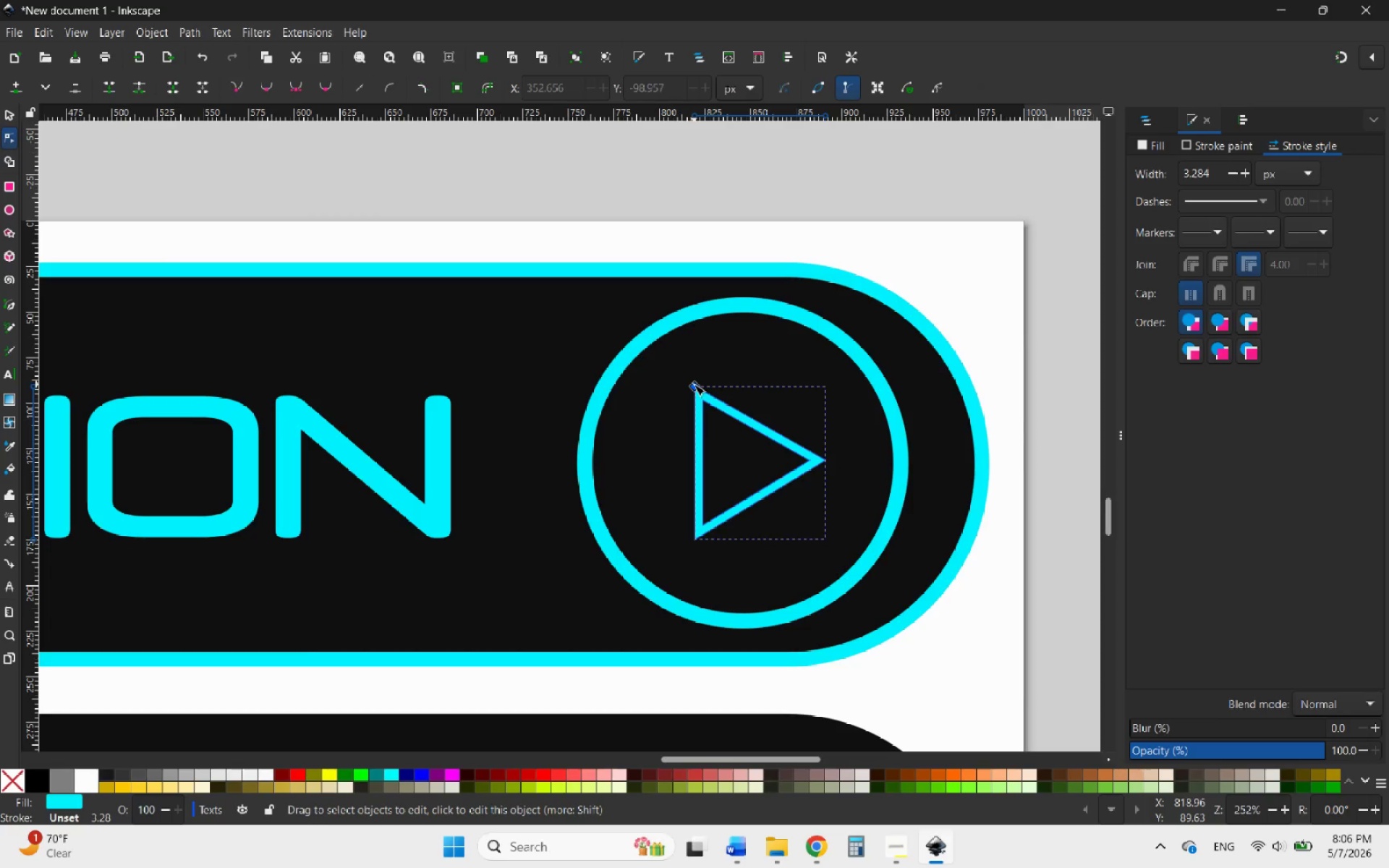 
left_click_drag(start_coordinate=[696, 384], to_coordinate=[691, 379])
 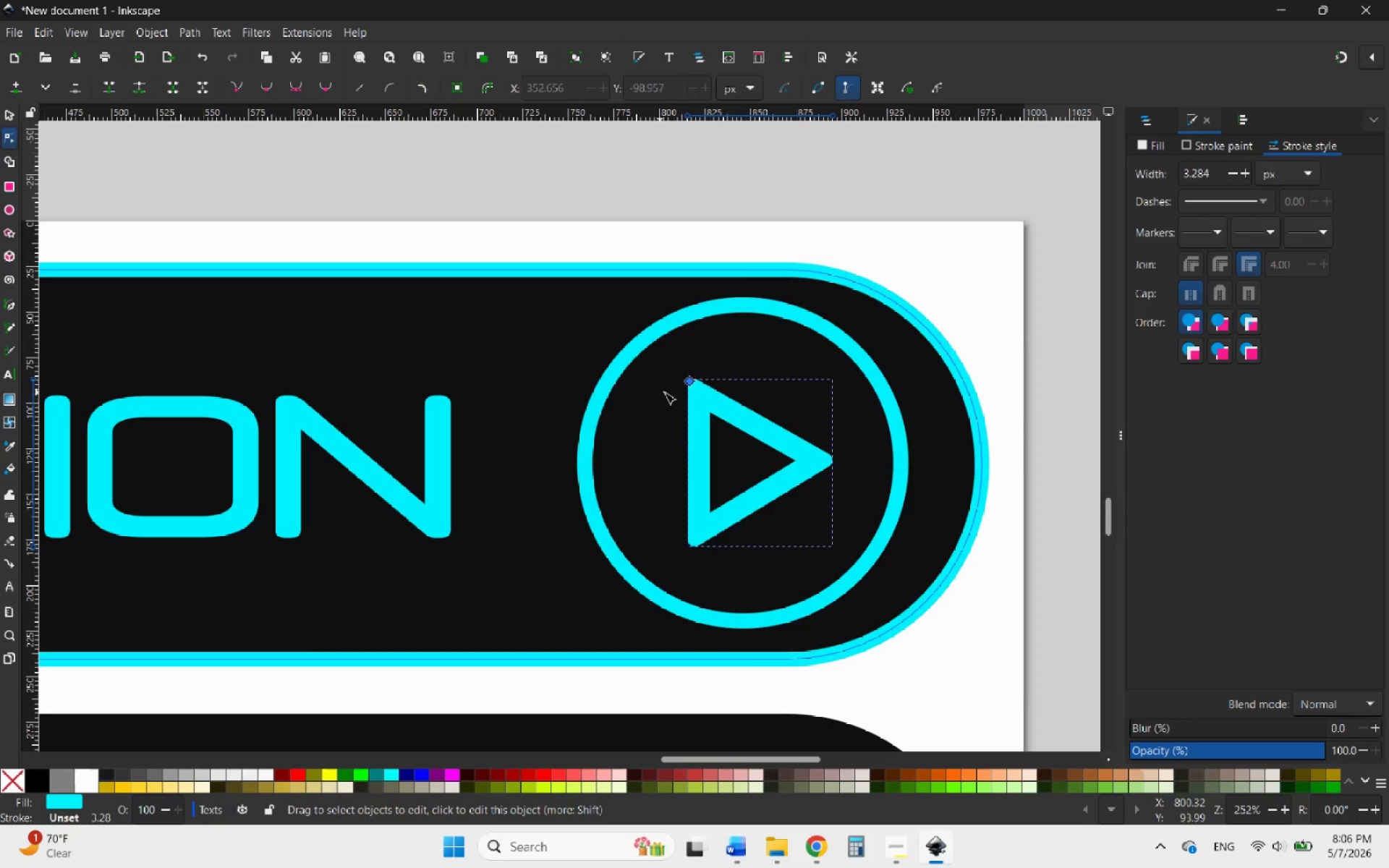 
left_click_drag(start_coordinate=[689, 383], to_coordinate=[694, 383])
 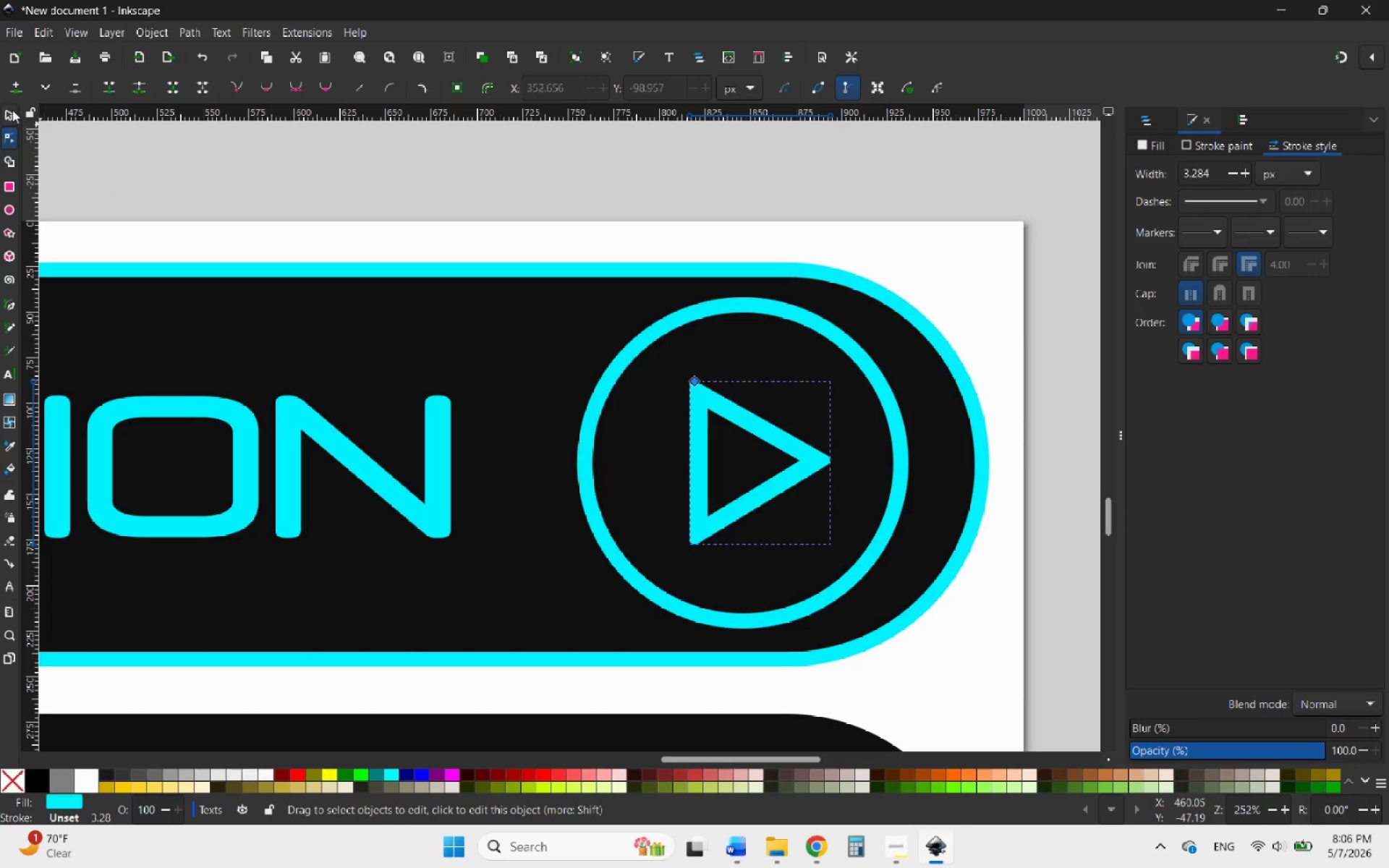 
left_click([7, 112])
 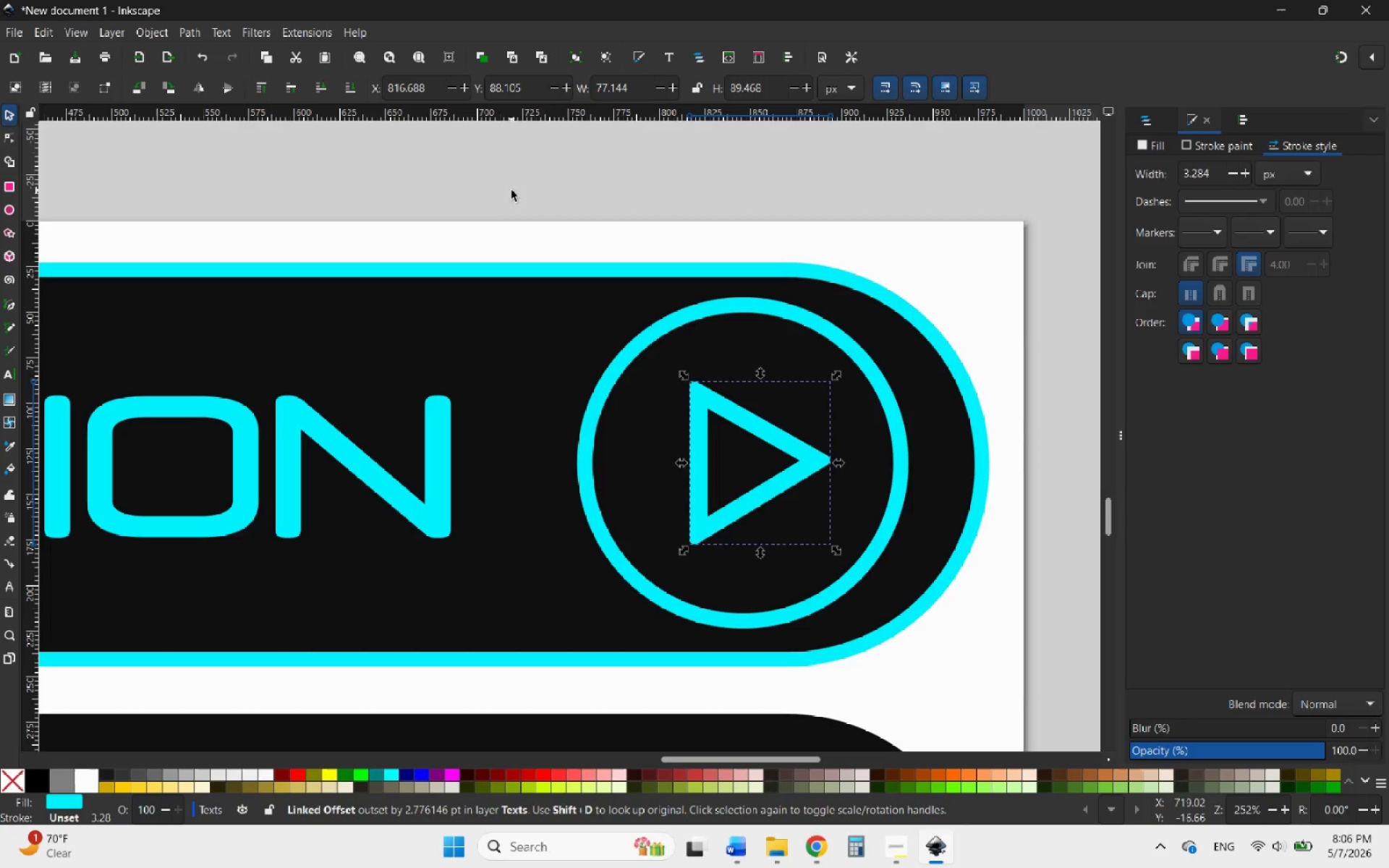 
left_click([517, 191])
 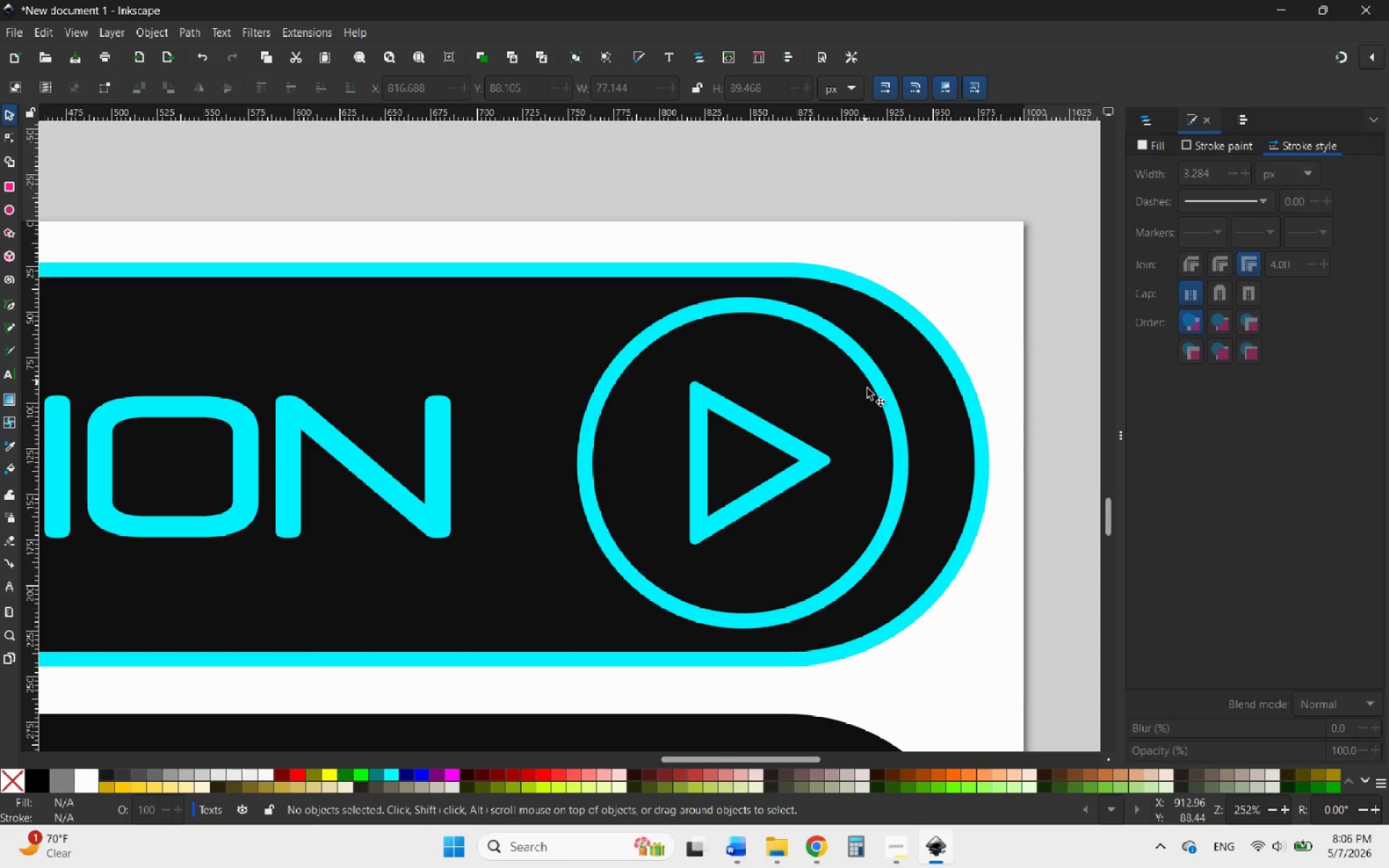 
hold_key(key=ControlLeft, duration=2.61)
scroll: coordinate [874, 460], scroll_direction: down, amount: 3.0
 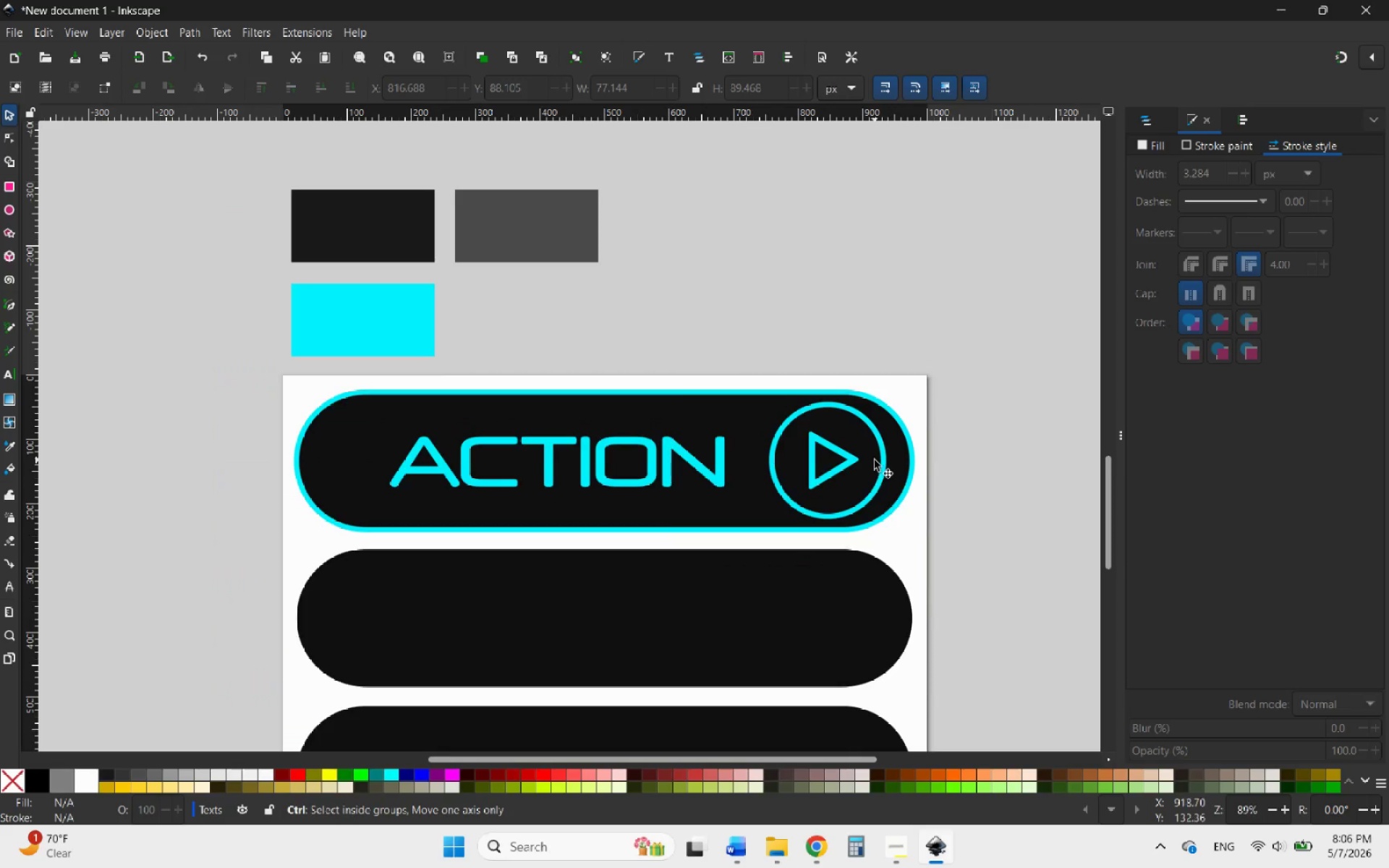 
scroll: coordinate [881, 433], scroll_direction: up, amount: 4.0
 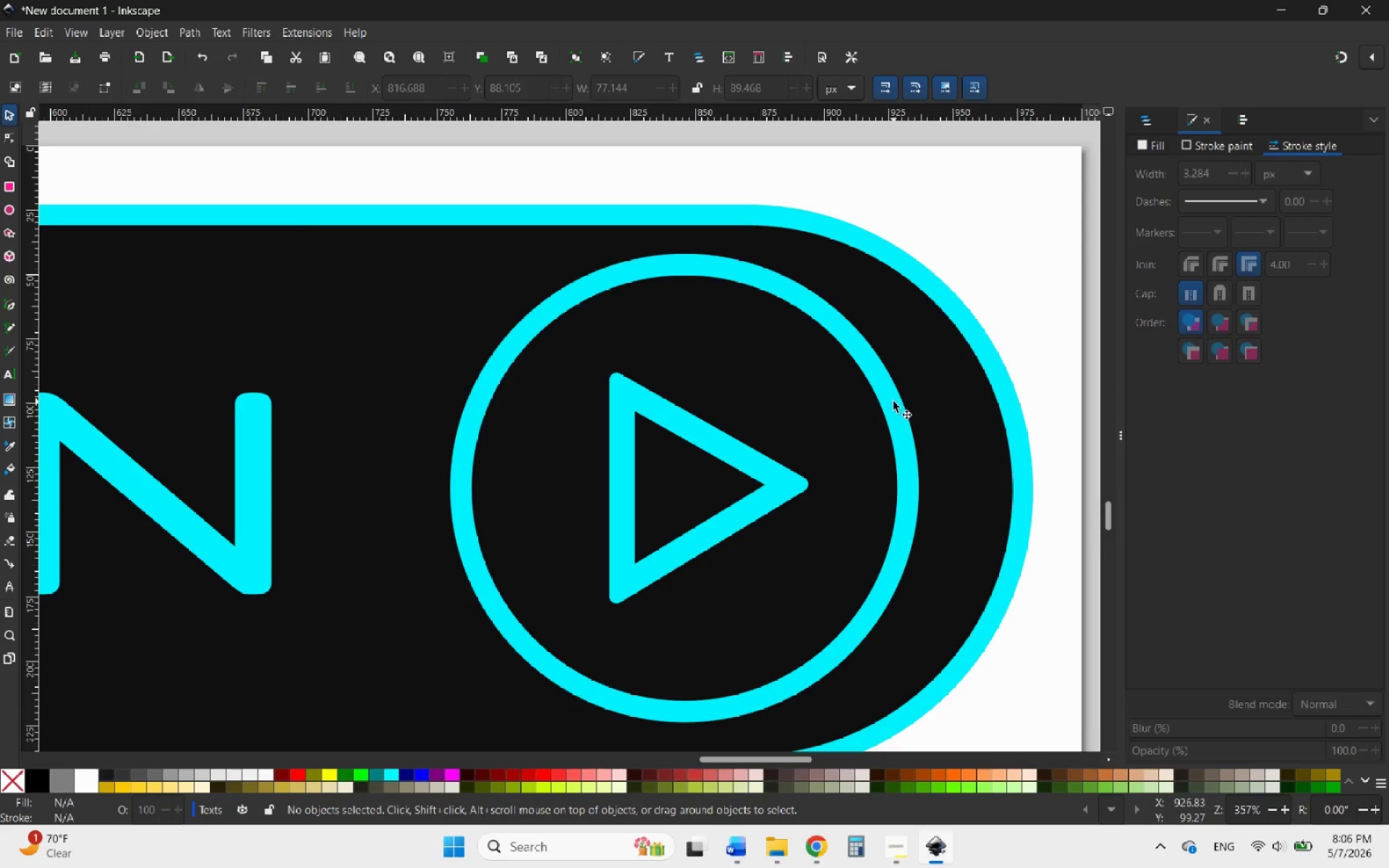 
left_click([893, 401])
 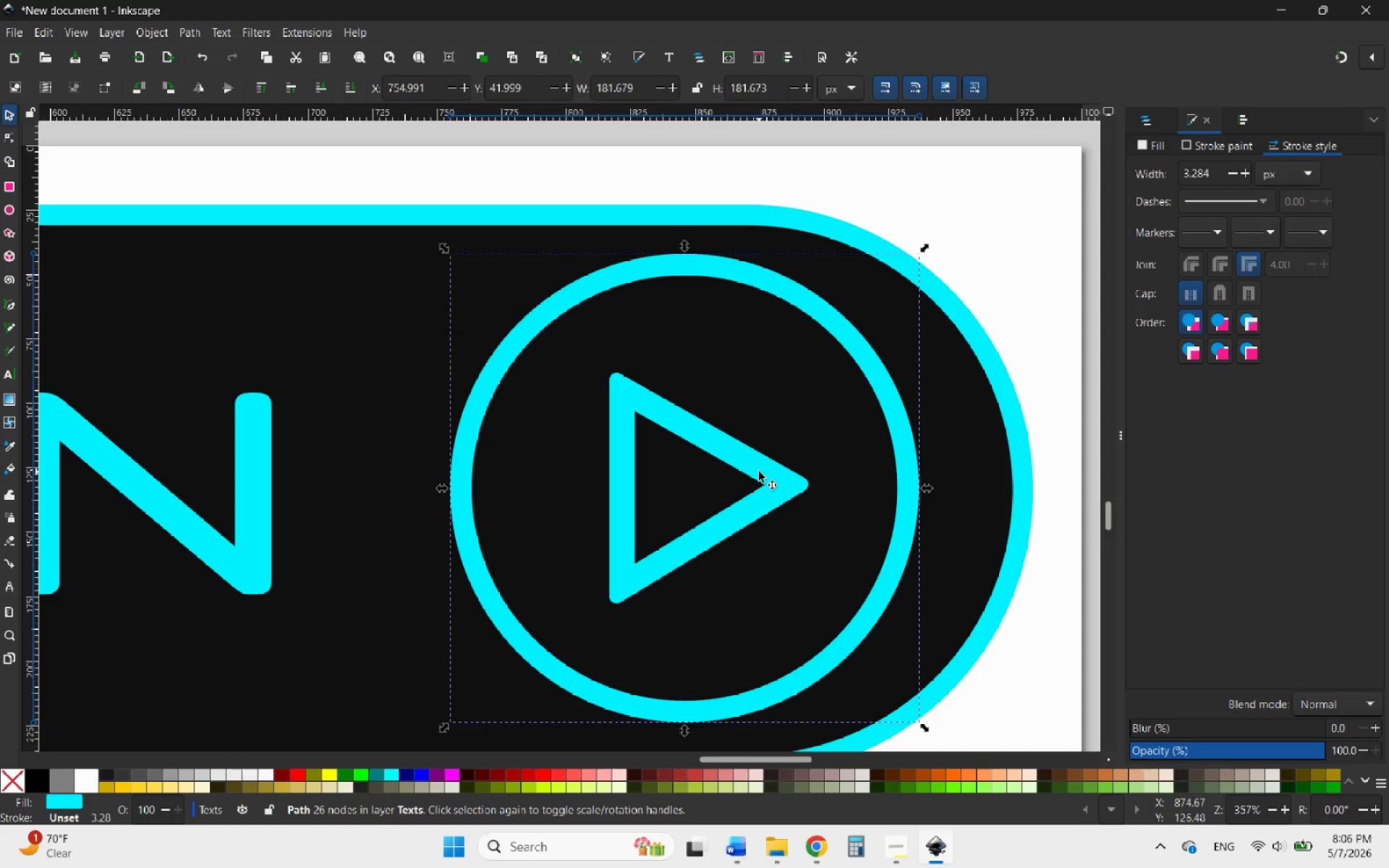 
hold_key(key=ShiftLeft, duration=1.12)
left_click([759, 472])
 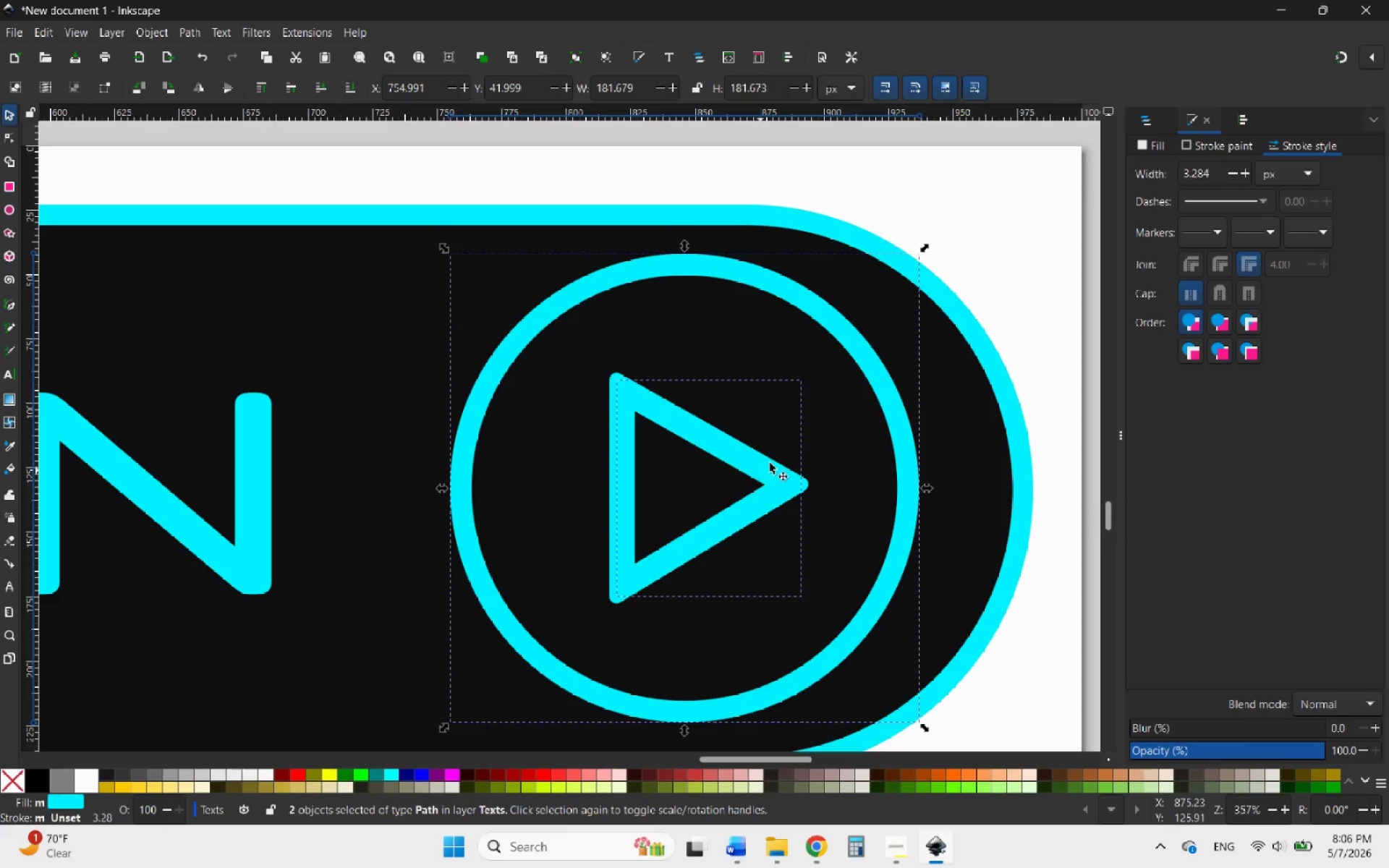 
left_click([1024, 268])
 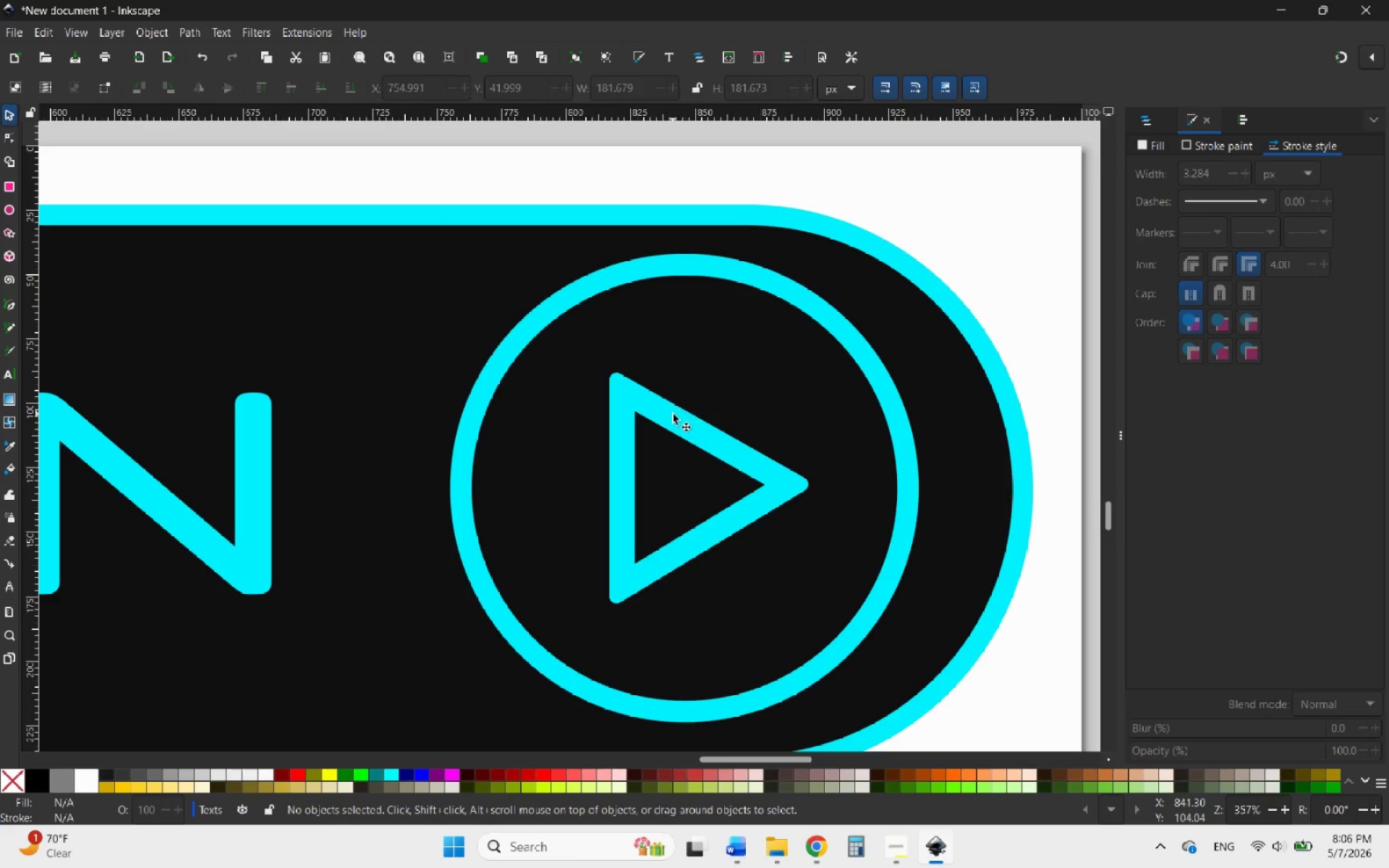 
left_click([667, 417])
 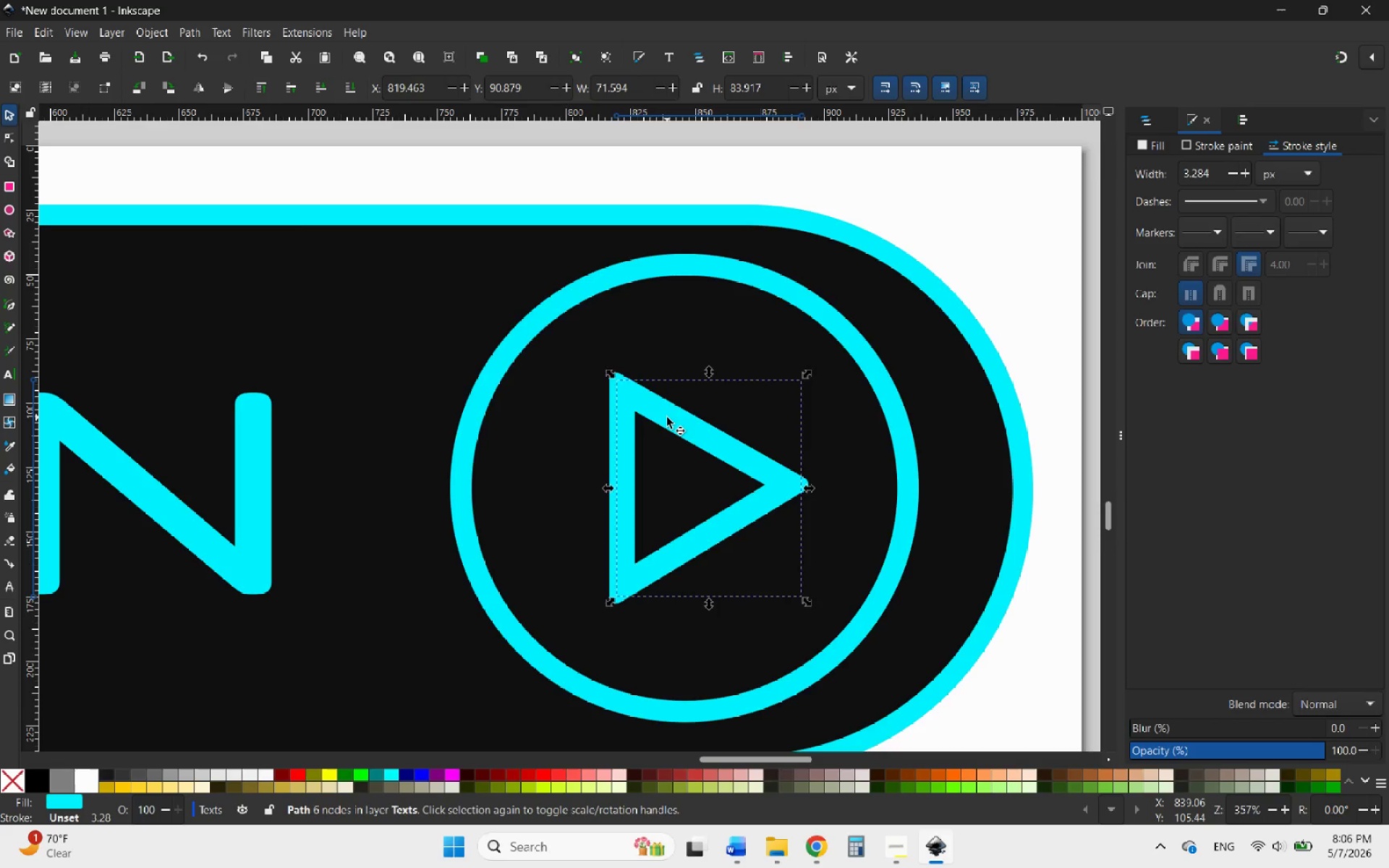 
key(Delete)
 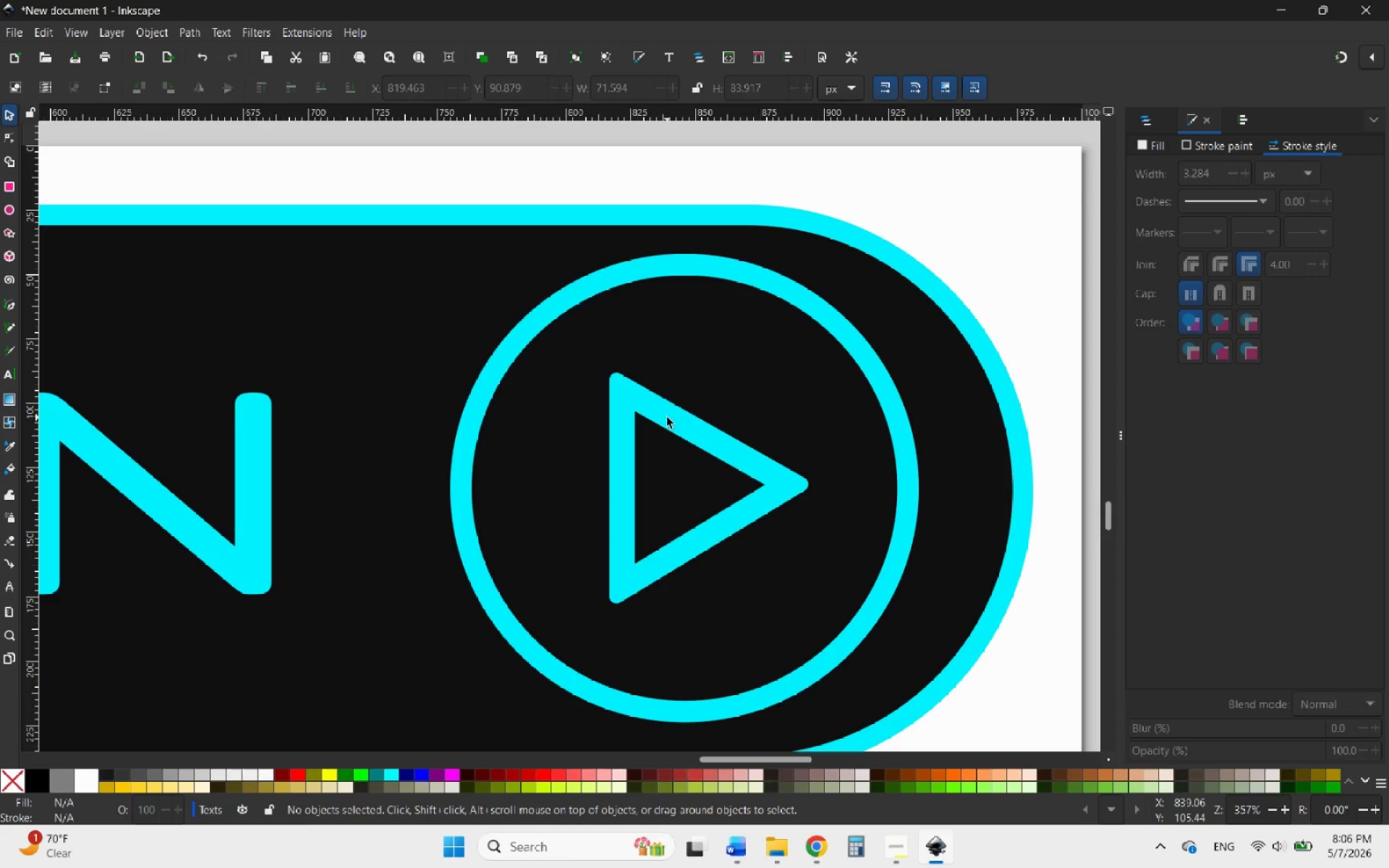 
left_click([667, 417])
 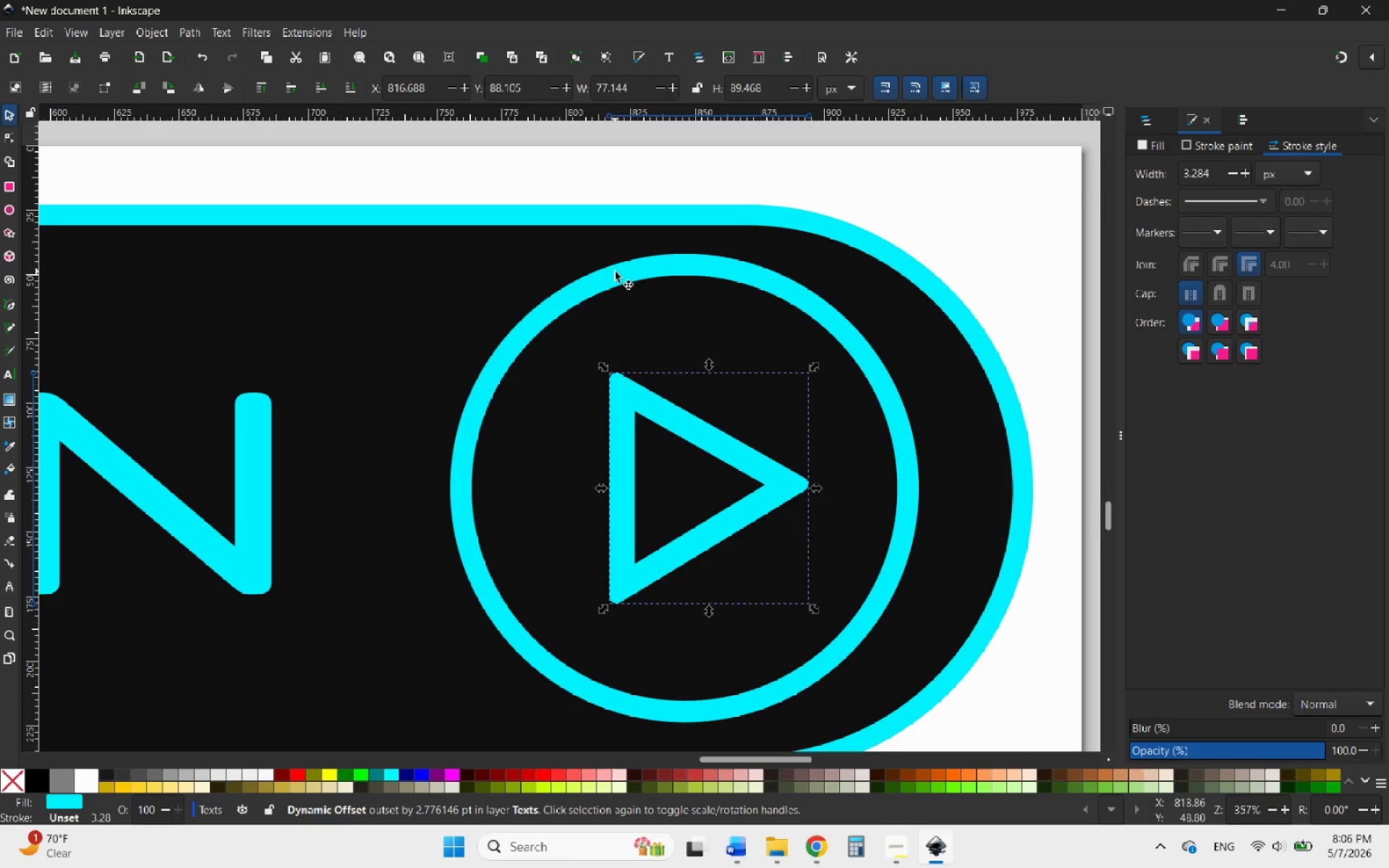 
left_click([615, 271])
 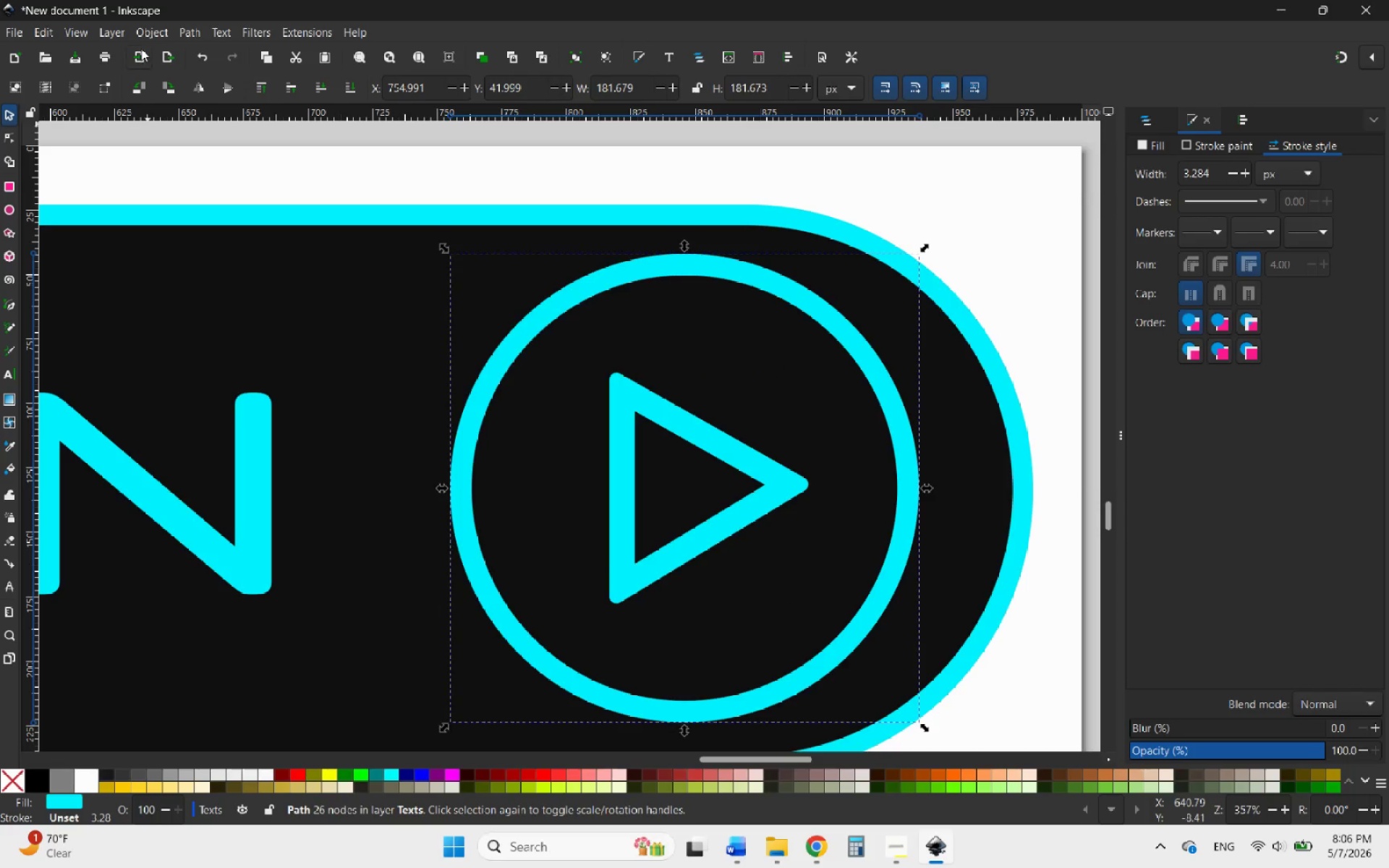 
left_click([148, 33])
 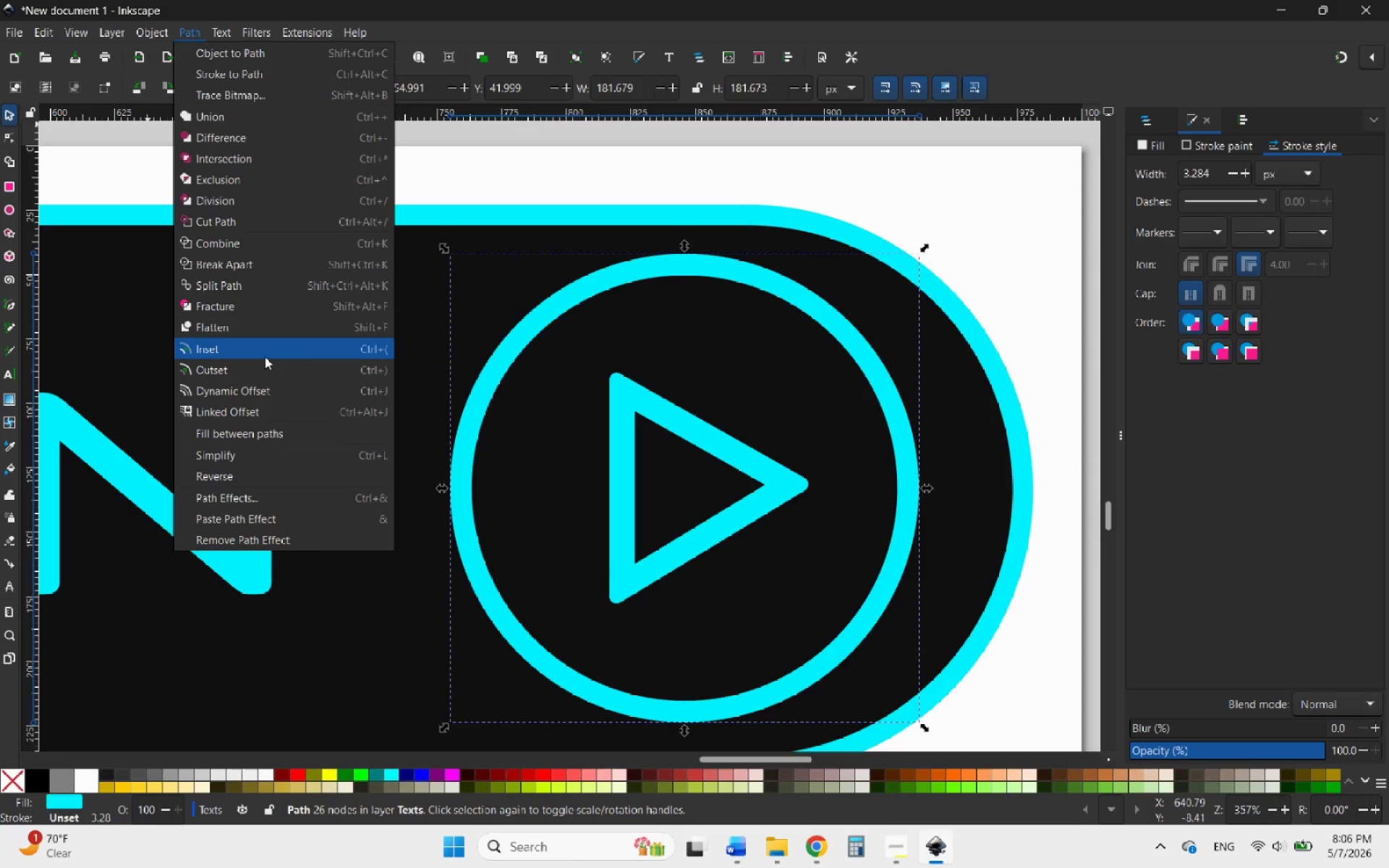 
wait(5.08)
 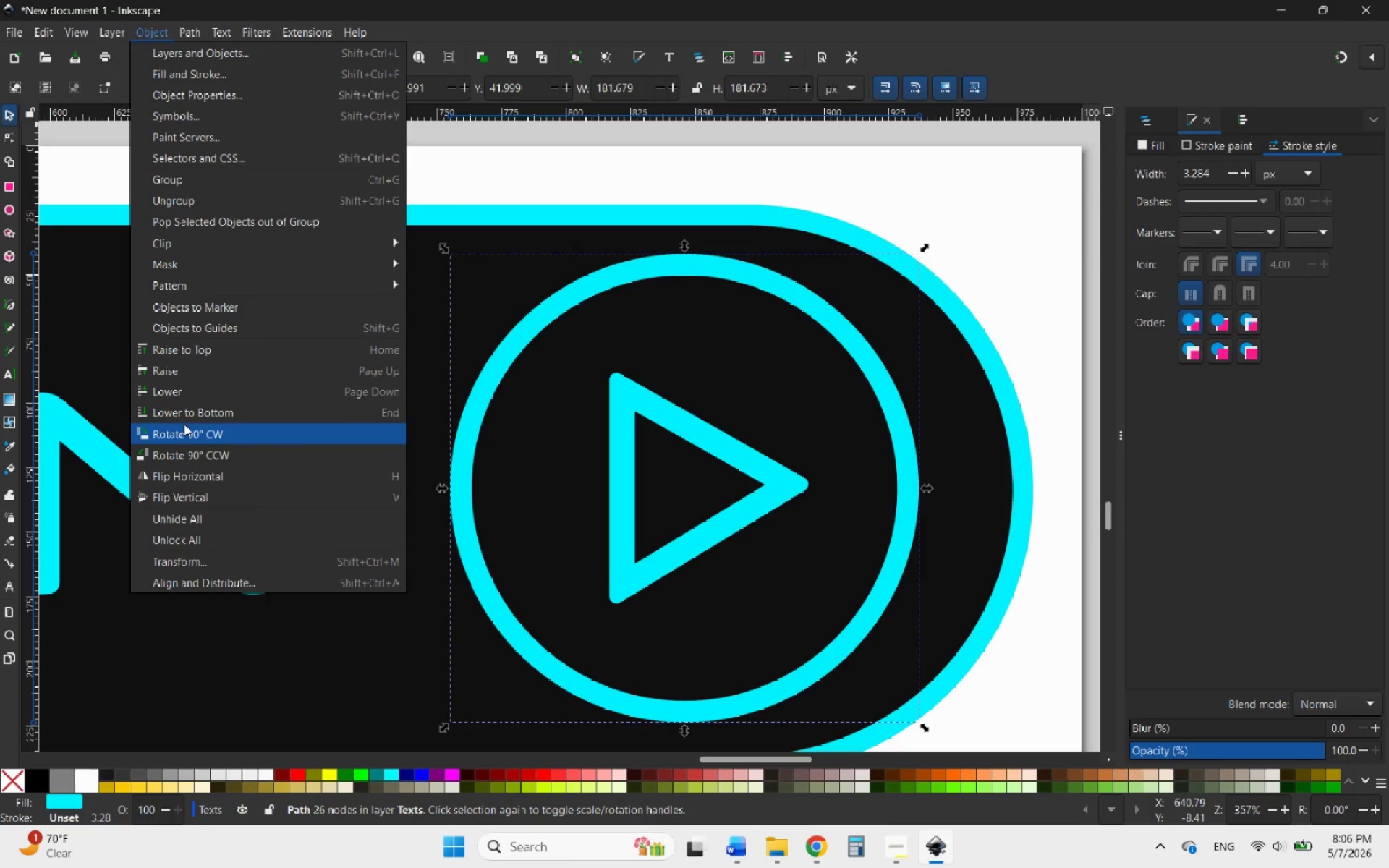 
left_click([253, 376])
 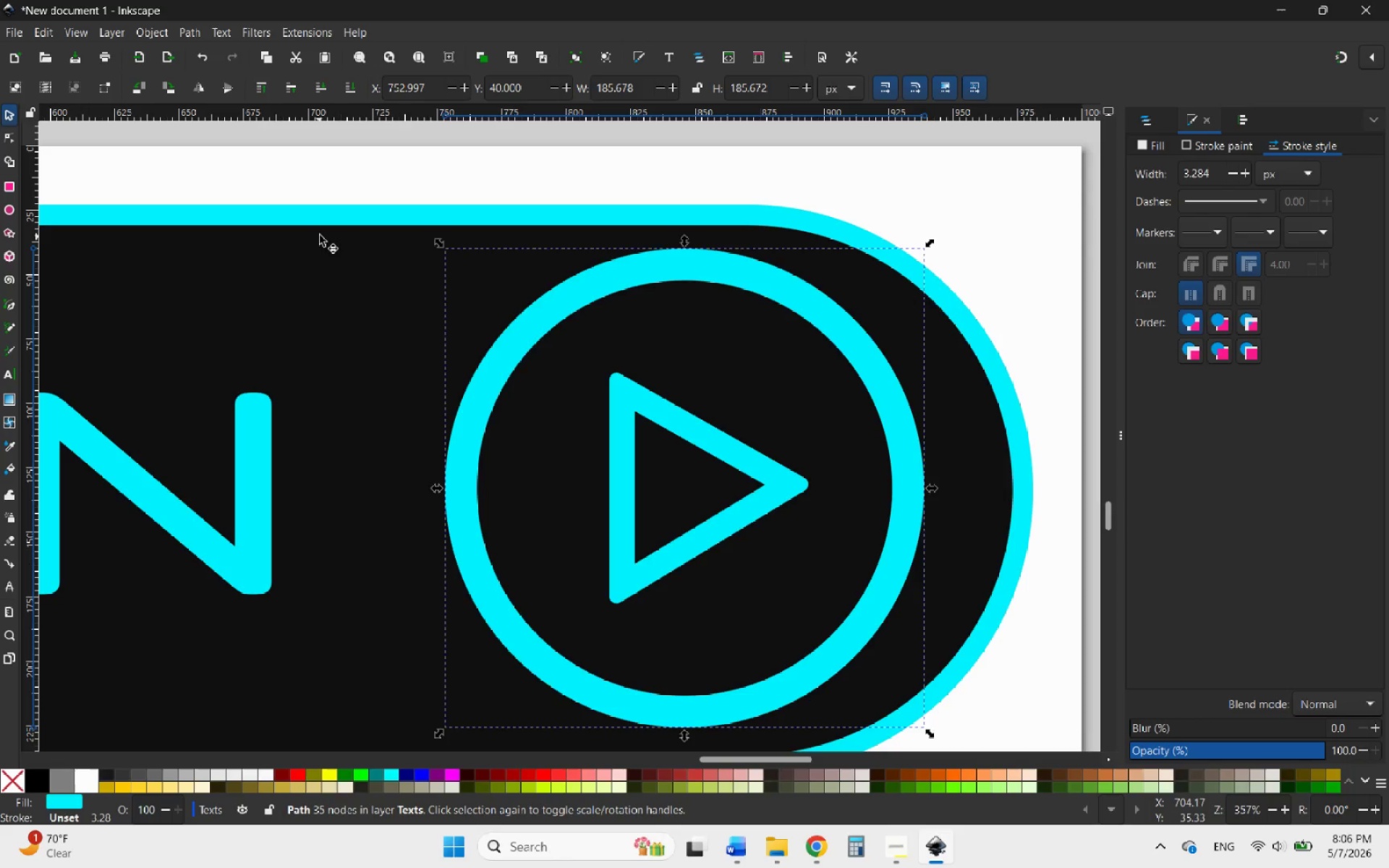 
key(Control+Z)
 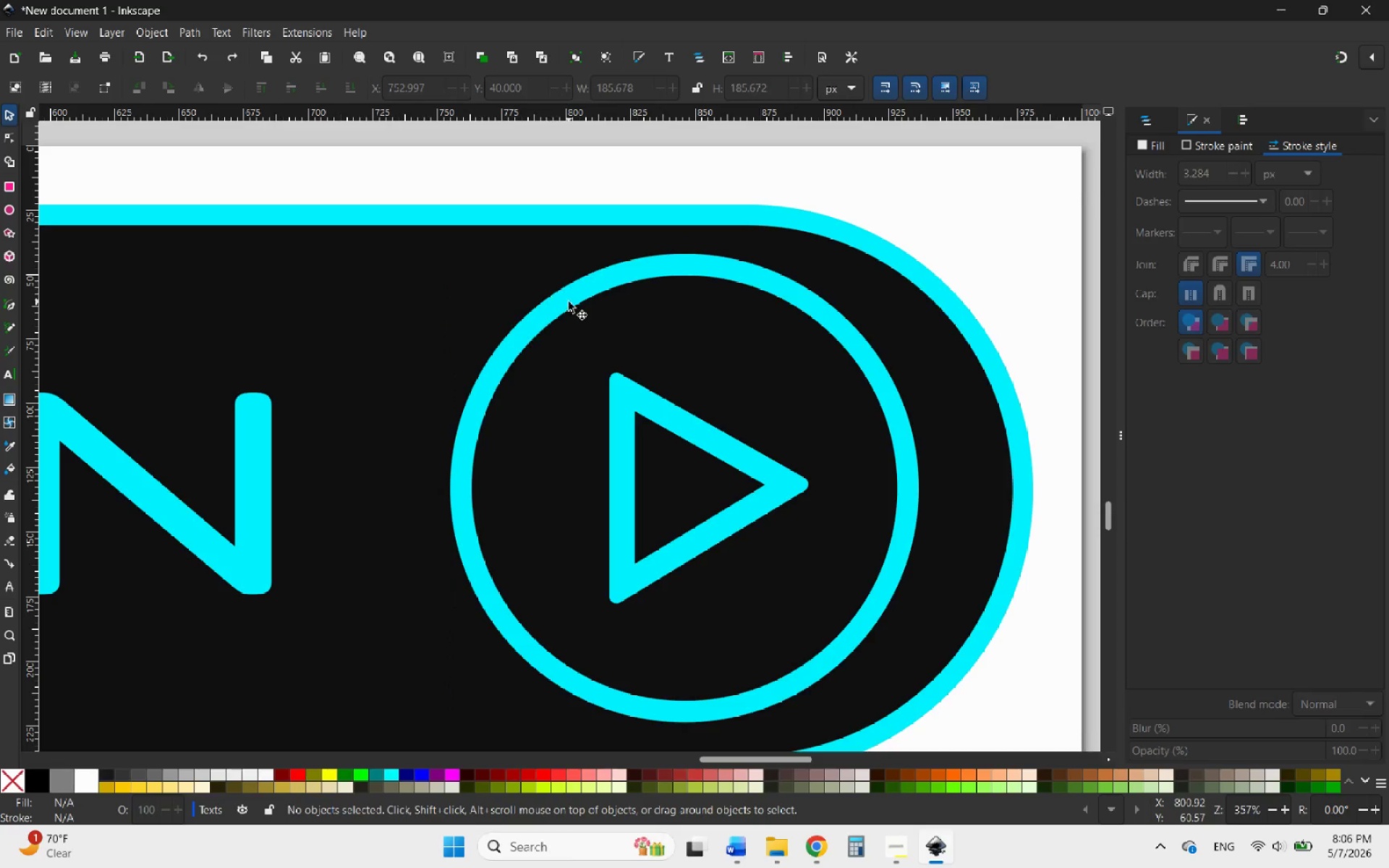 
left_click([569, 302])
 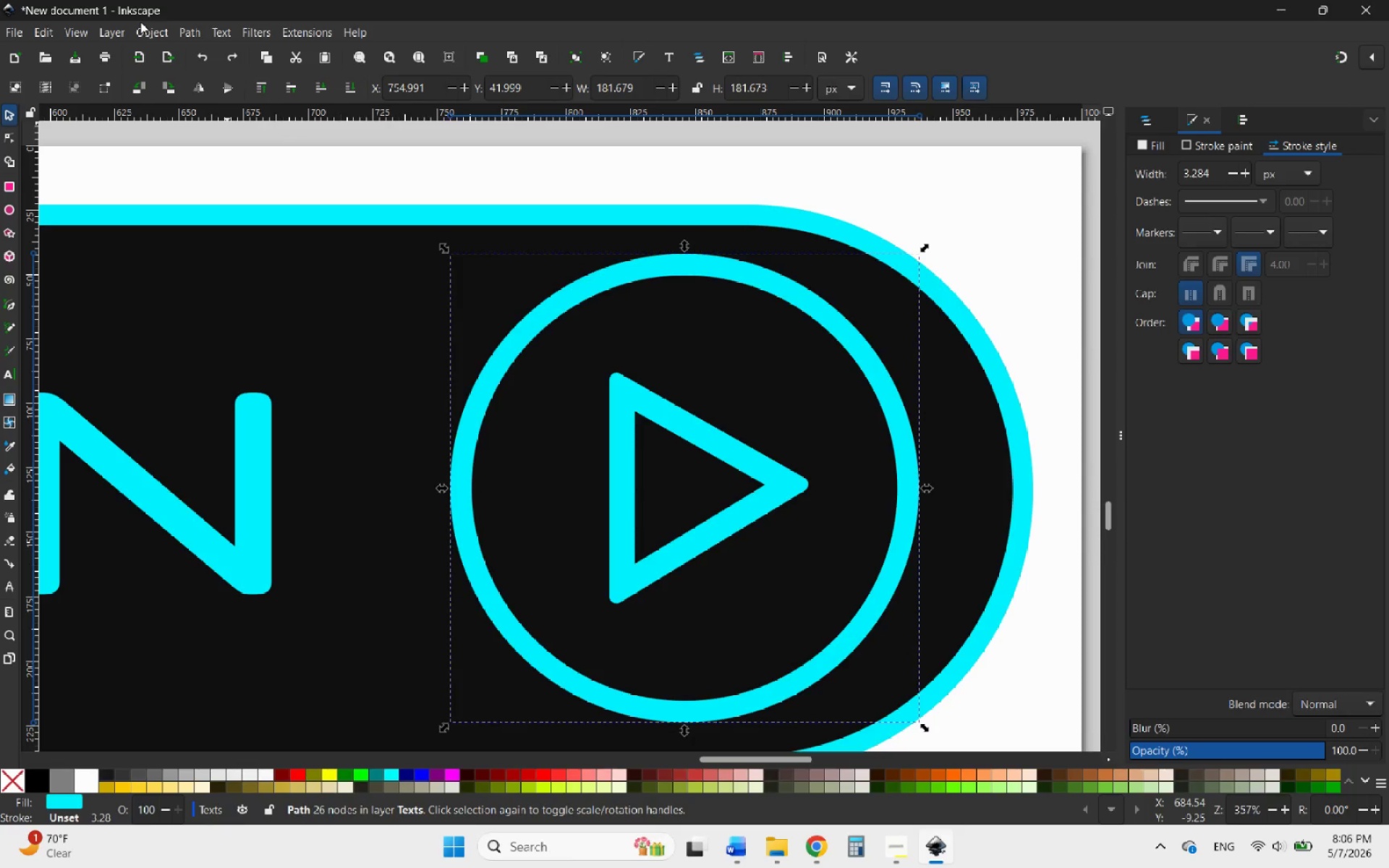 
left_click([153, 26])
 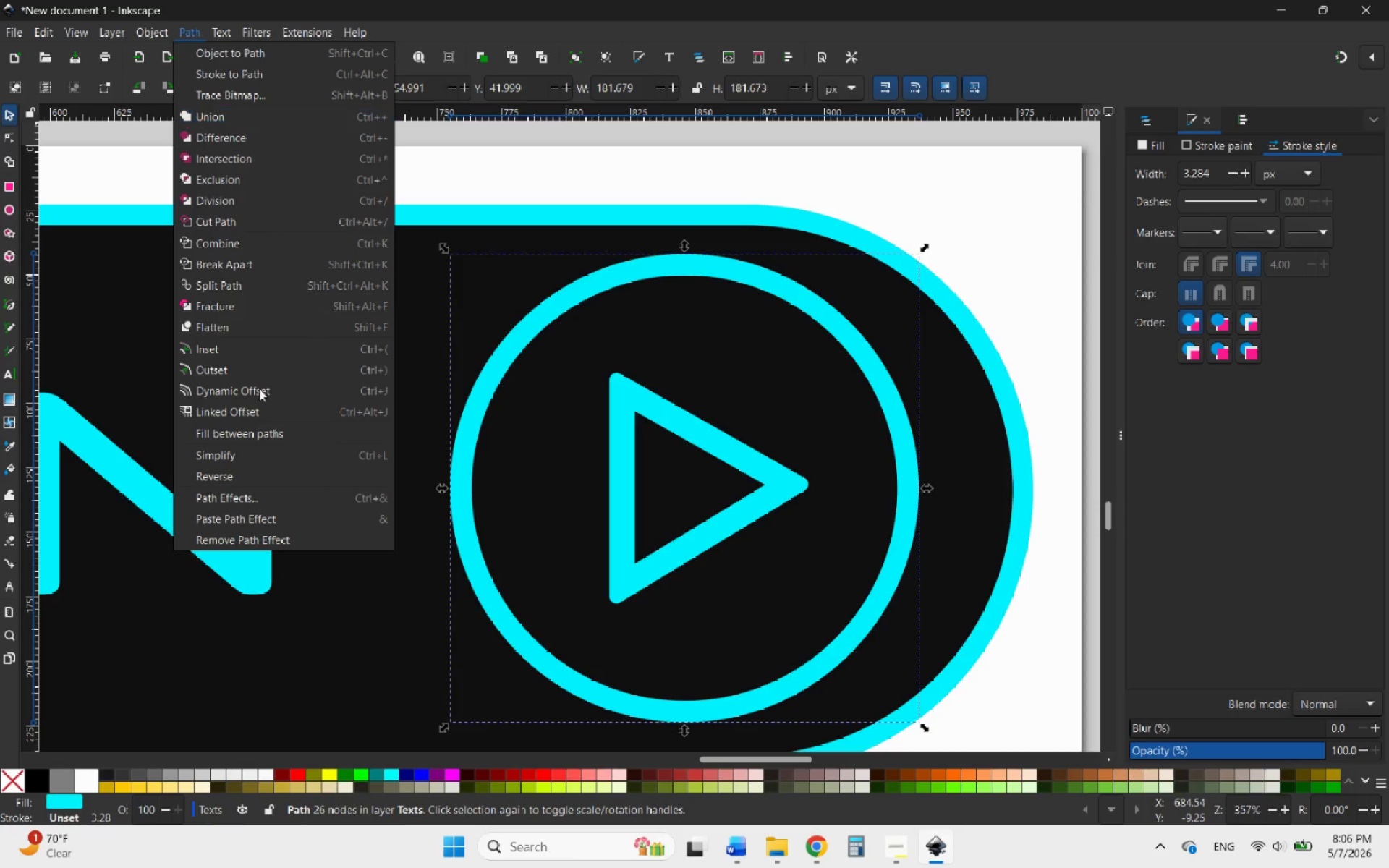 
mouse_move([226, 393])
 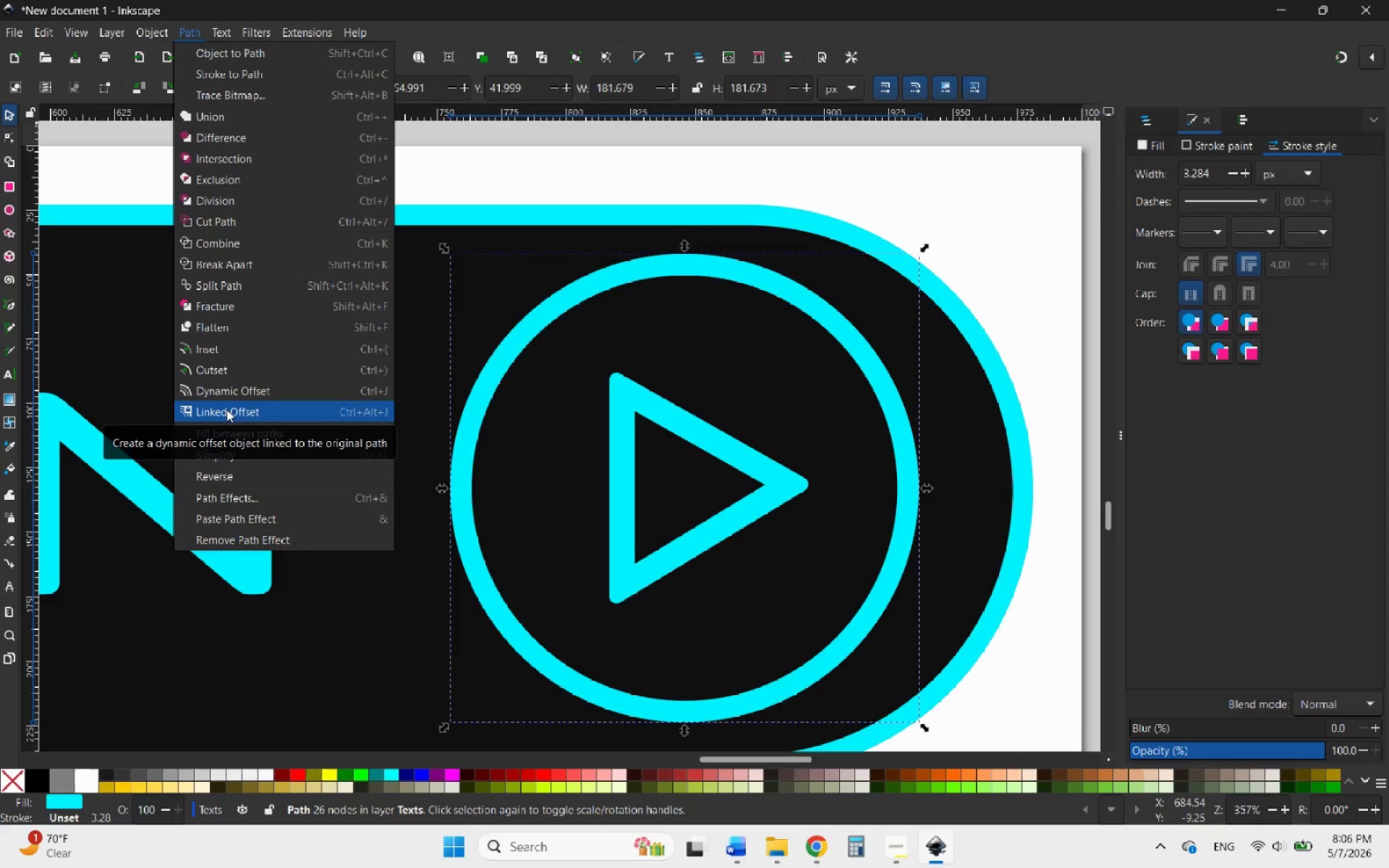 
left_click([226, 409])
 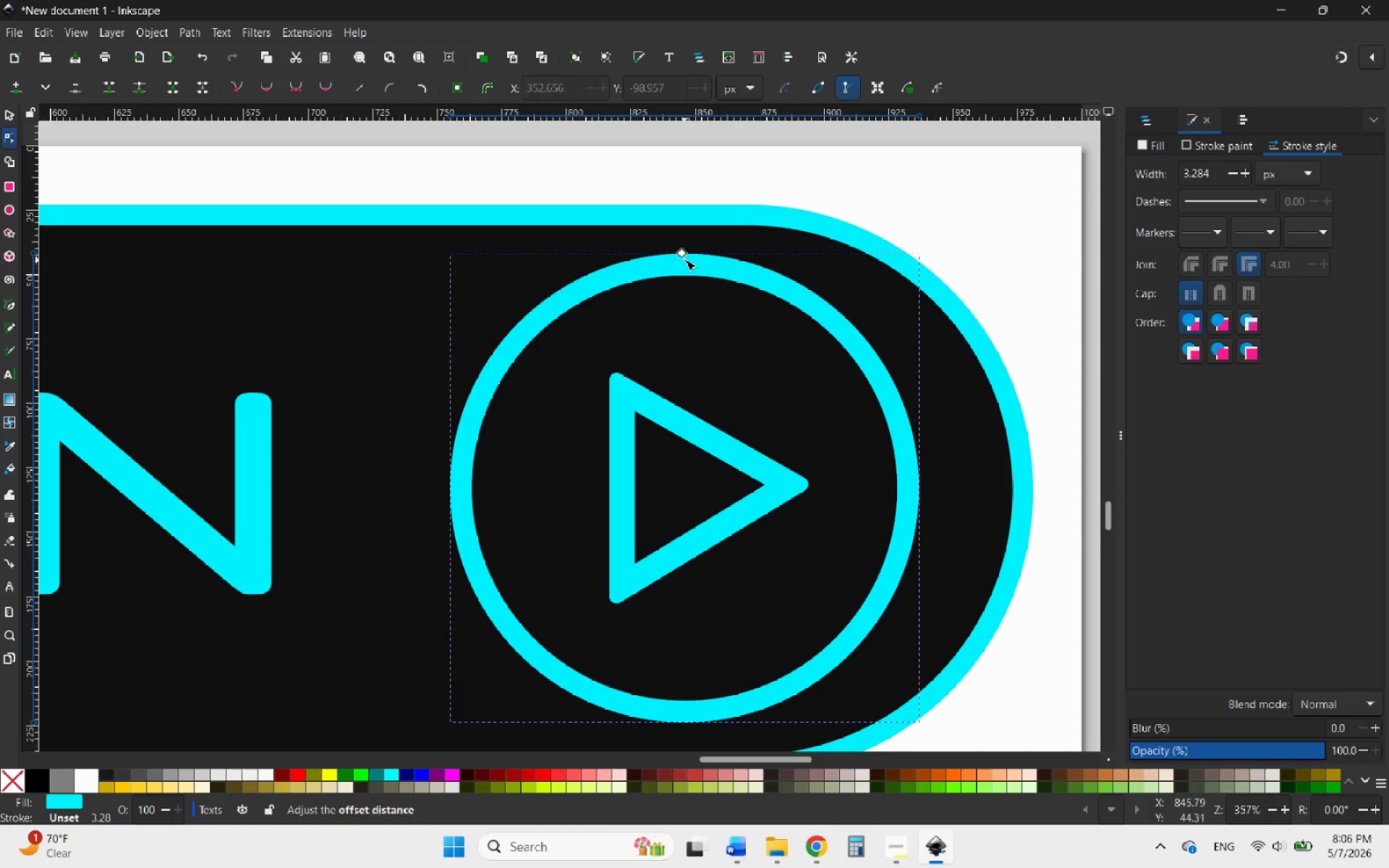 
left_click_drag(start_coordinate=[684, 254], to_coordinate=[689, 252])
 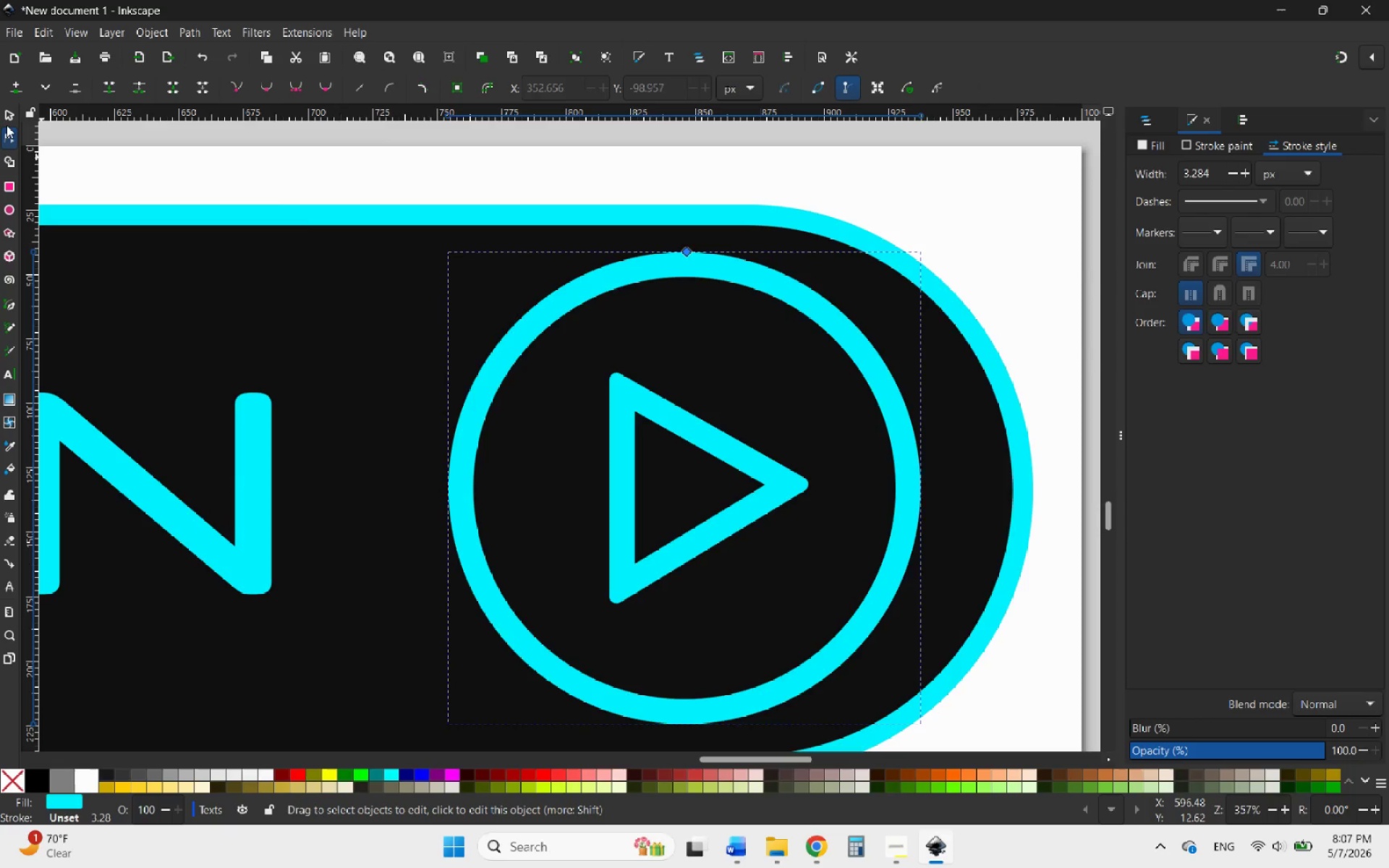 
left_click([7, 116])
 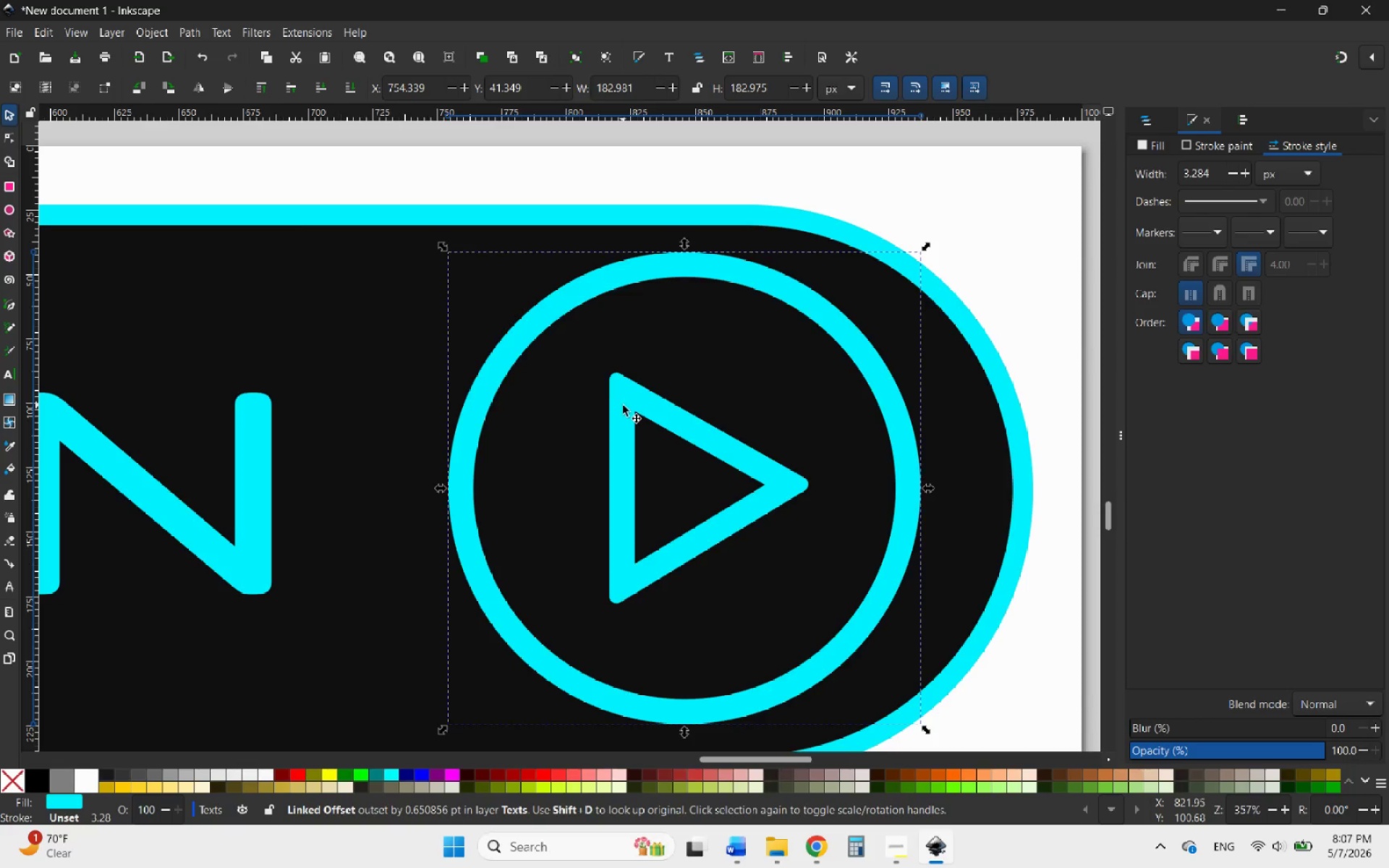 
hold_key(key=ShiftLeft, duration=0.55)
left_click([623, 405])
 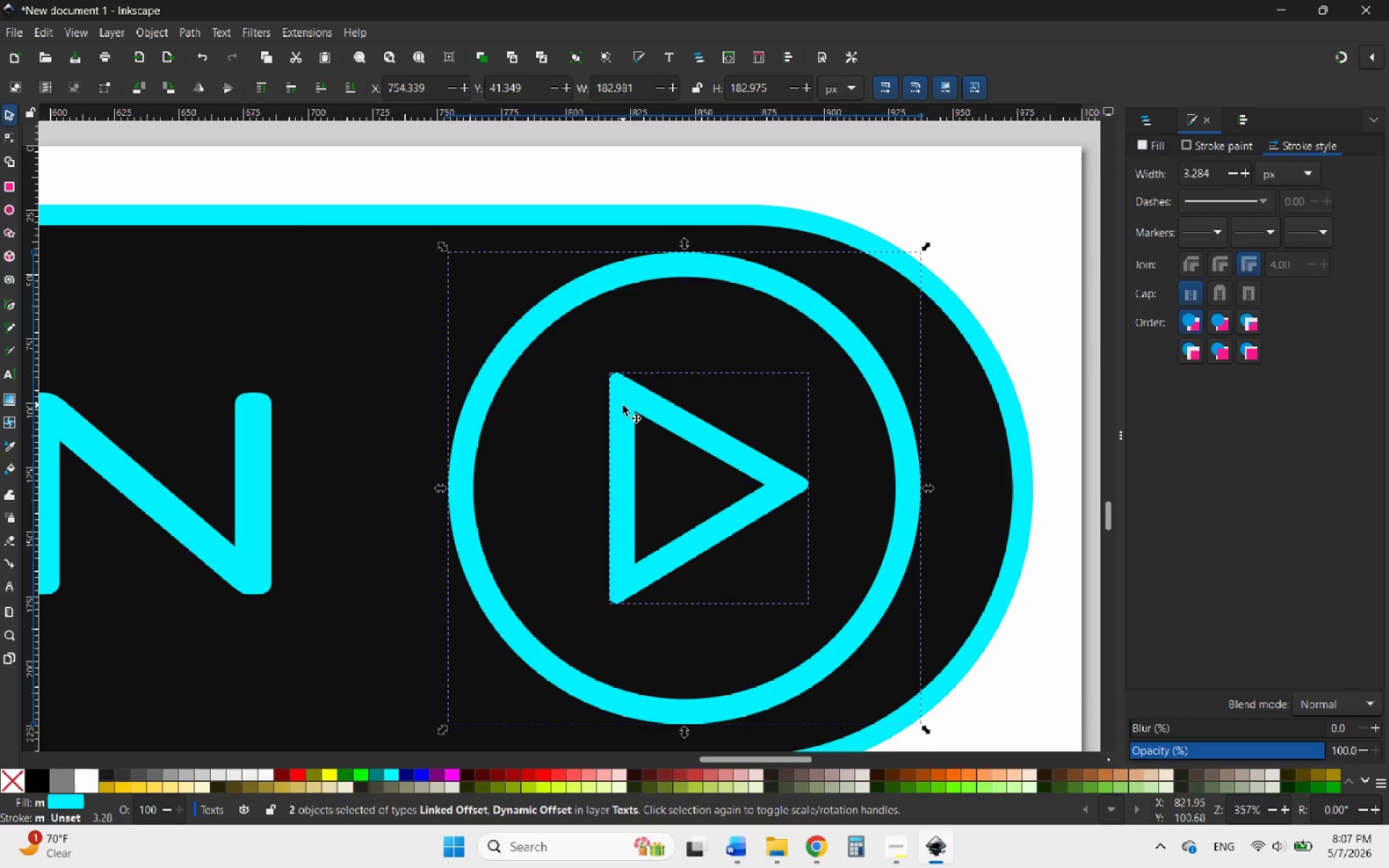 
right_click([623, 405])
 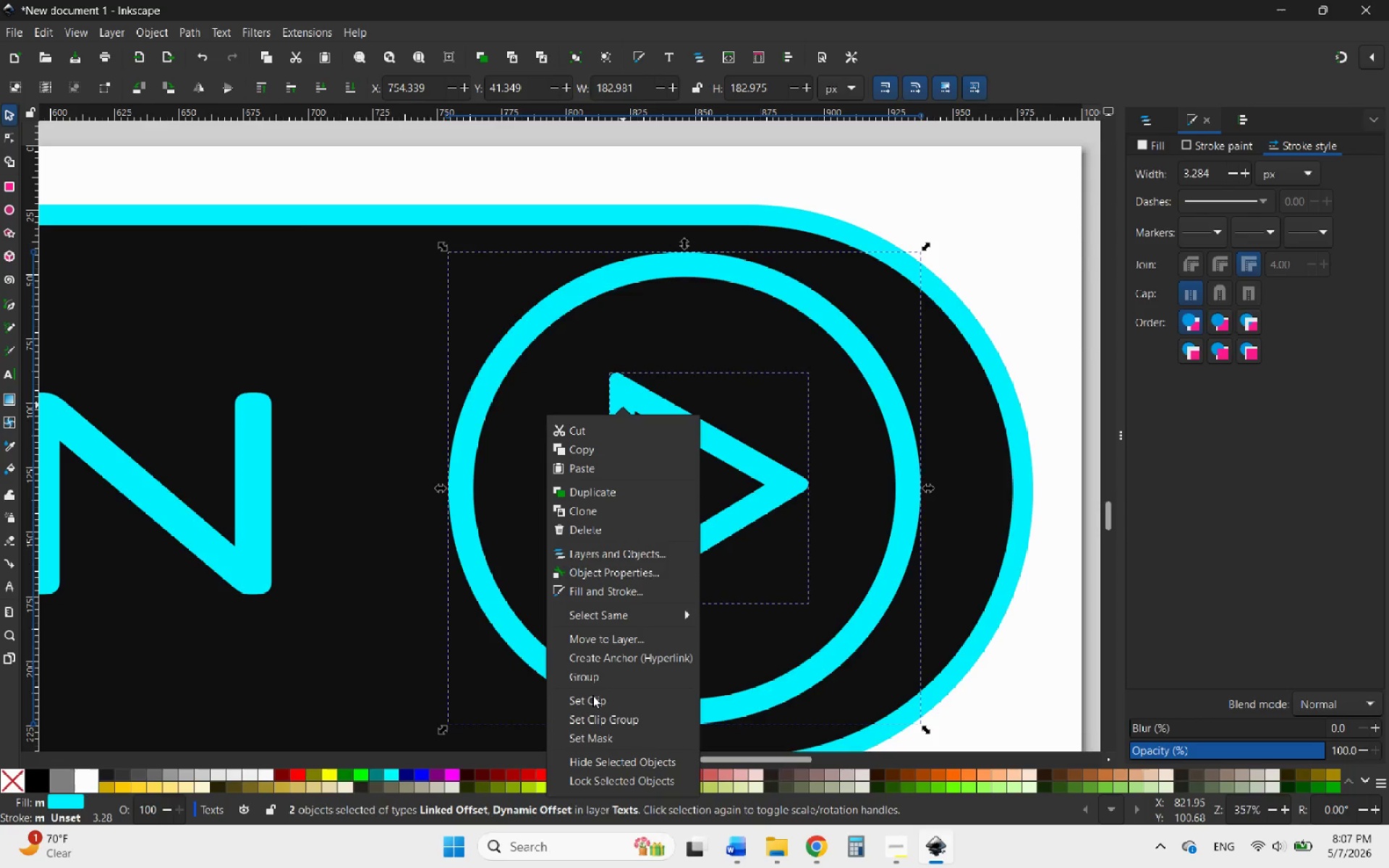 
left_click([625, 681])
 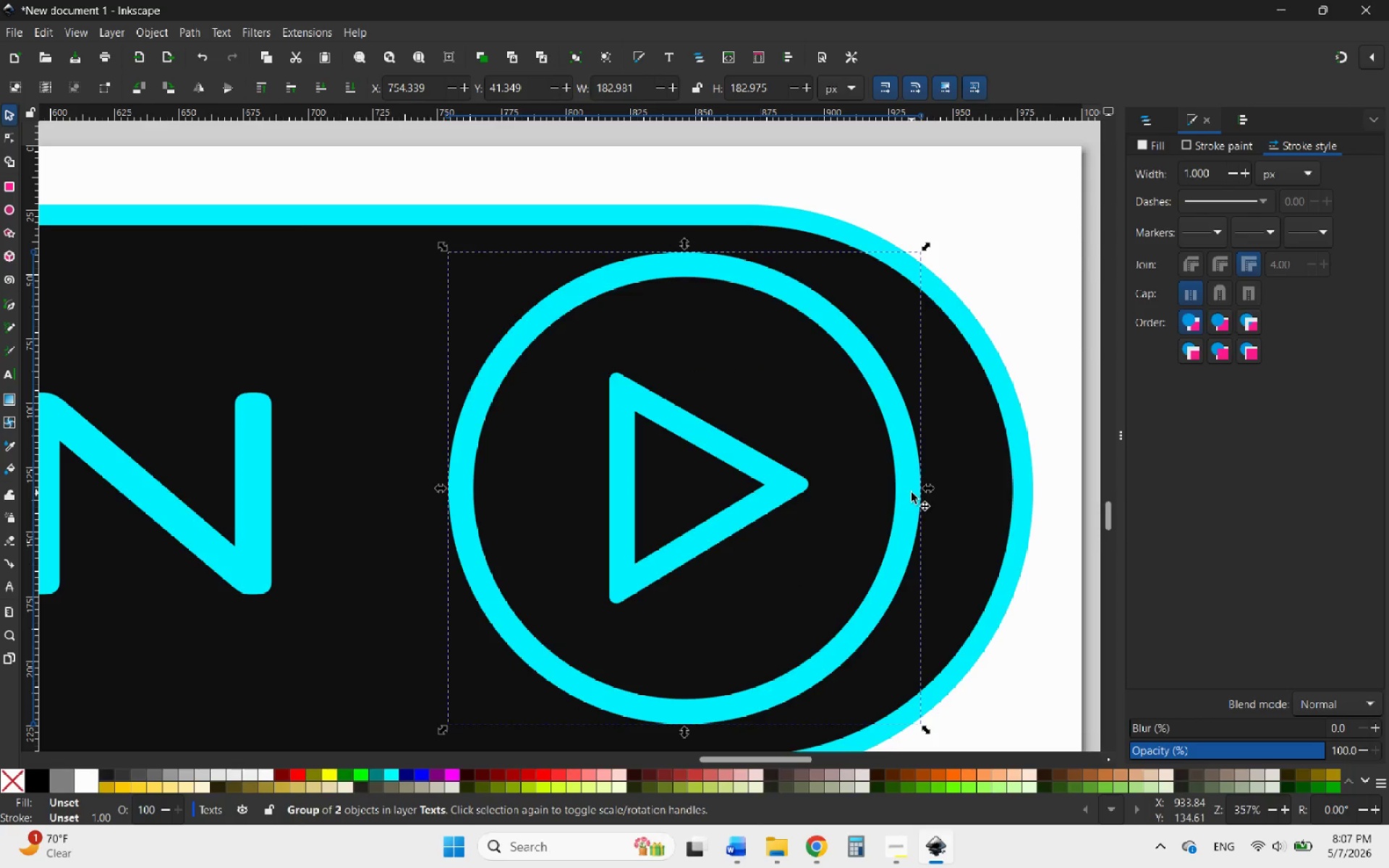 
left_click_drag(start_coordinate=[905, 495], to_coordinate=[1001, 496])
 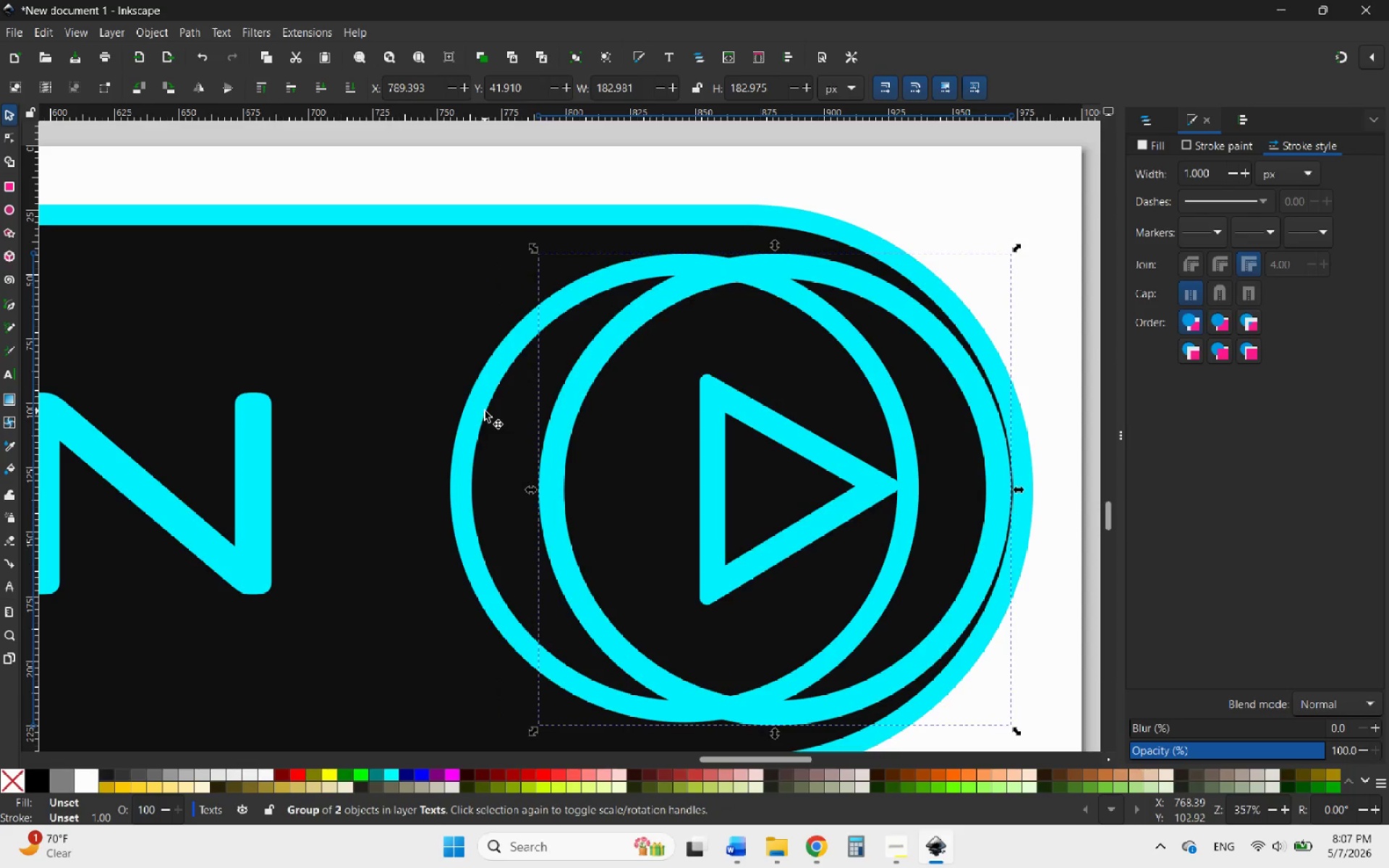 
left_click_drag(start_coordinate=[471, 404], to_coordinate=[413, 359])
 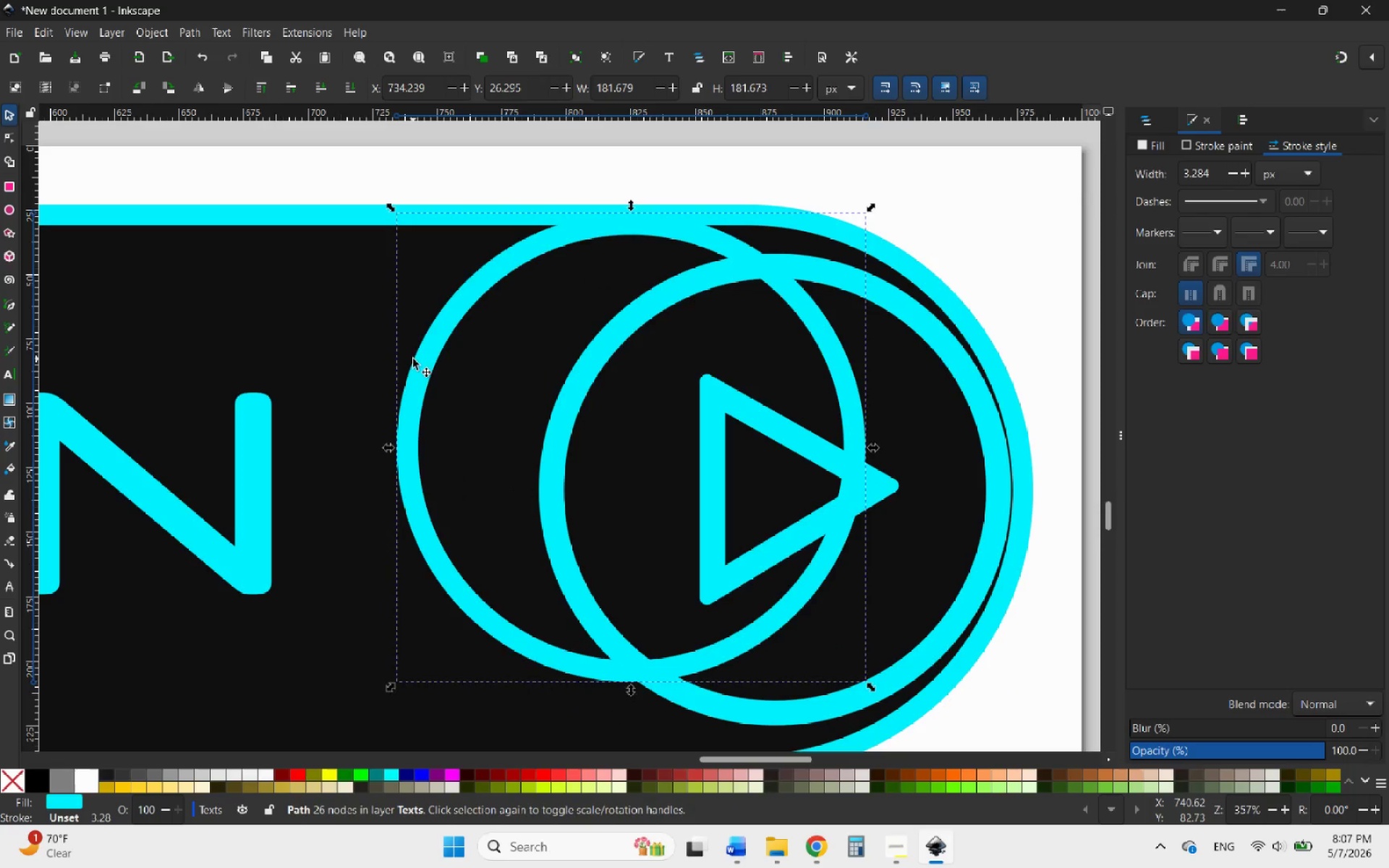 
key(Delete)
 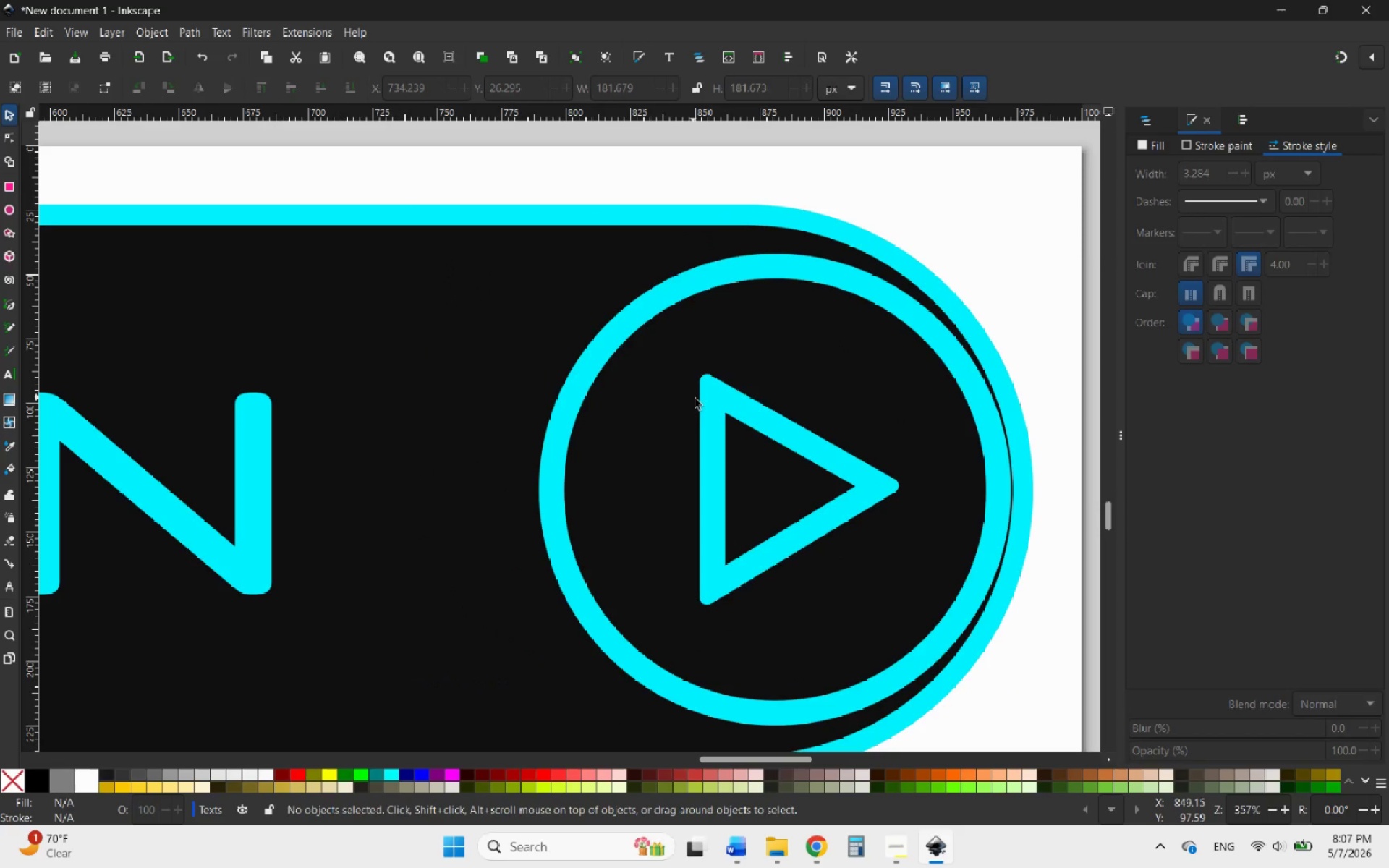 
left_click_drag(start_coordinate=[726, 407], to_coordinate=[578, 412])
 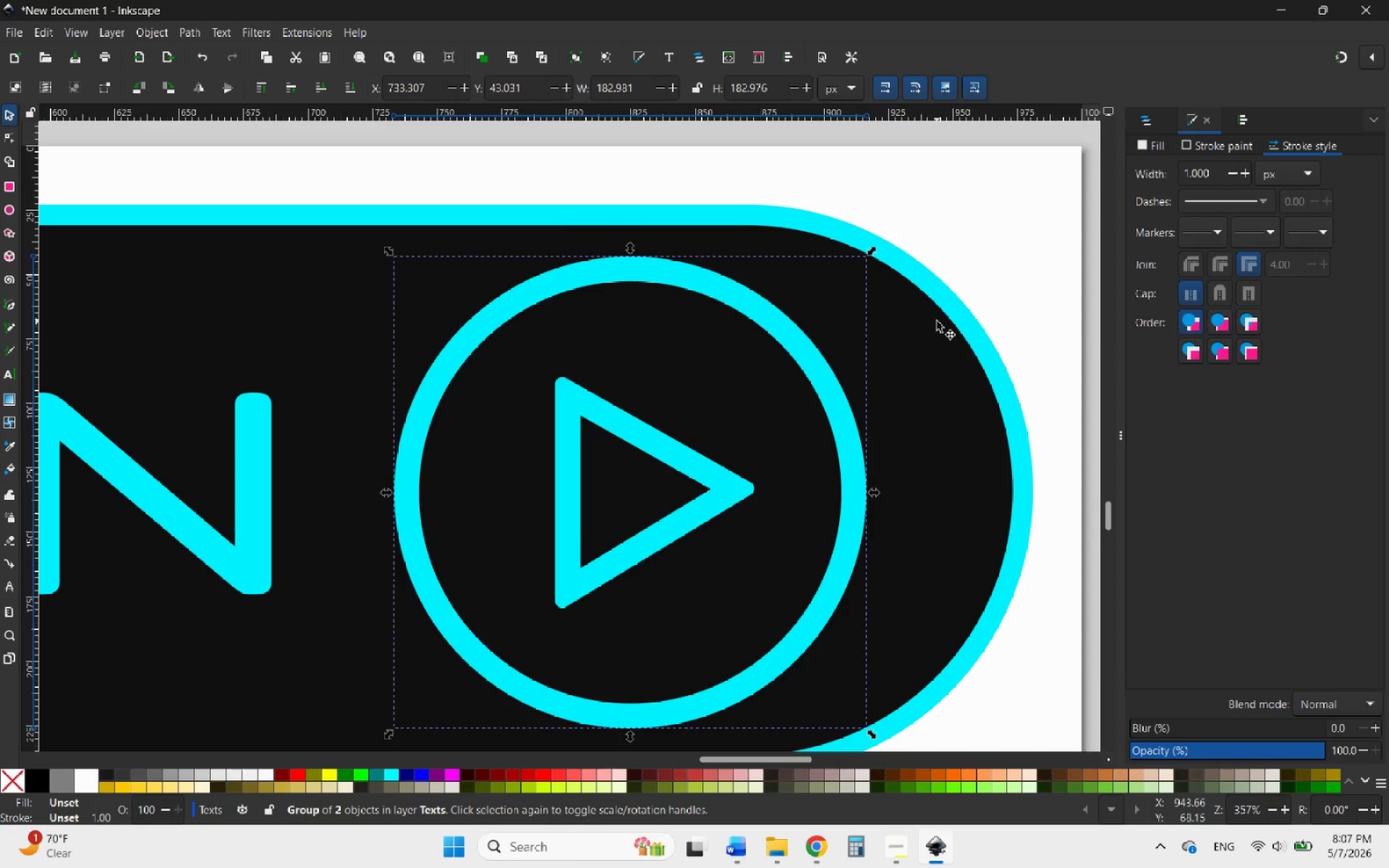 
hold_key(key=ShiftLeft, duration=0.98)
left_click([931, 288])
 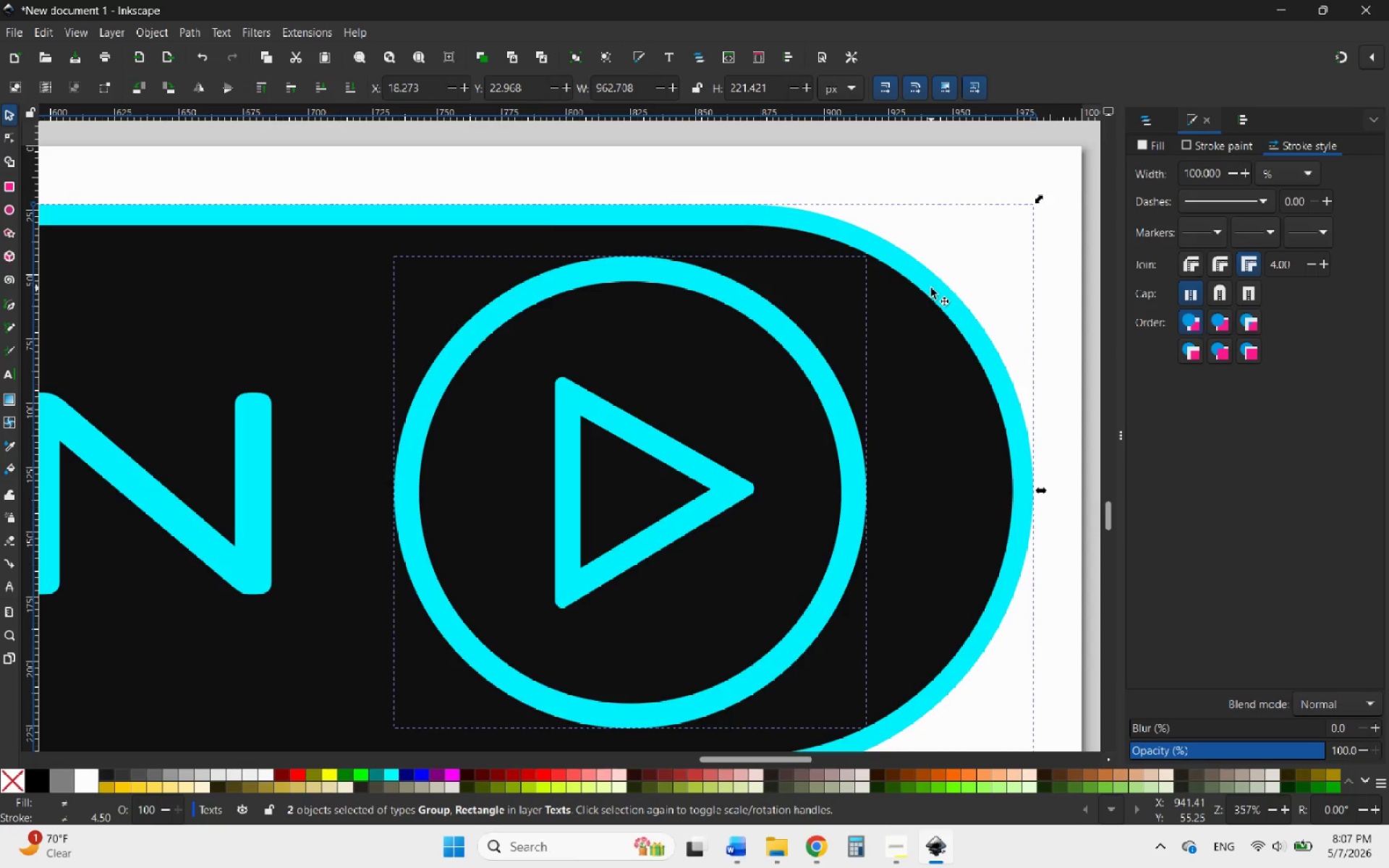 
hold_key(key=ControlLeft, duration=1.25)
scroll: coordinate [892, 344], scroll_direction: down, amount: 2.0
 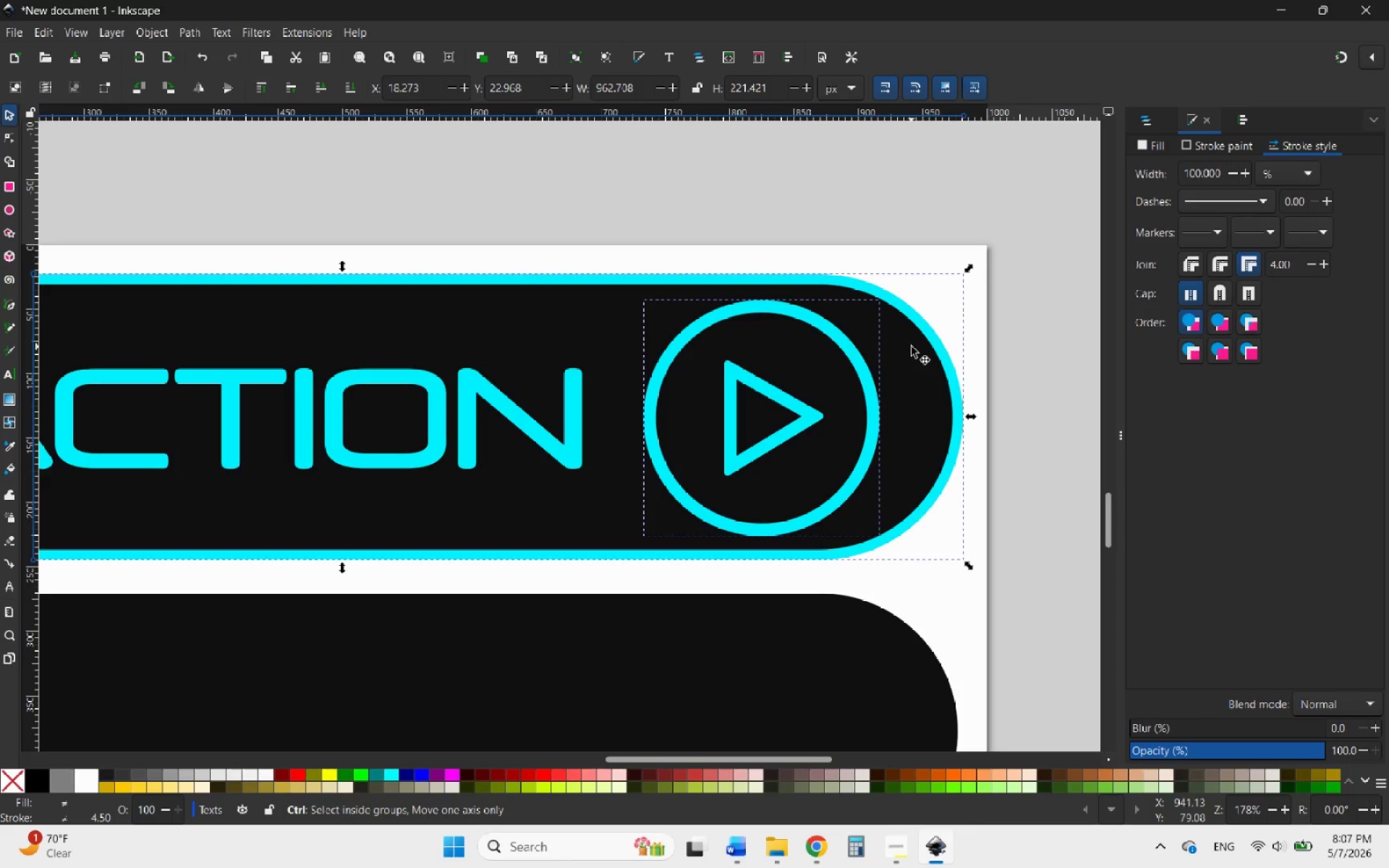 
scroll: coordinate [912, 346], scroll_direction: up, amount: 1.0
 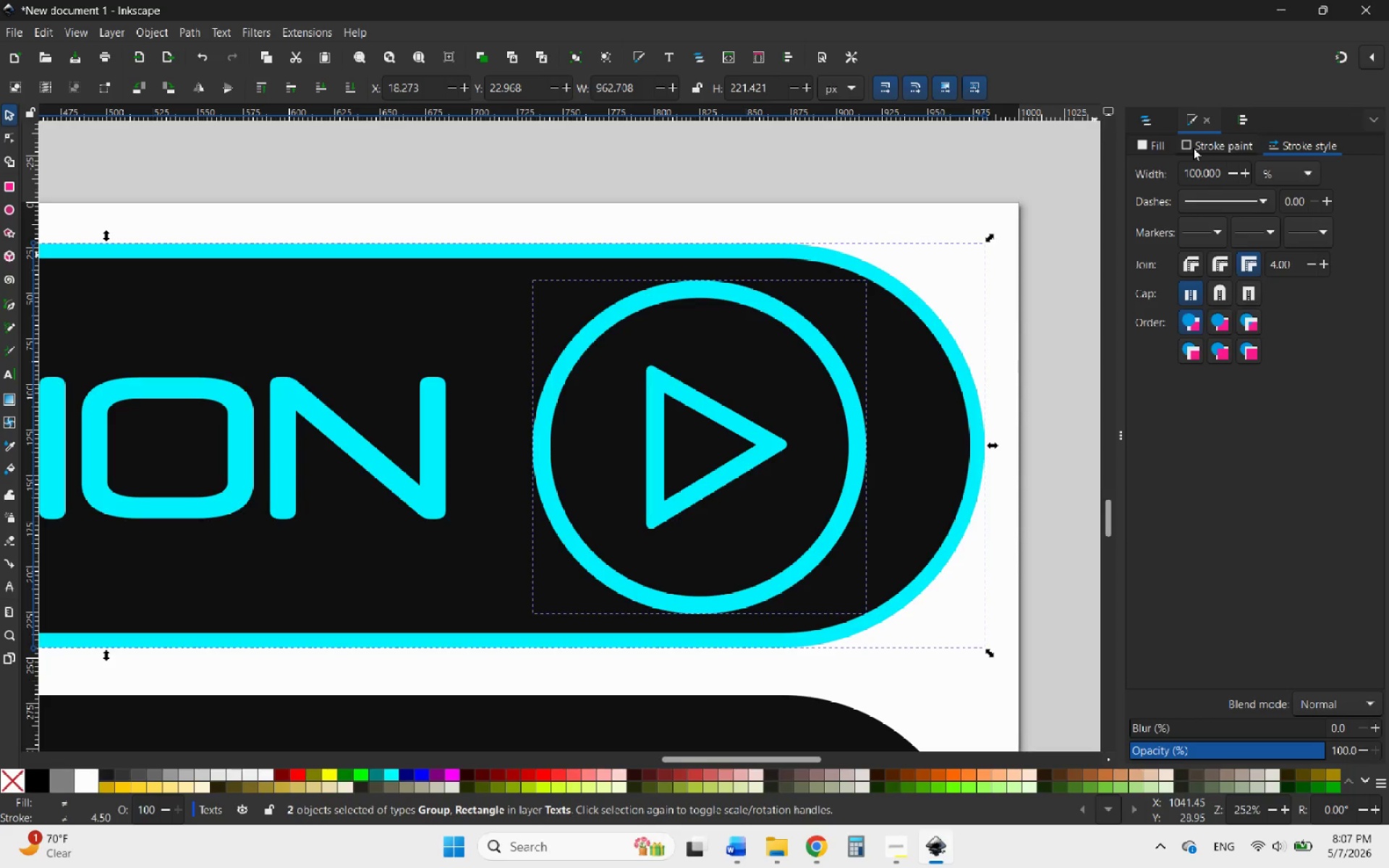 
left_click([1246, 114])
 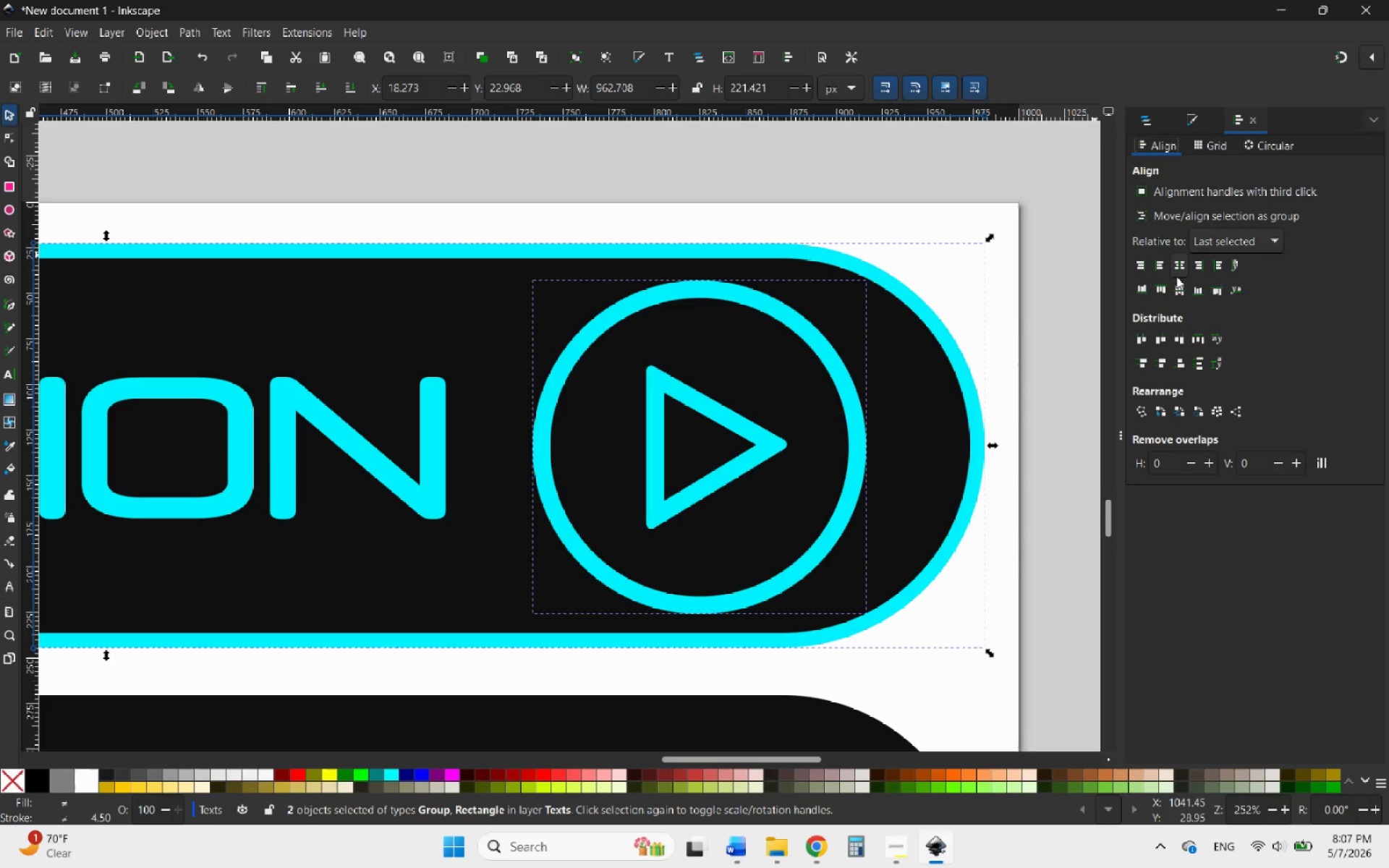 
left_click([1181, 286])
 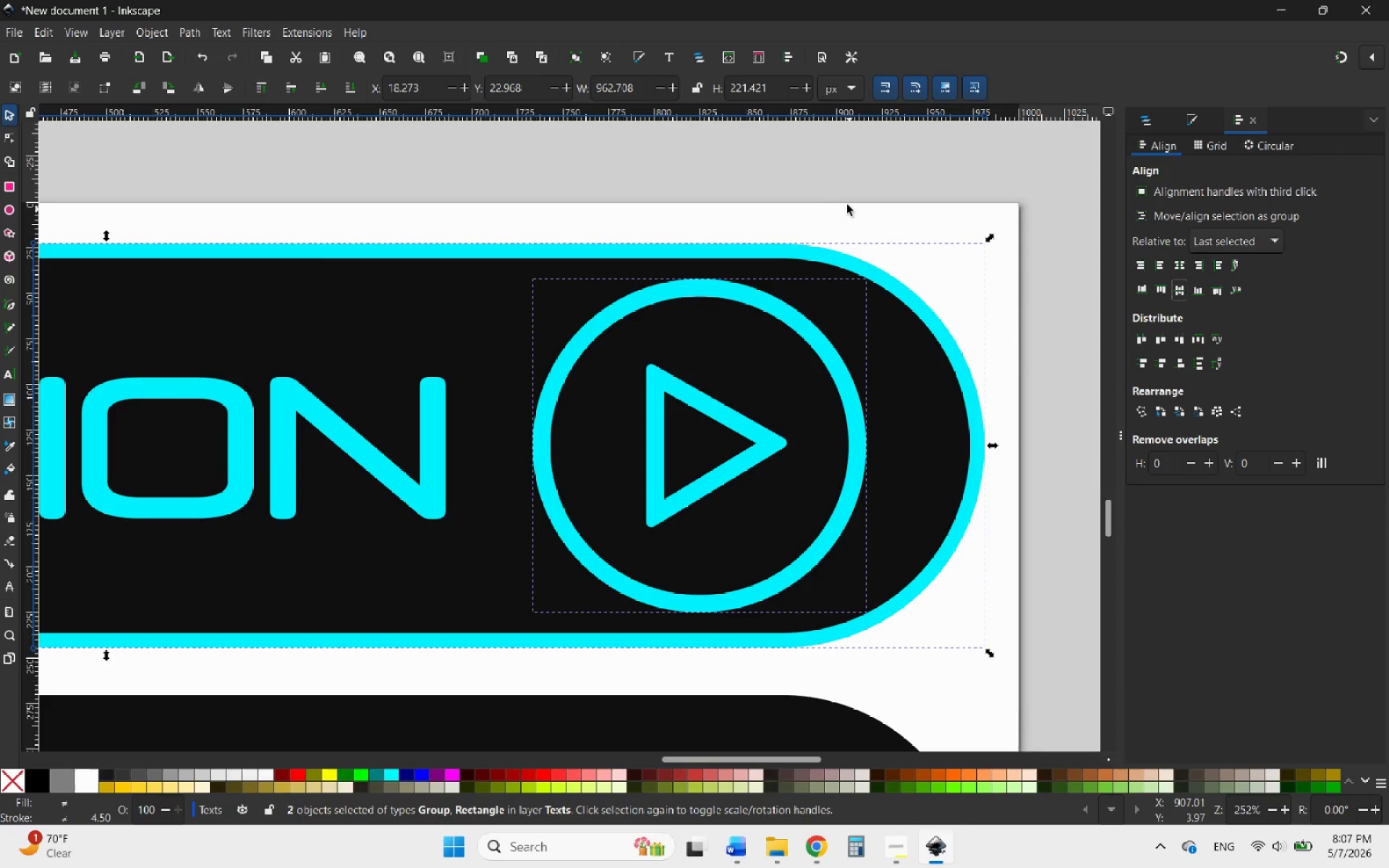 
left_click([821, 191])
 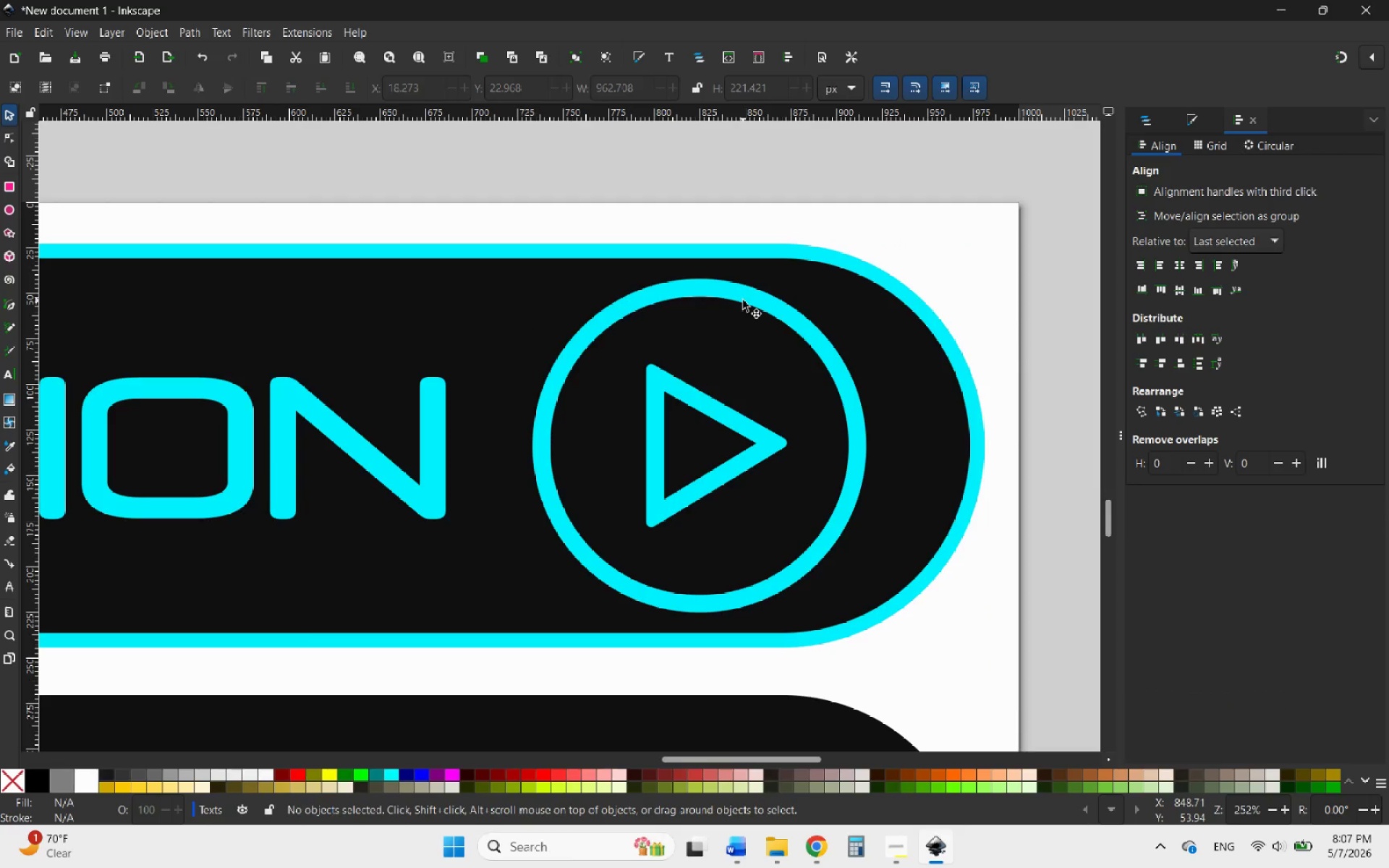 
left_click_drag(start_coordinate=[743, 300], to_coordinate=[828, 306])
 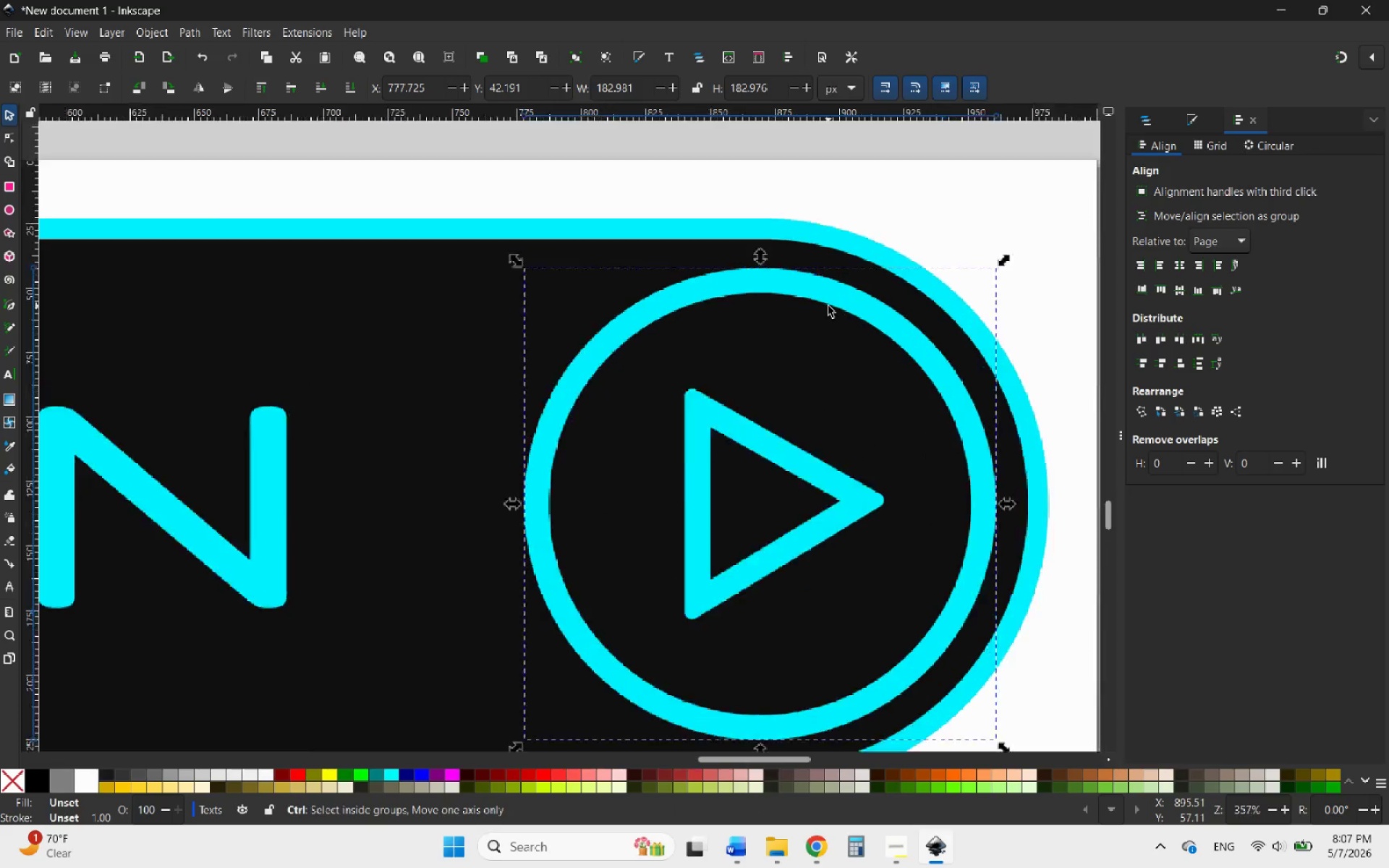 
hold_key(key=ControlLeft, duration=4.48)
 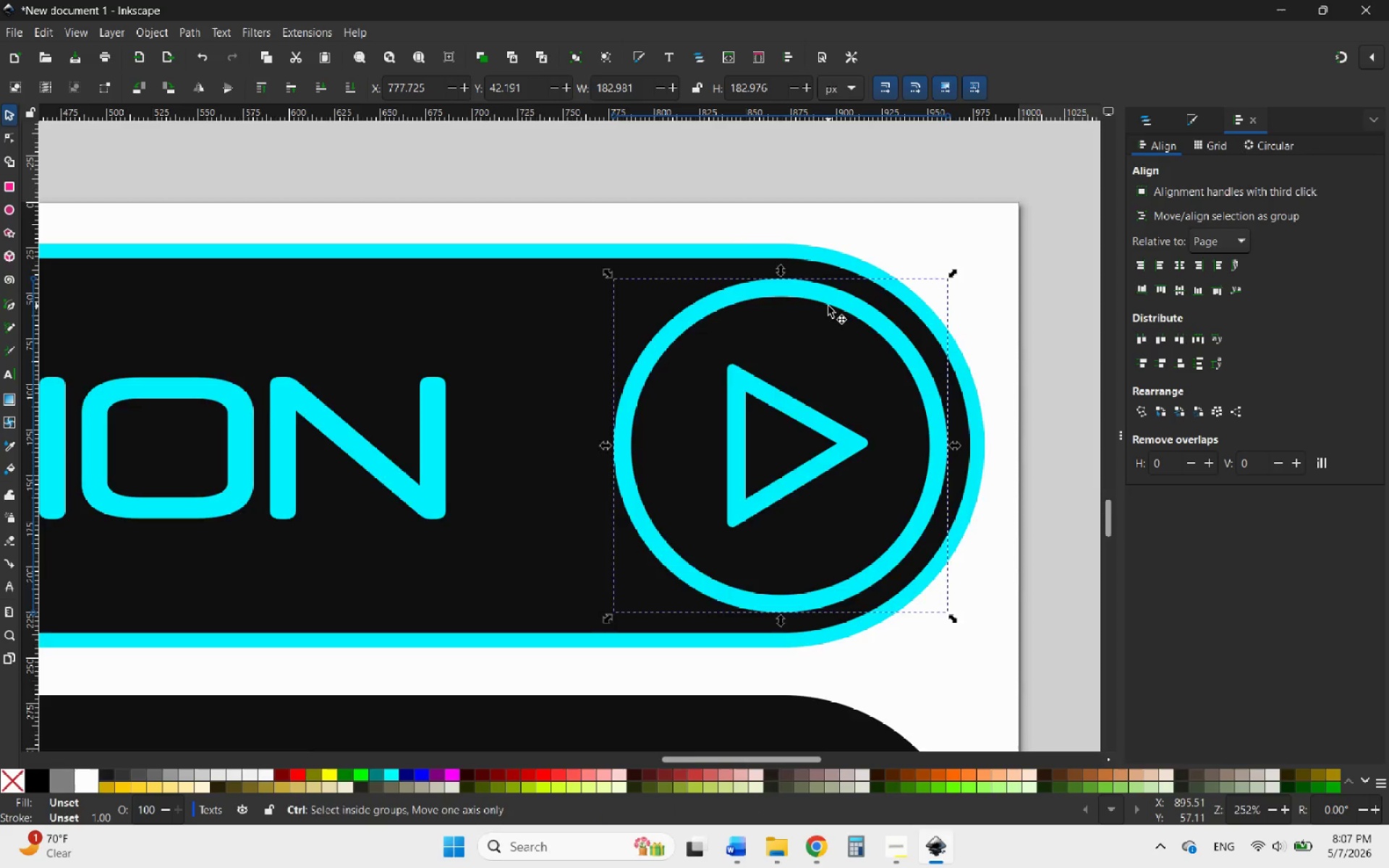 
hold_key(key=ControlLeft, duration=0.7)
scroll: coordinate [828, 306], scroll_direction: down, amount: 3.0
 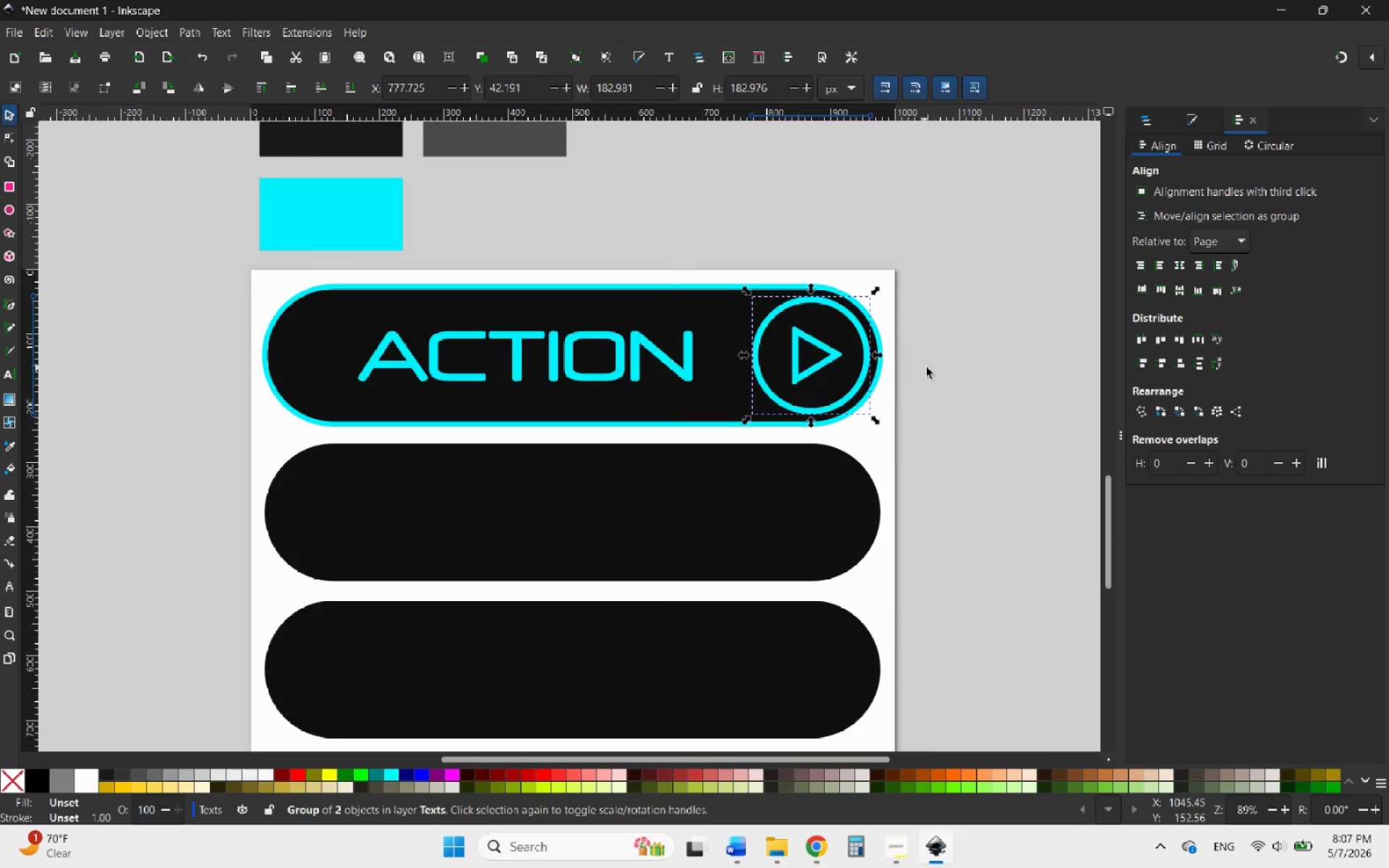 
left_click([928, 367])
 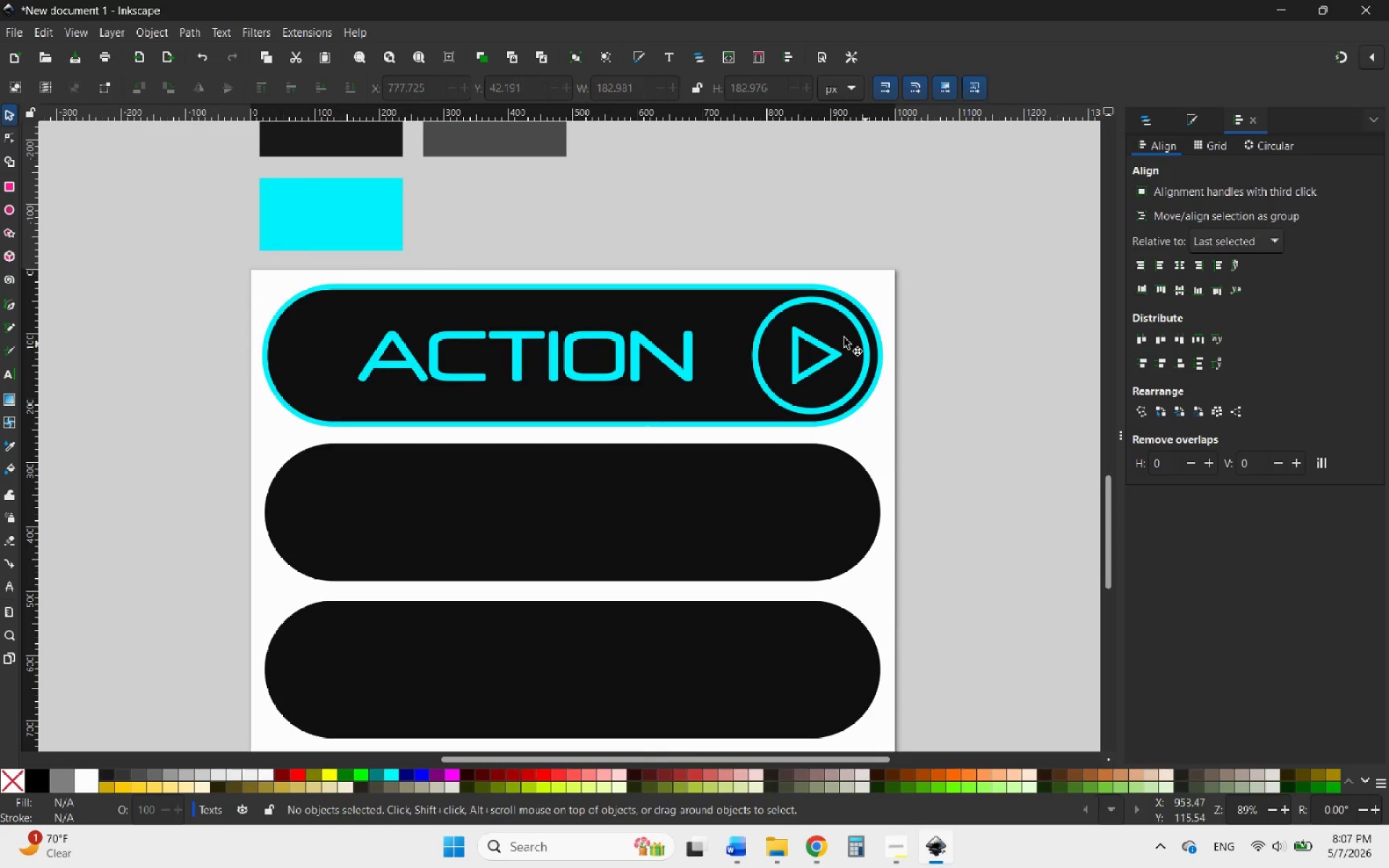 
left_click([554, 352])
 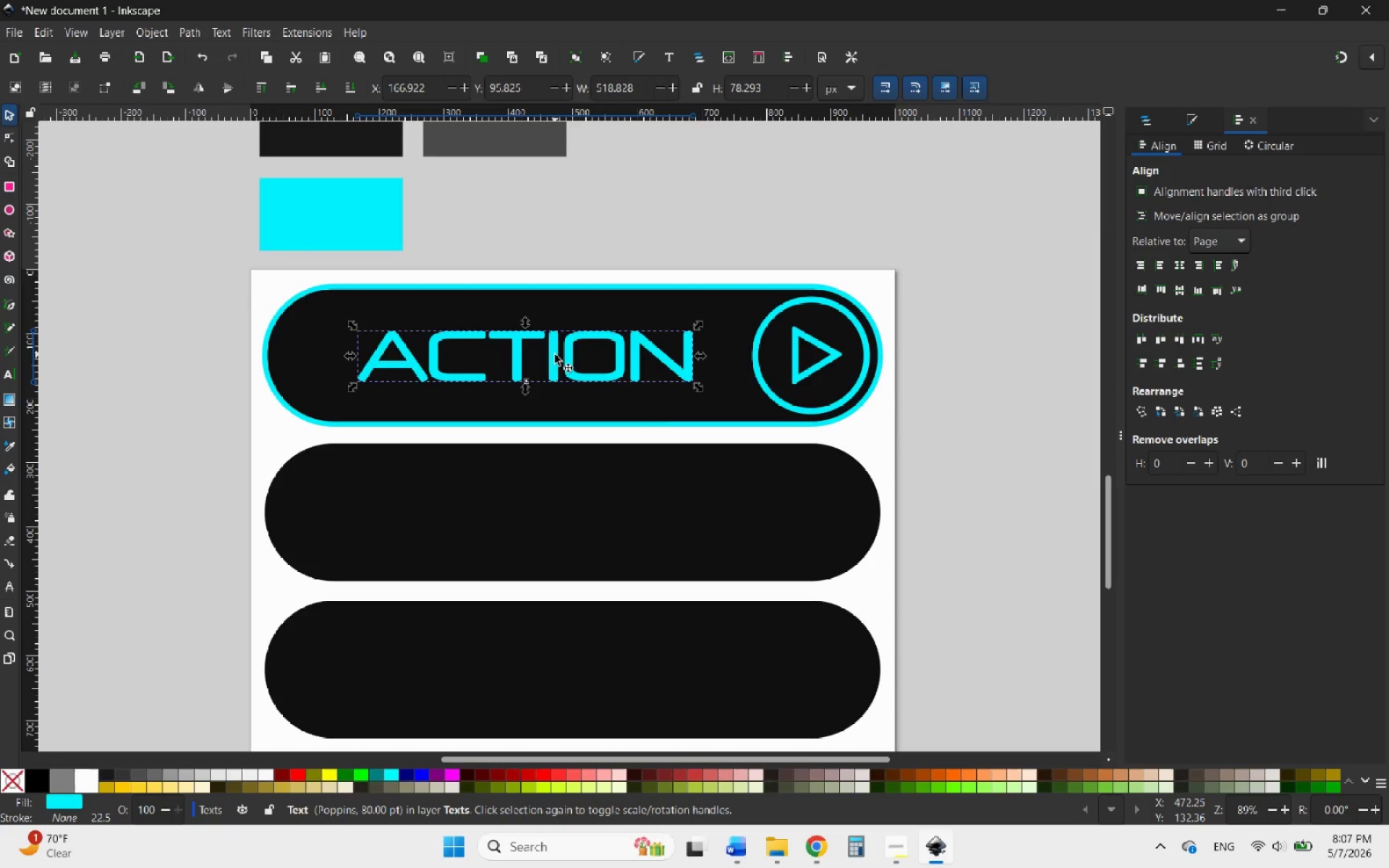 
double_click([555, 354])
 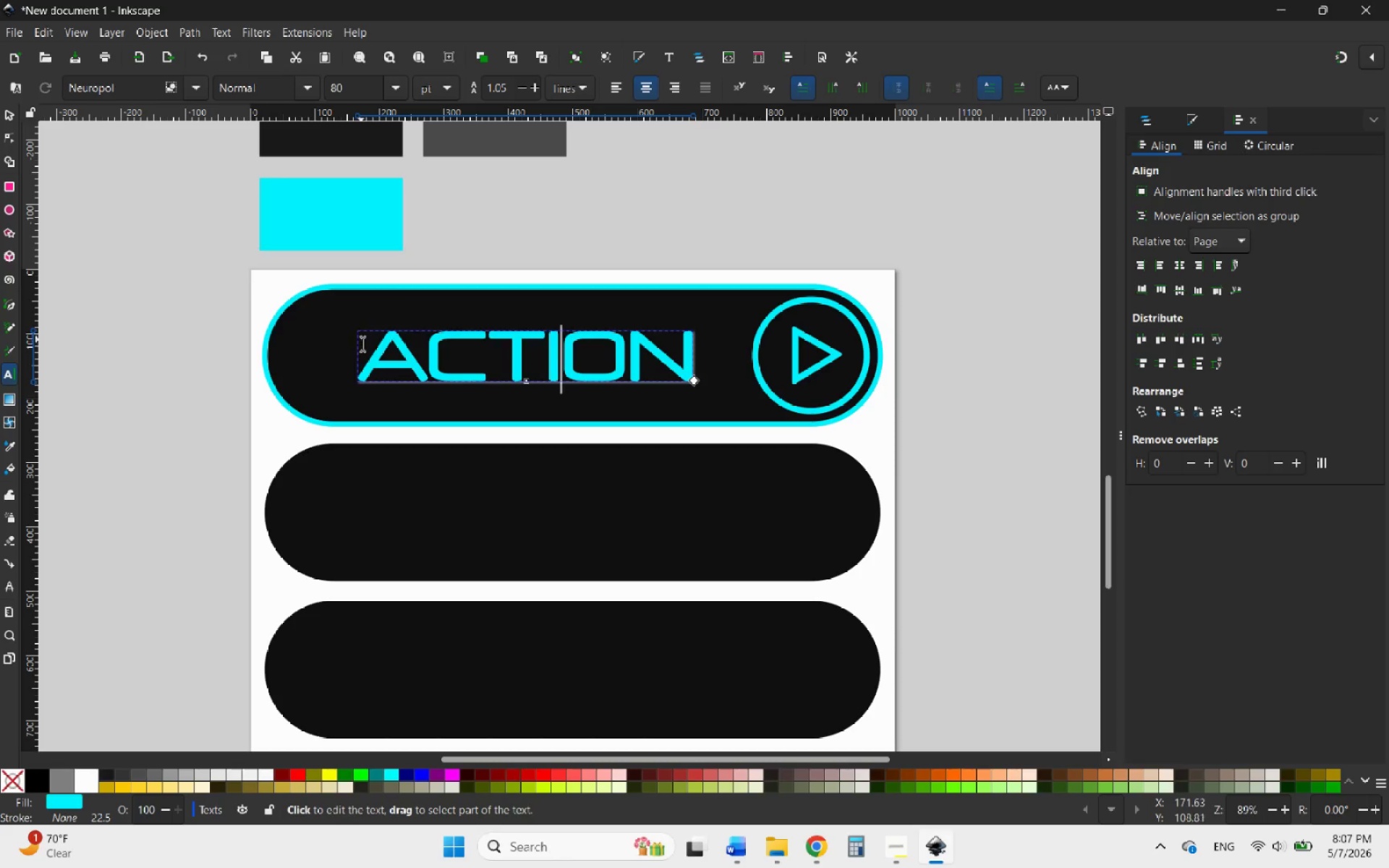 
left_click_drag(start_coordinate=[363, 345], to_coordinate=[685, 343])
 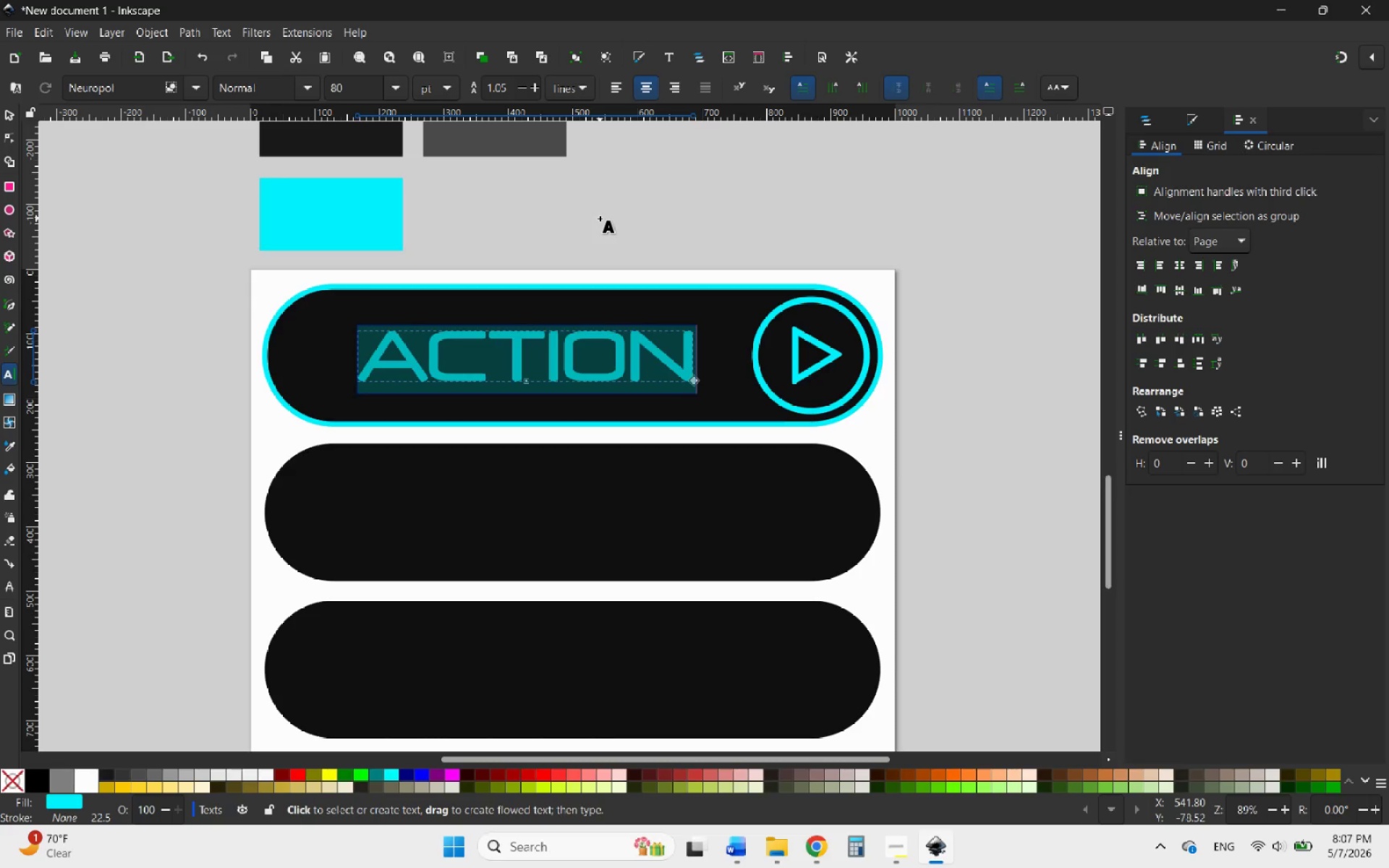 
mouse_move([592, 91])
 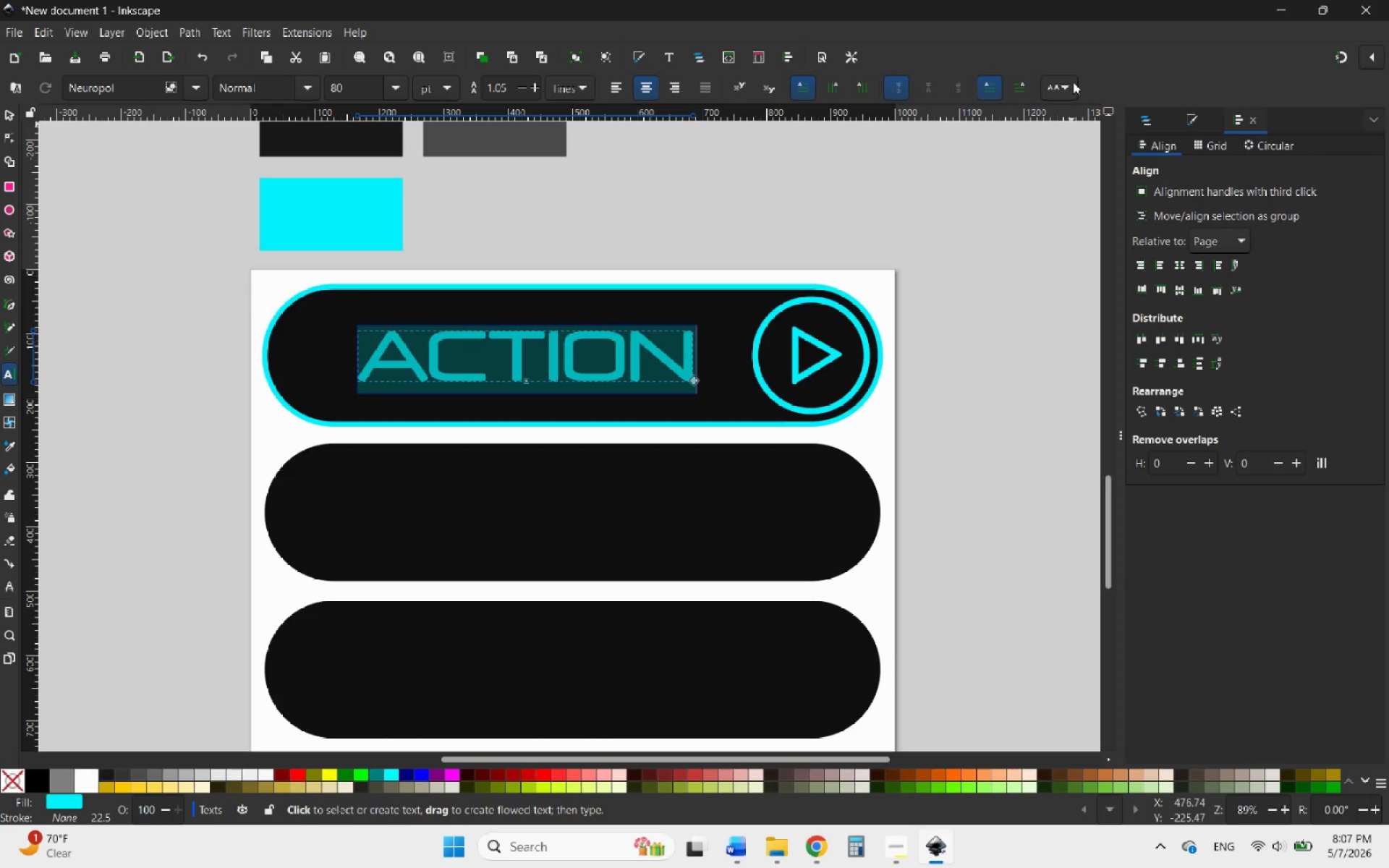 
left_click([1073, 82])
 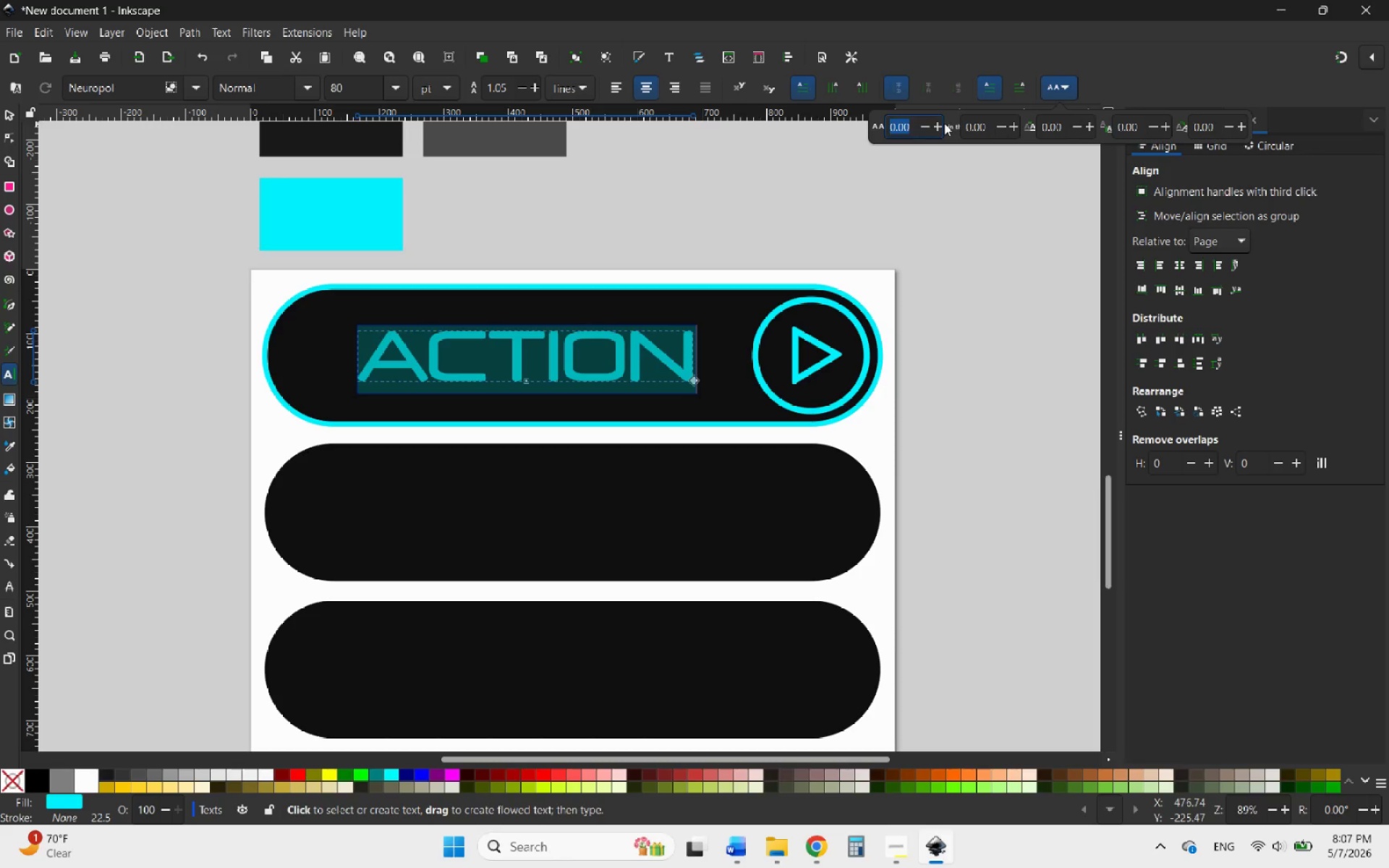 
left_click([938, 125])
 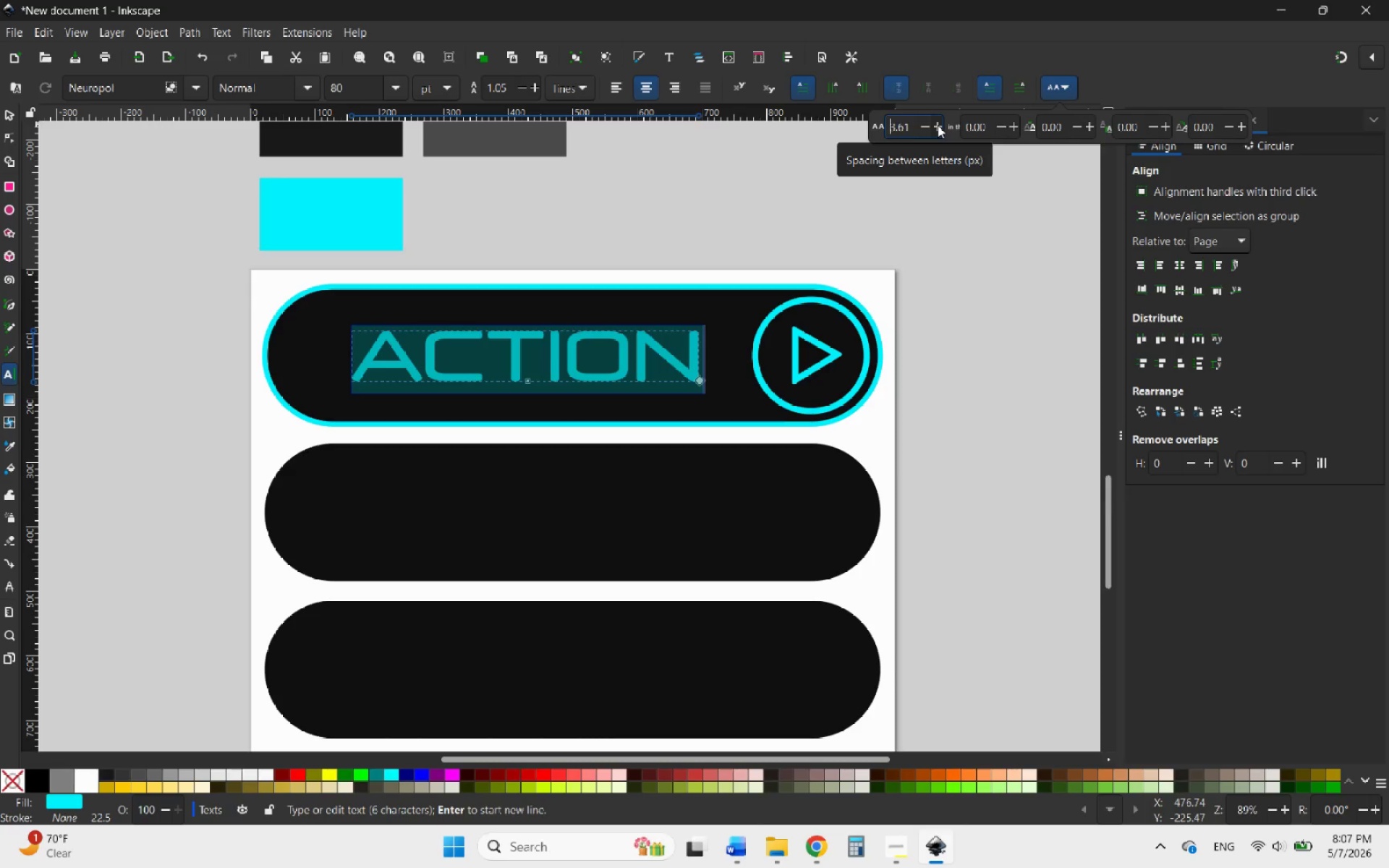 
double_click([938, 125])
 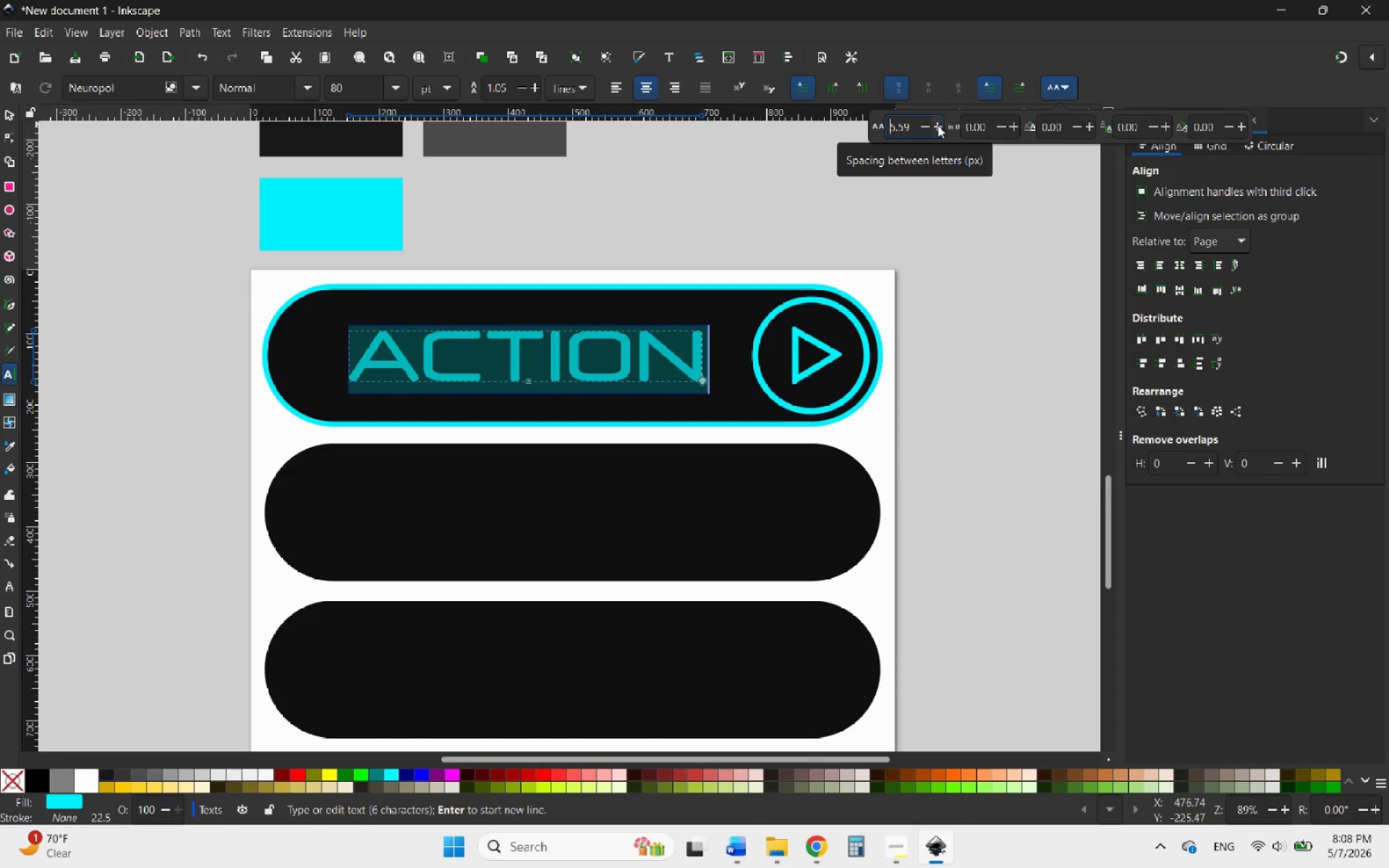 
left_click([938, 125])
 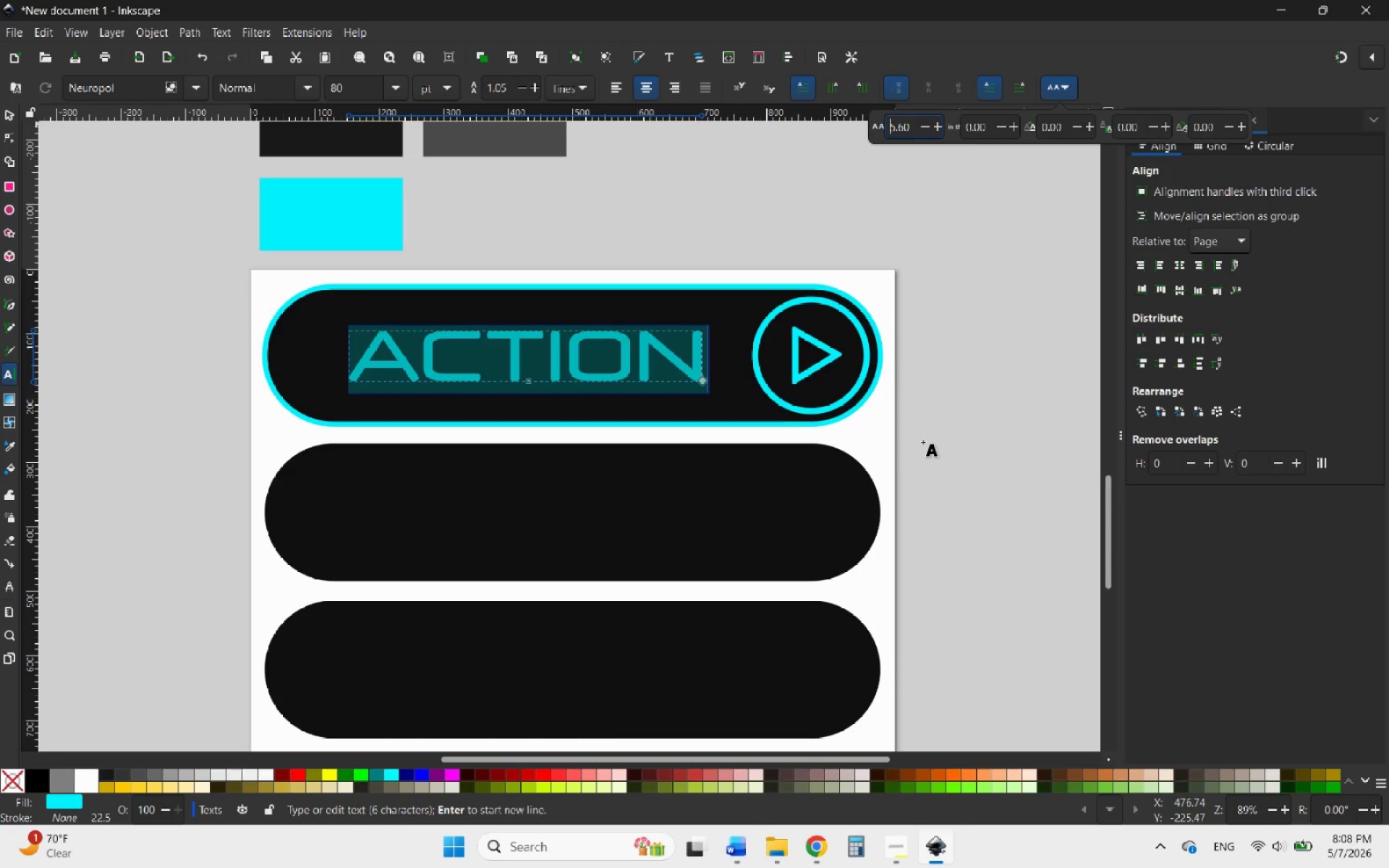 
wait(60.66)
 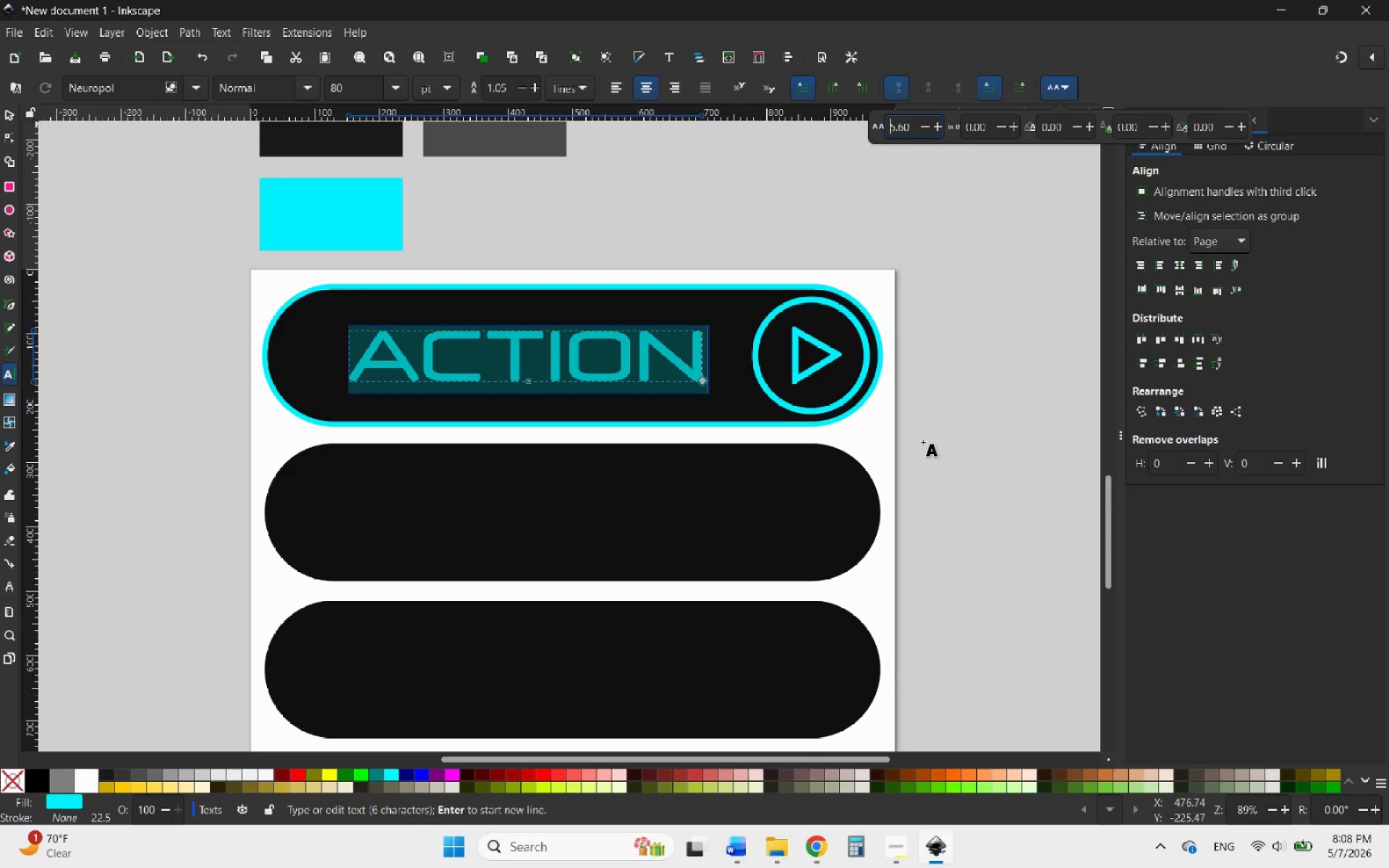 
left_click([939, 125])
 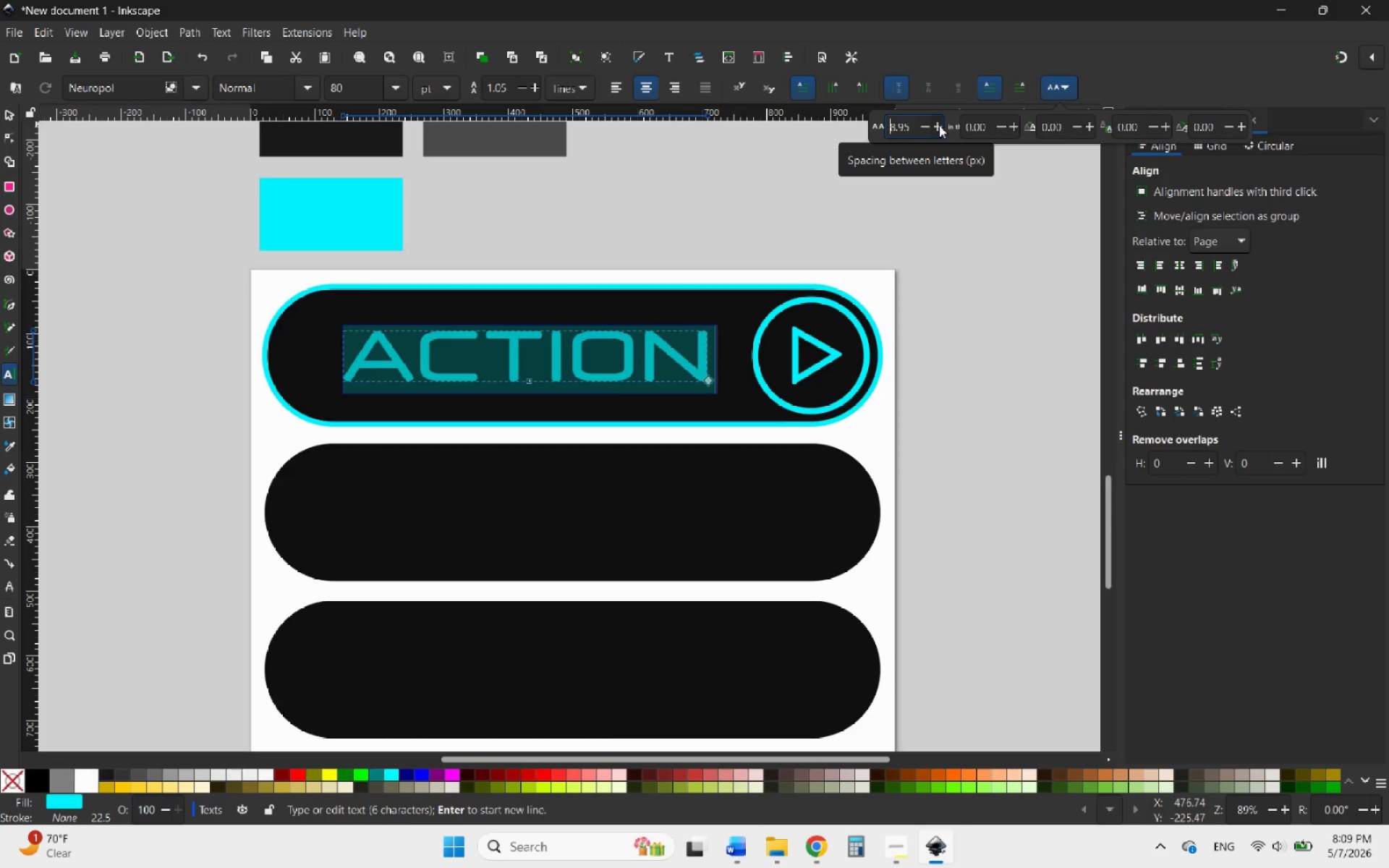 
left_click([939, 125])
 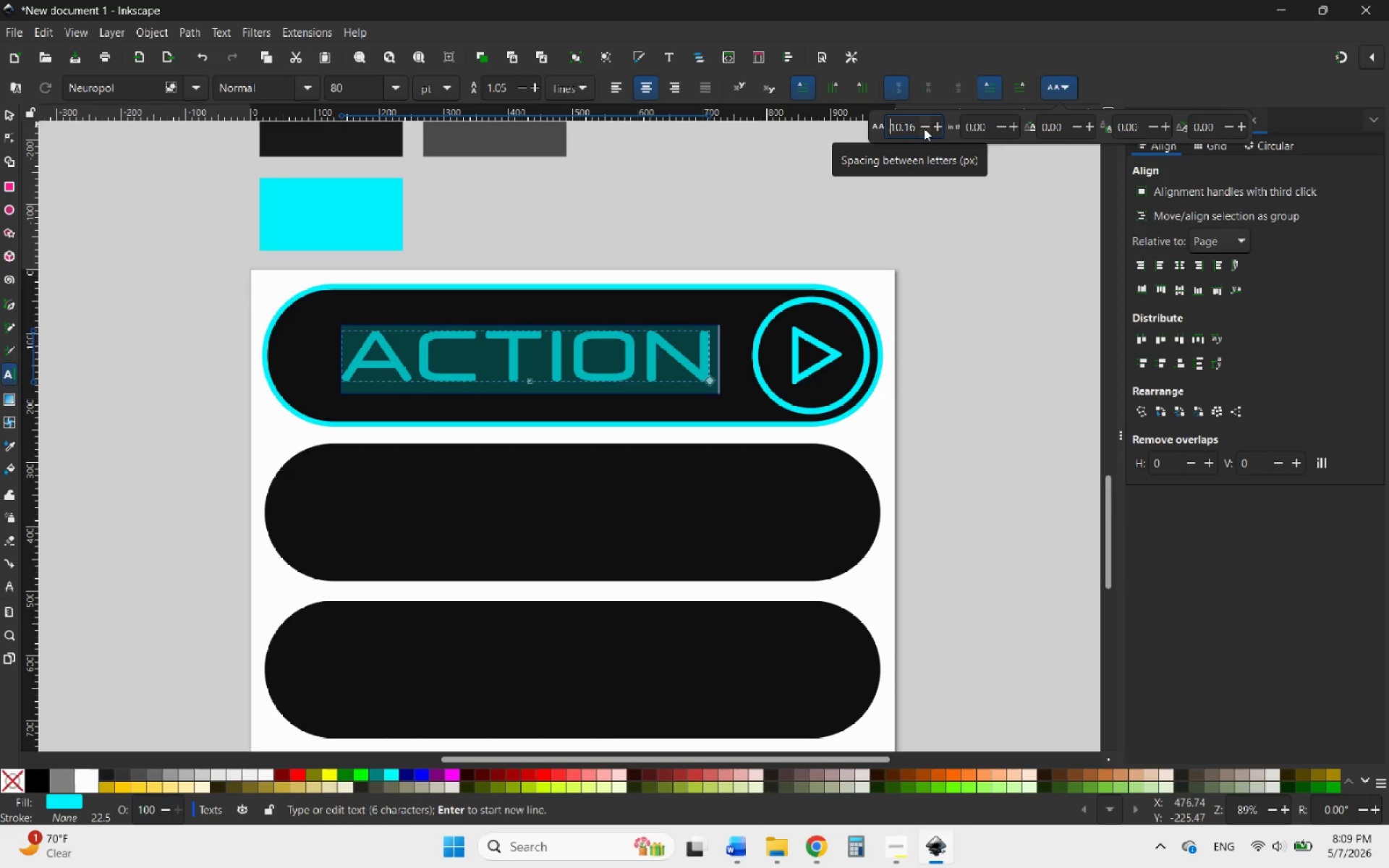 
double_click([924, 128])
 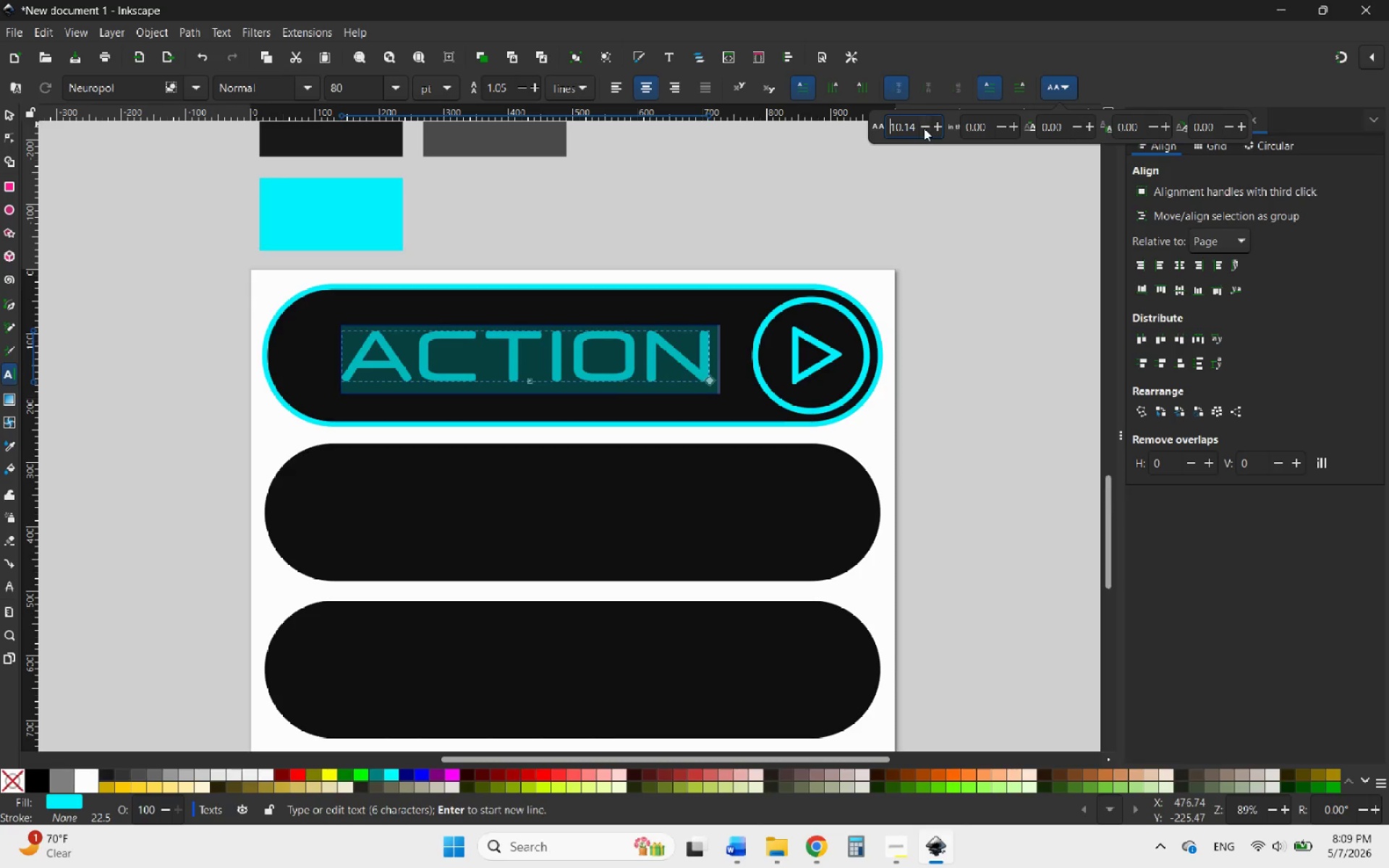 
triple_click([924, 128])
 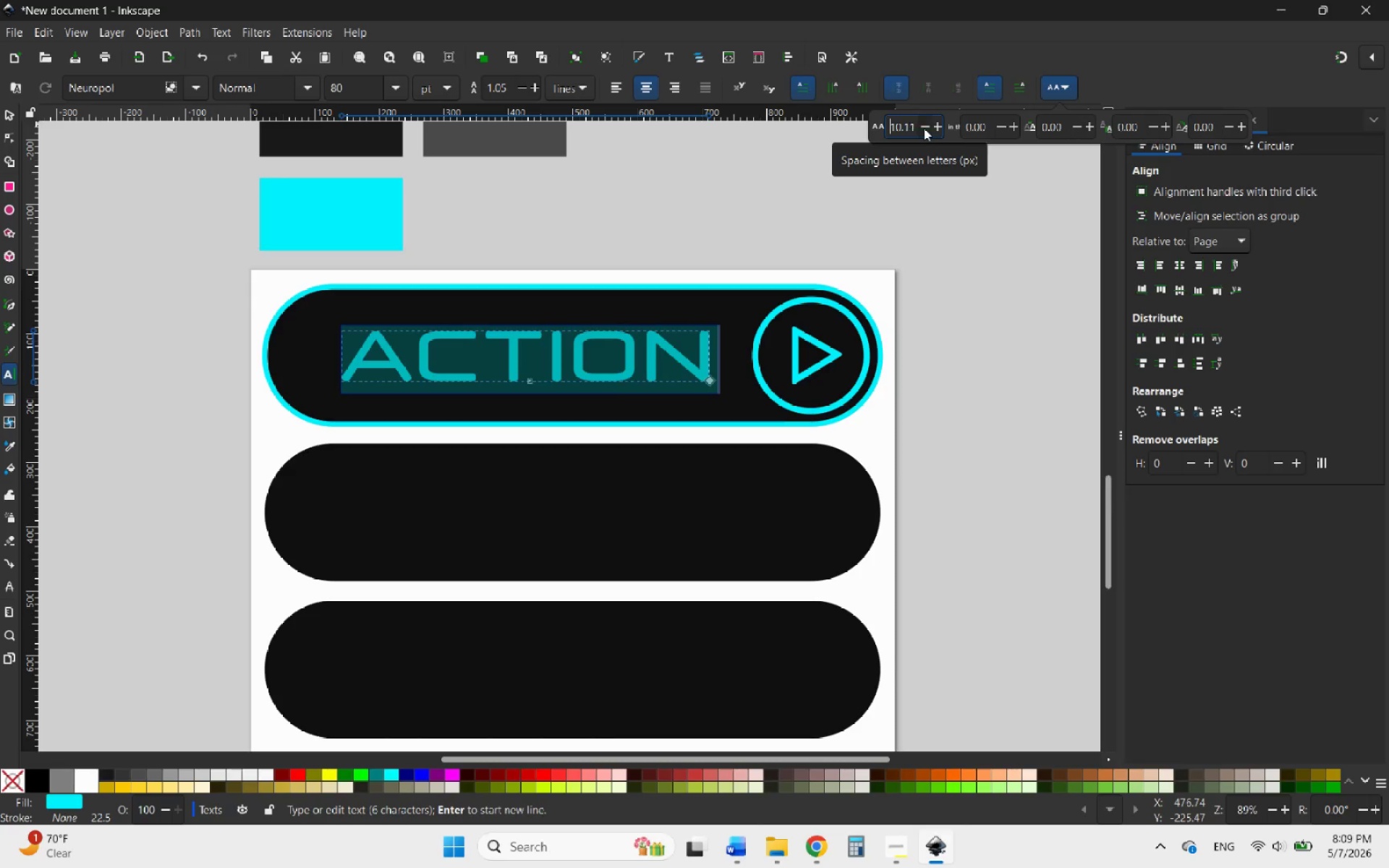 
triple_click([924, 128])
 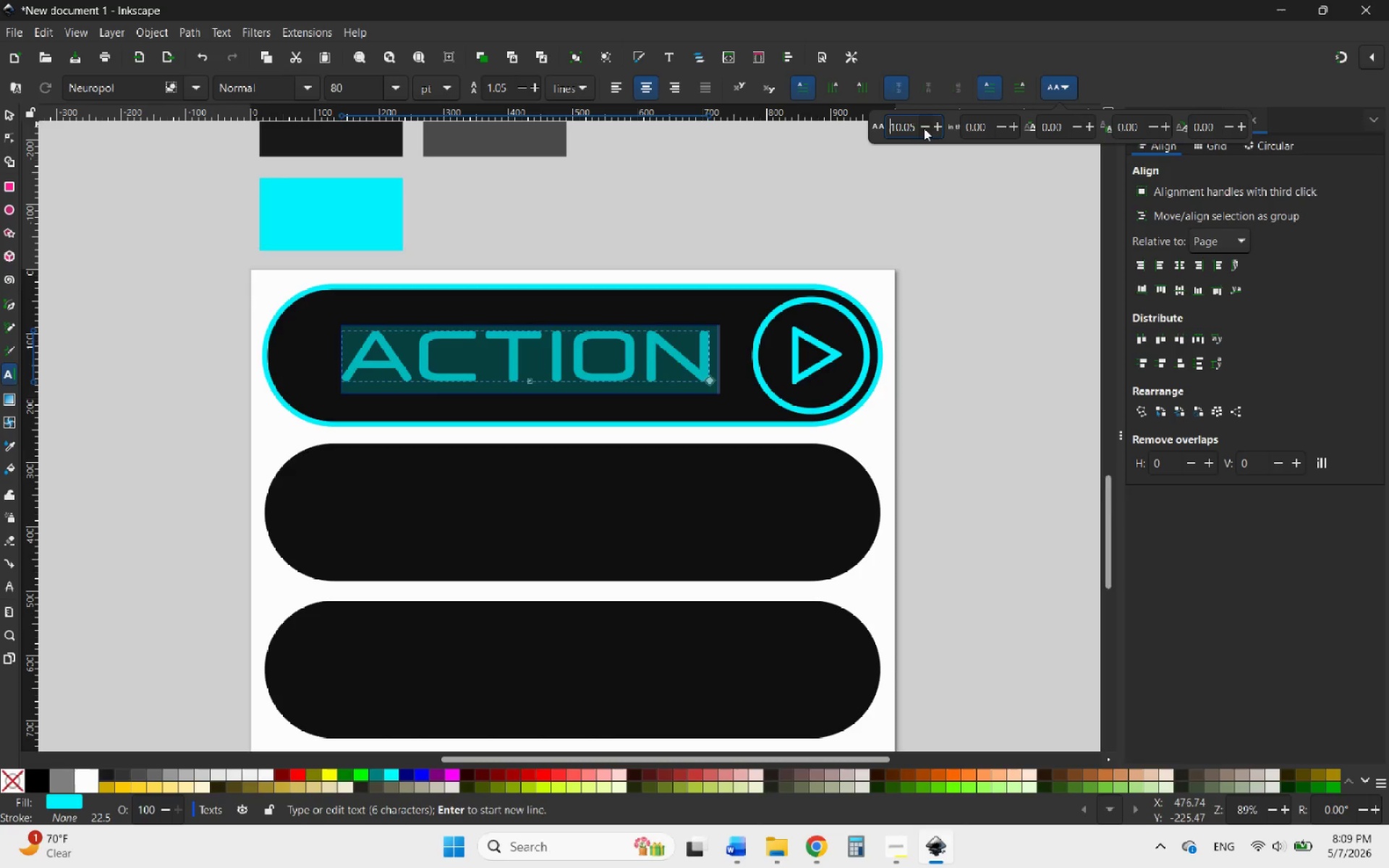 
double_click([924, 128])
 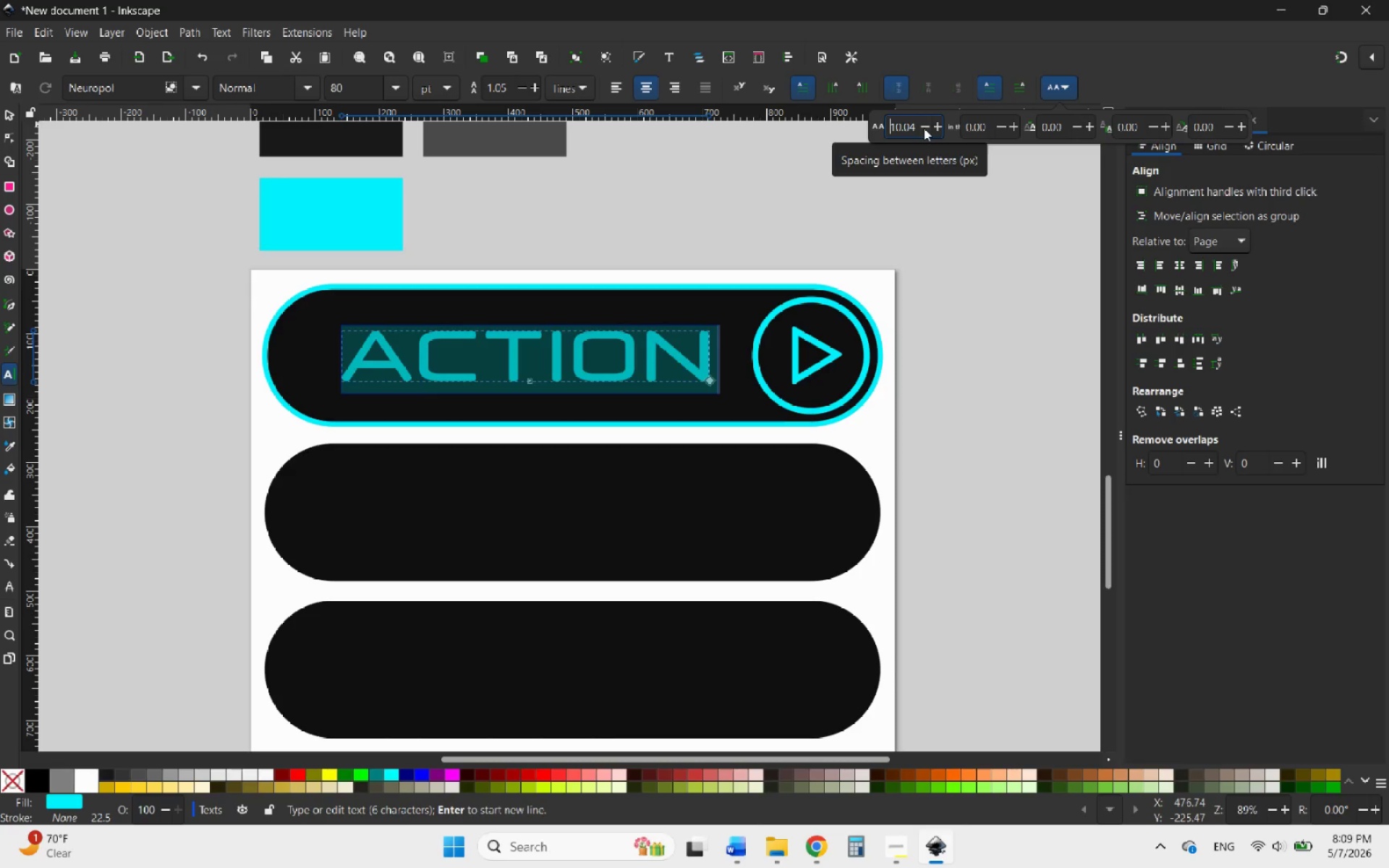 
triple_click([924, 128])
 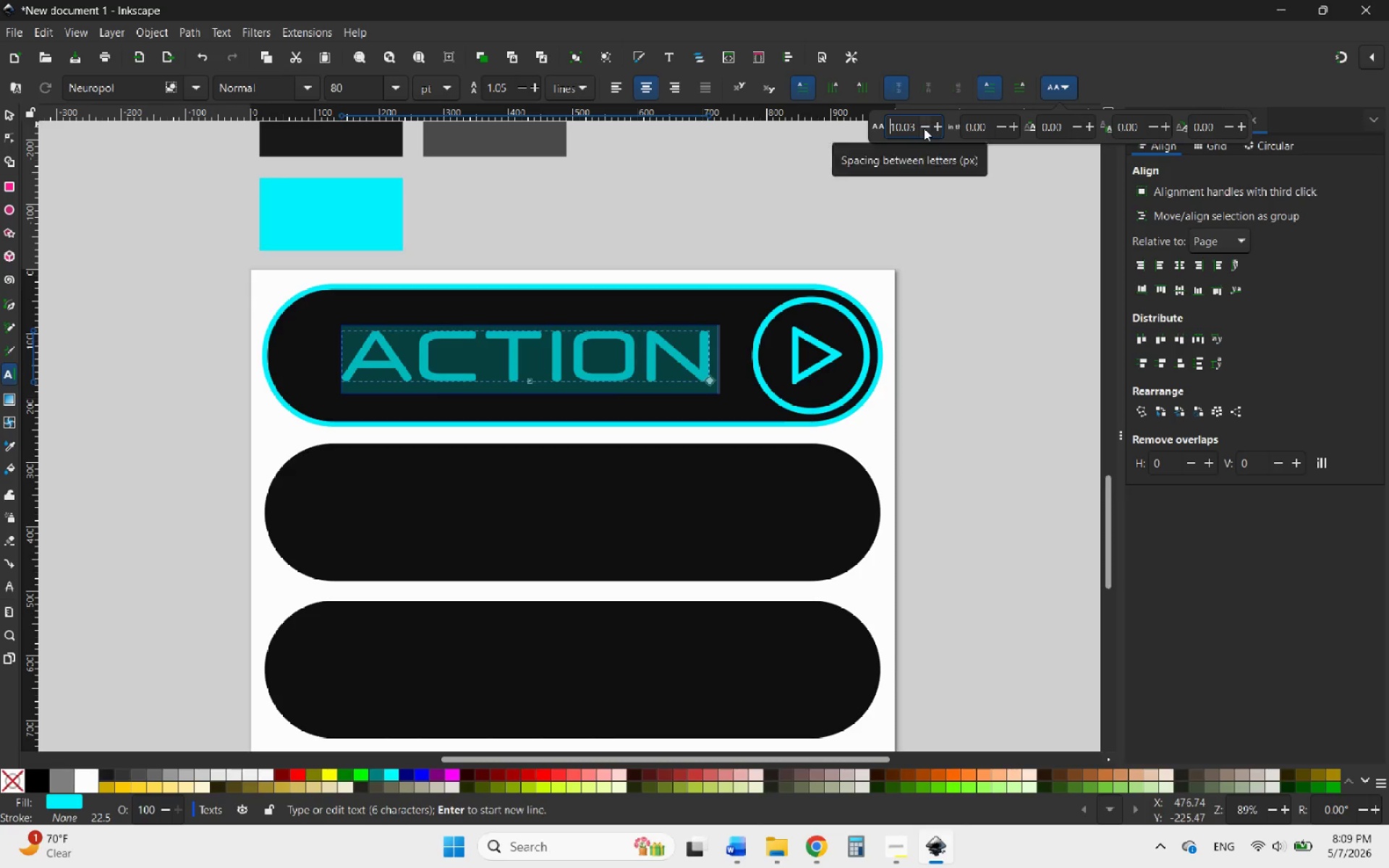 
triple_click([924, 128])
 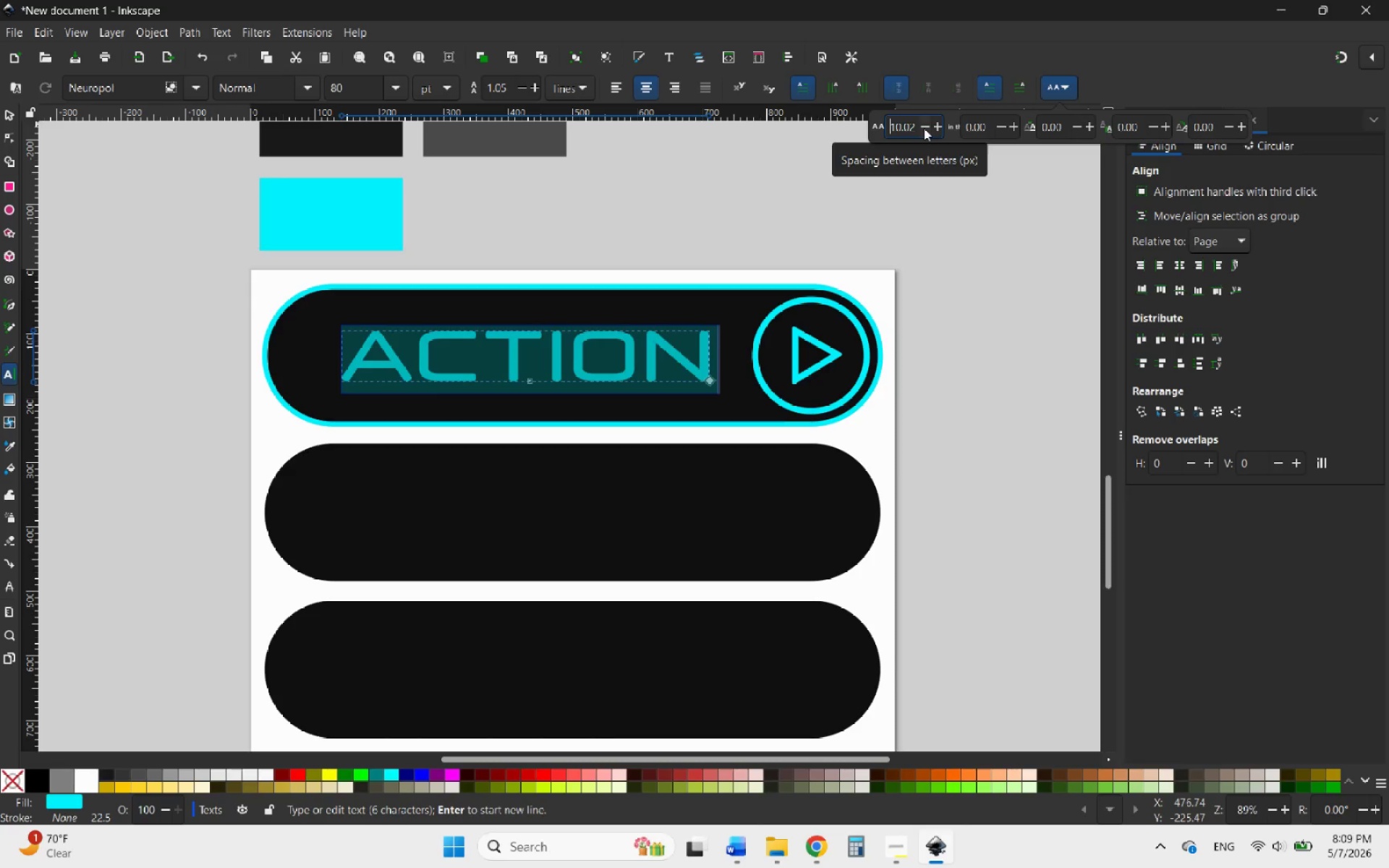 
triple_click([924, 128])
 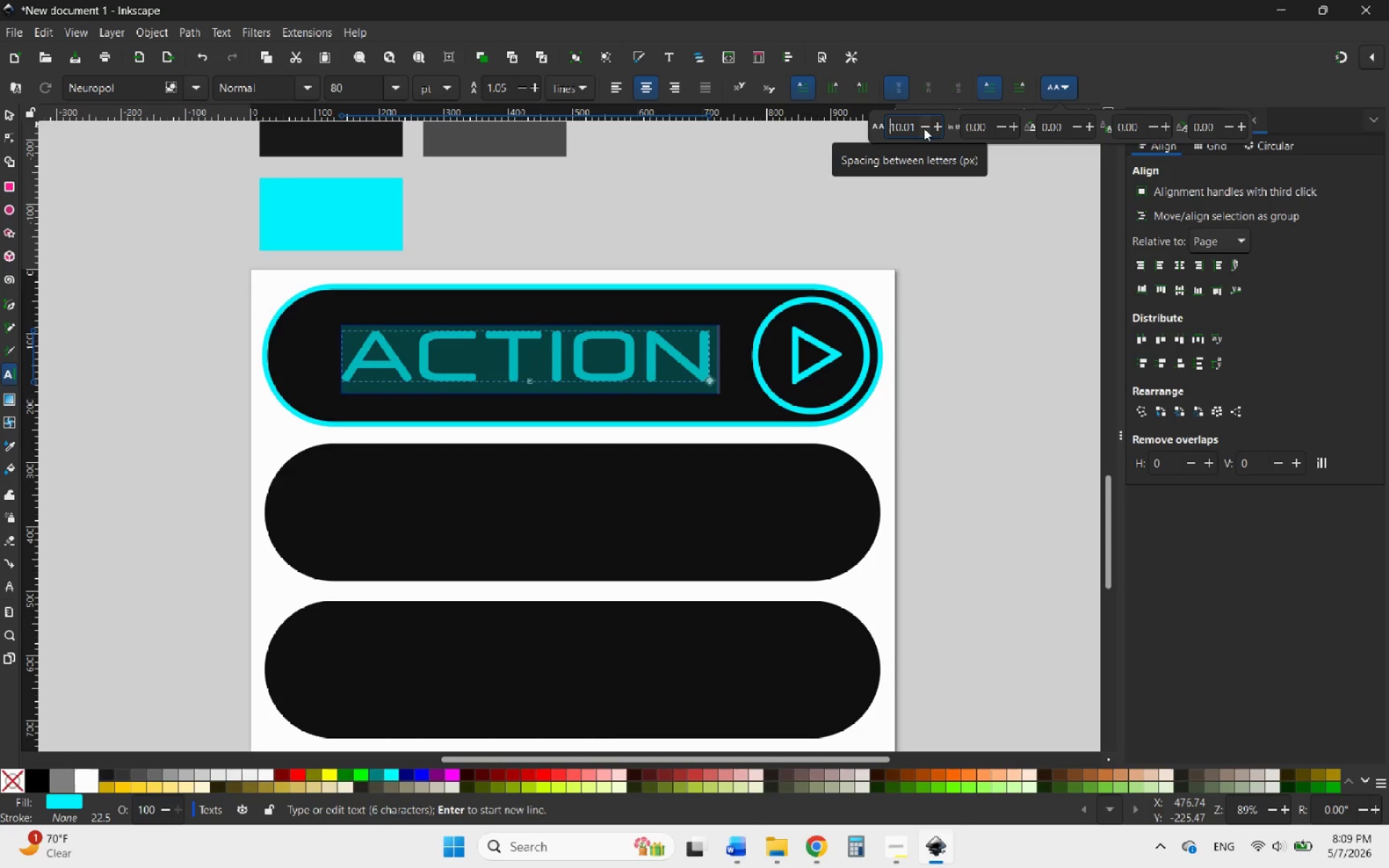 
triple_click([924, 128])
 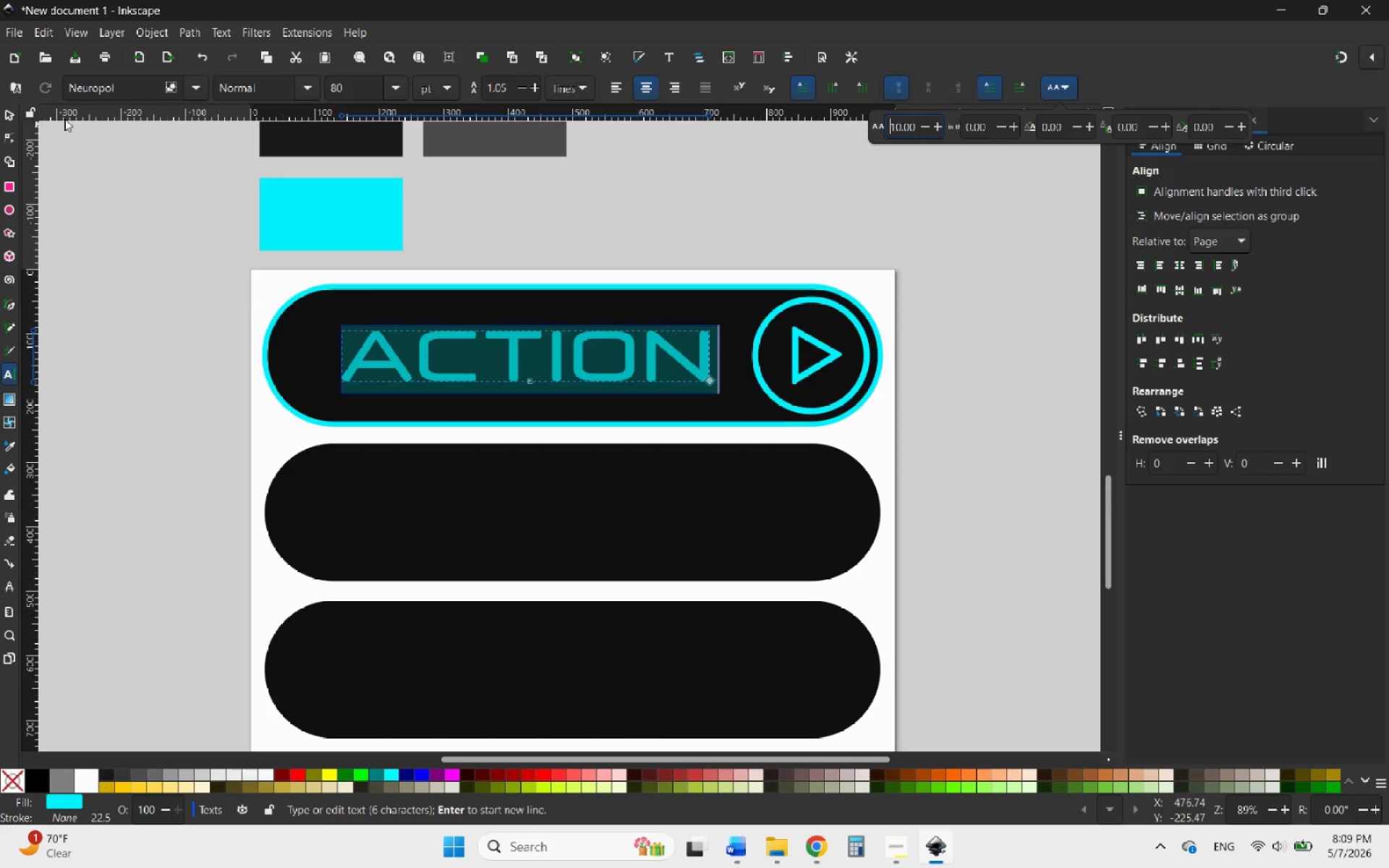 
left_click([10, 111])
 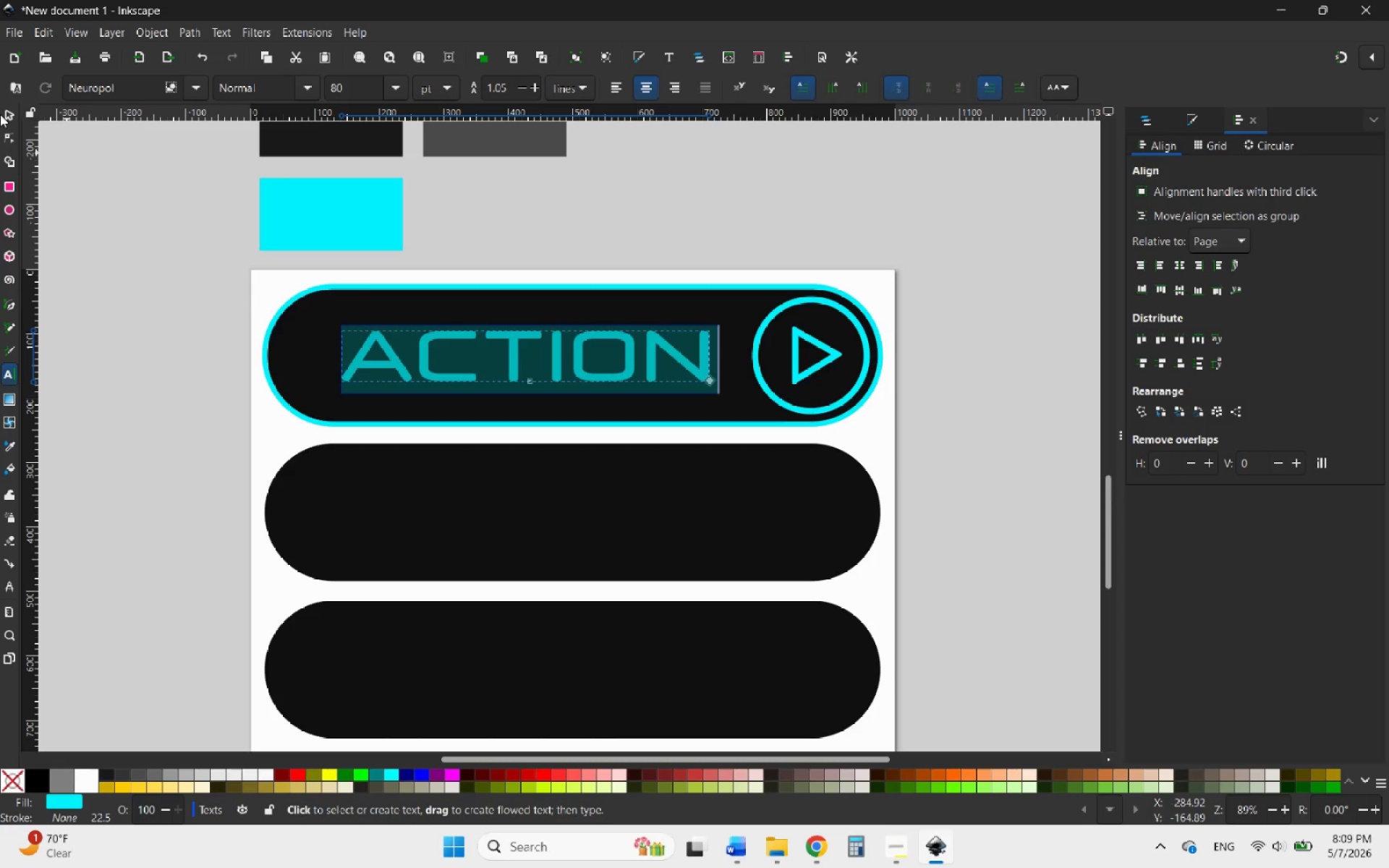 
left_click([7, 114])
 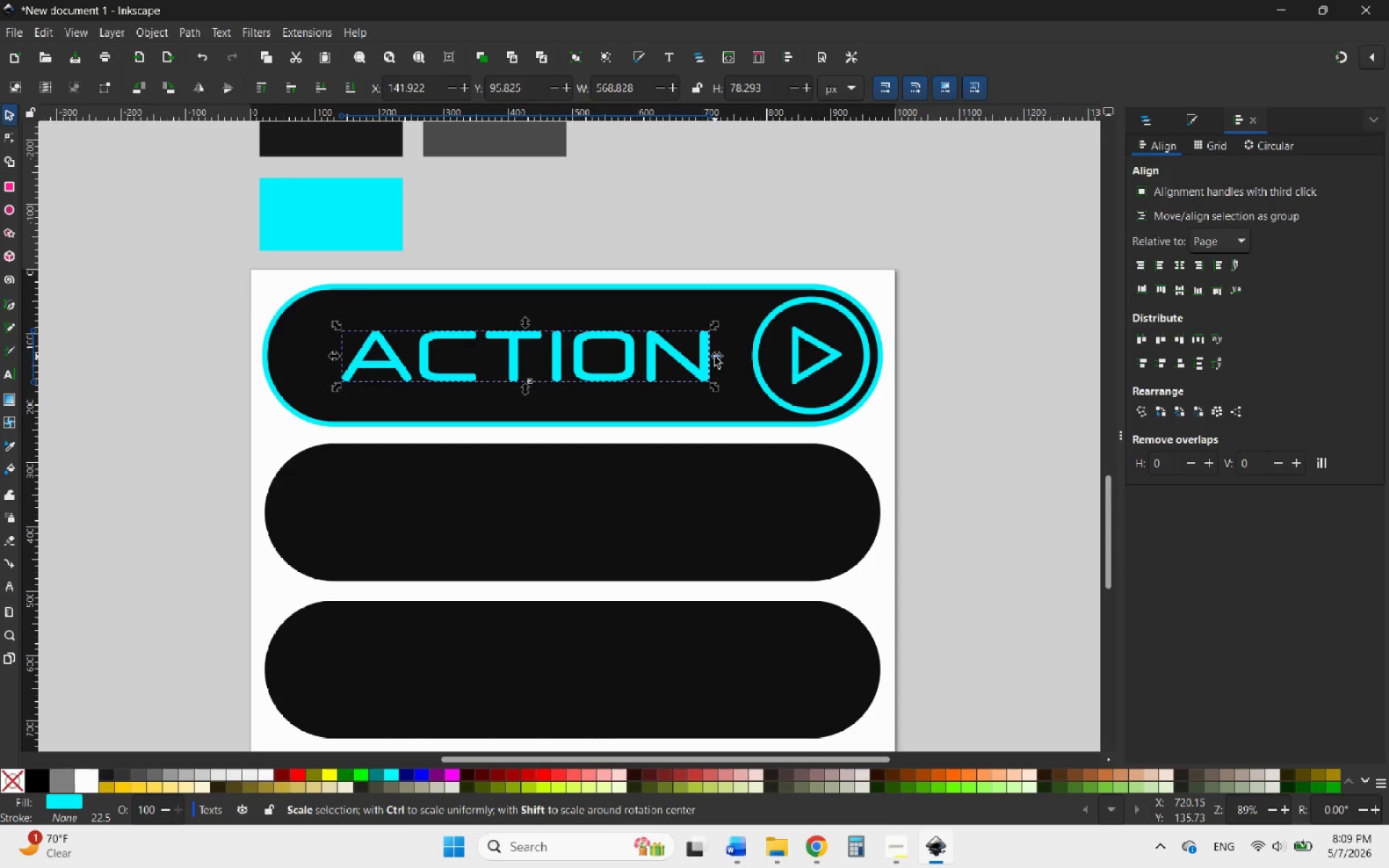 
hold_key(key=ControlLeft, duration=1.38)
left_click_drag(start_coordinate=[715, 357], to_coordinate=[688, 357])
 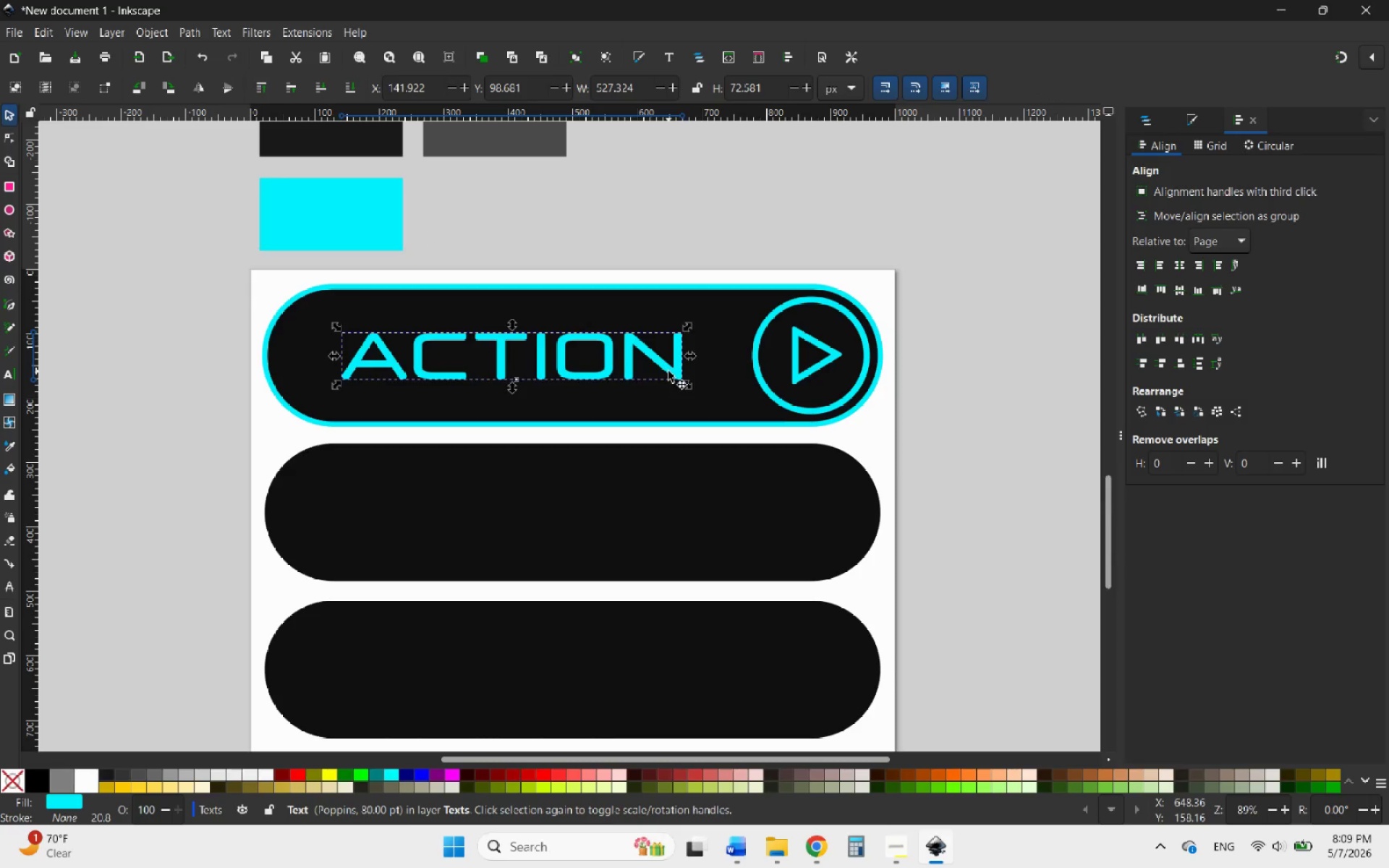 
left_click_drag(start_coordinate=[668, 371], to_coordinate=[682, 369])
 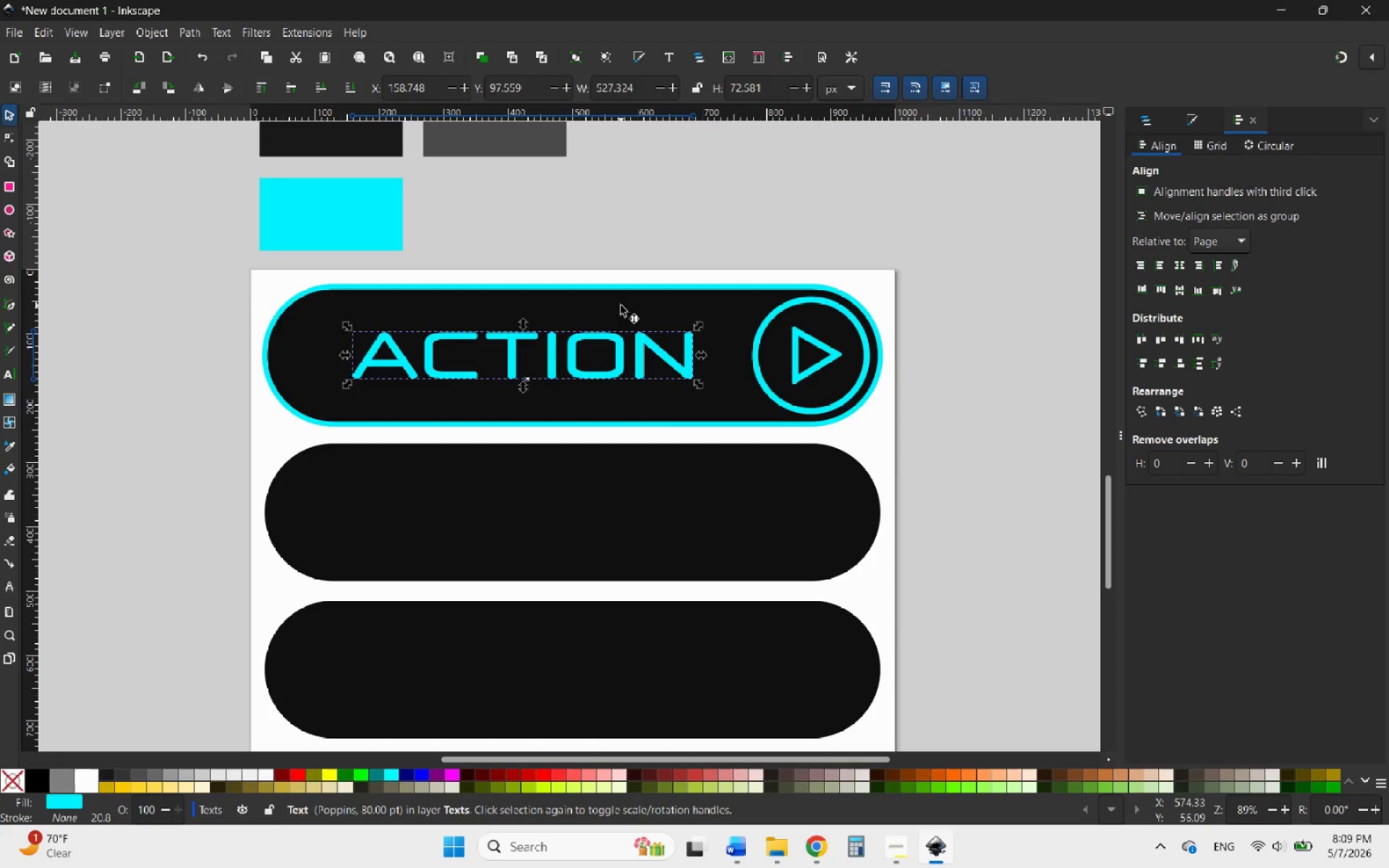 
hold_key(key=ControlLeft, duration=0.48)
left_click([621, 305])
 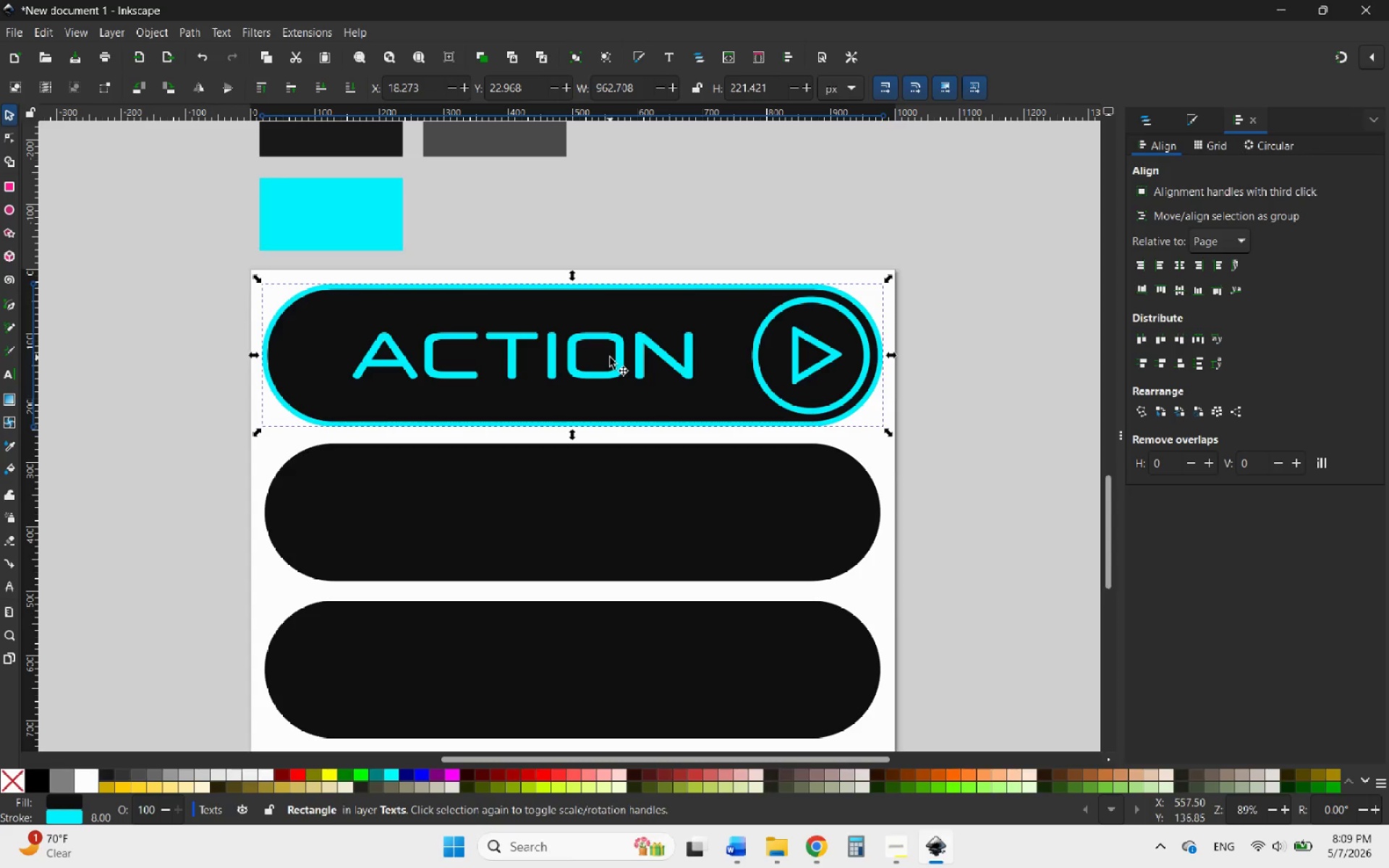 
hold_key(key=ShiftLeft, duration=0.53)
left_click([621, 356])
 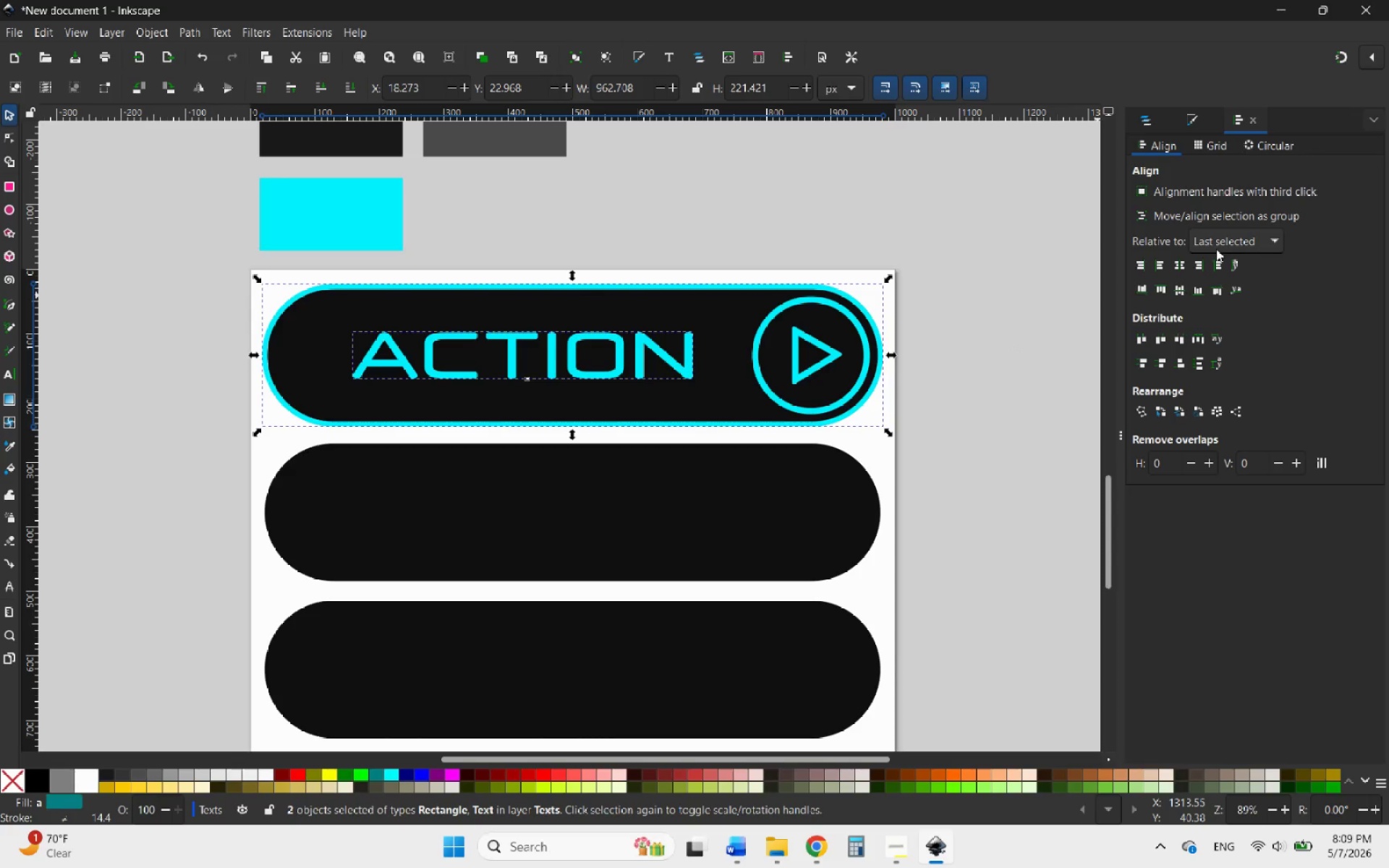 
left_click([682, 252])
 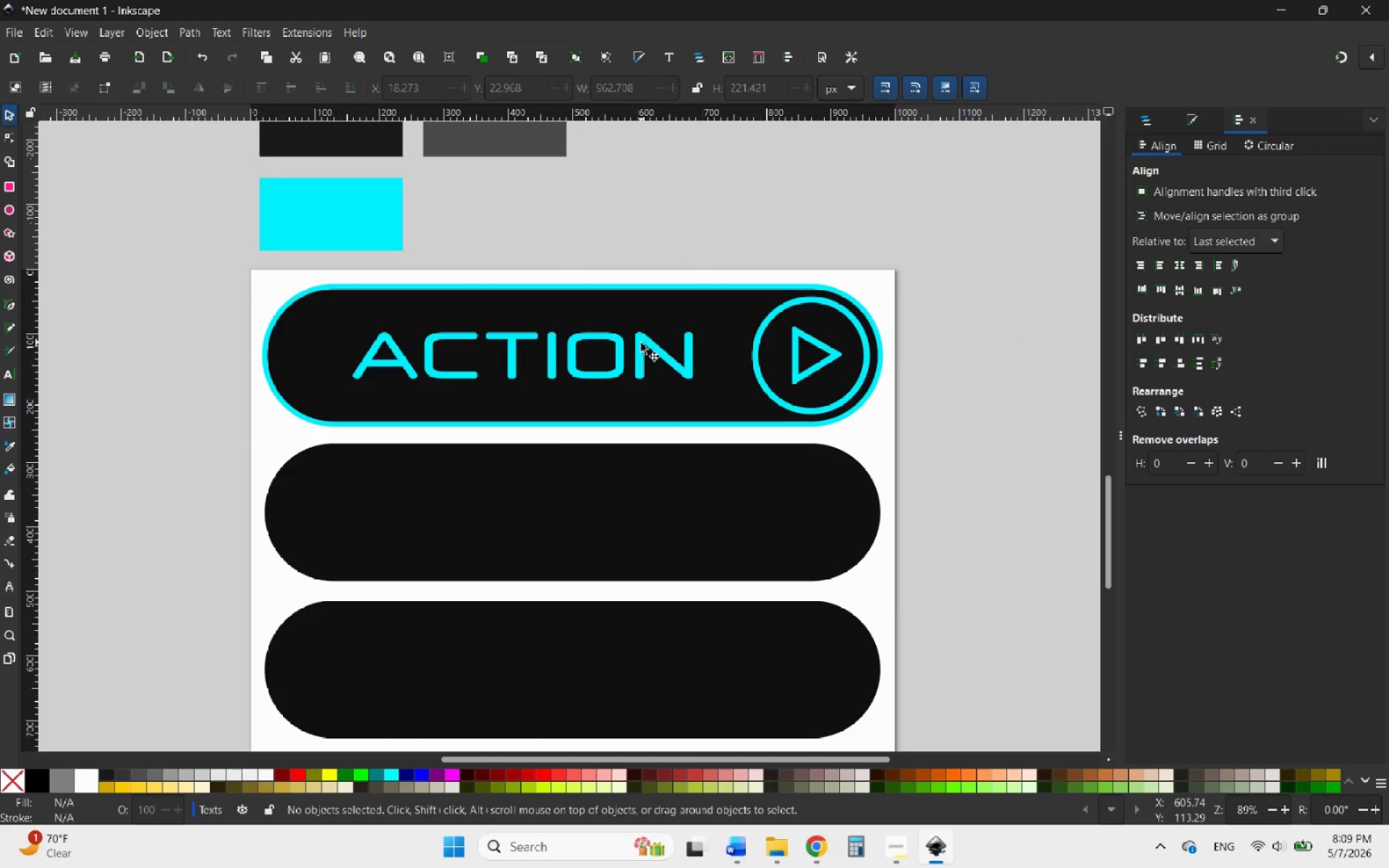 
left_click([641, 343])
 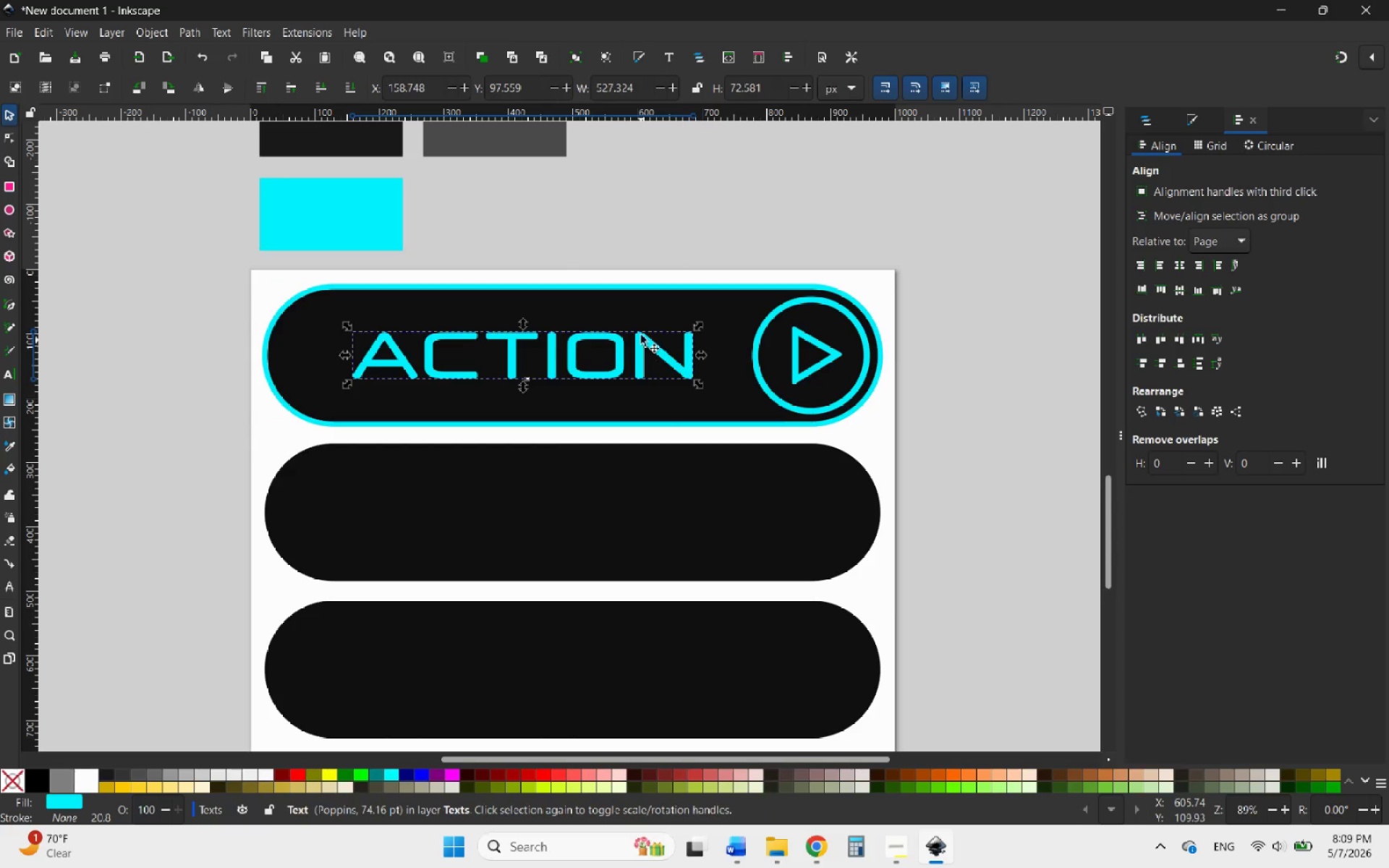 
hold_key(key=ShiftLeft, duration=0.56)
left_click([643, 317])
 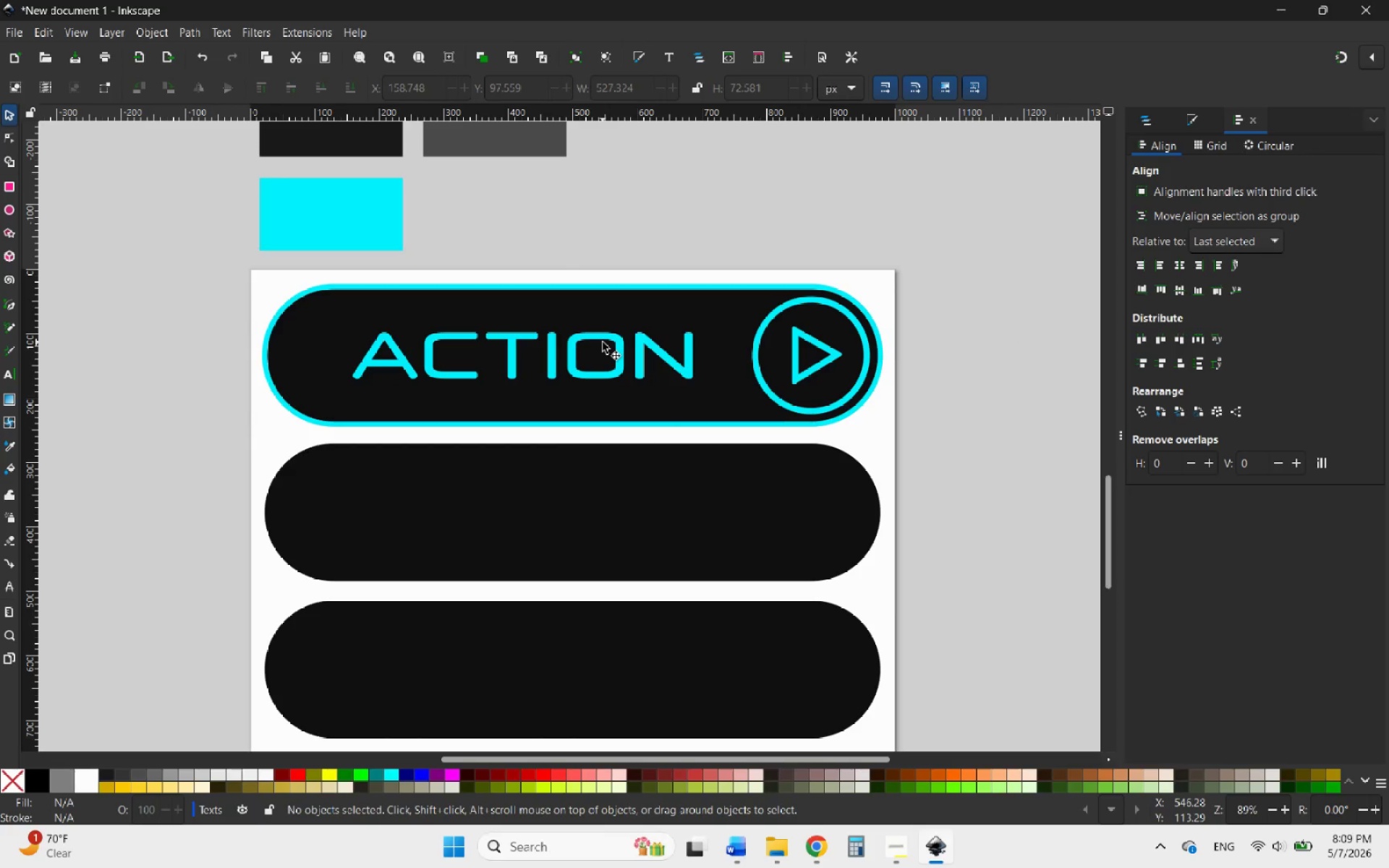 
left_click([606, 339])
 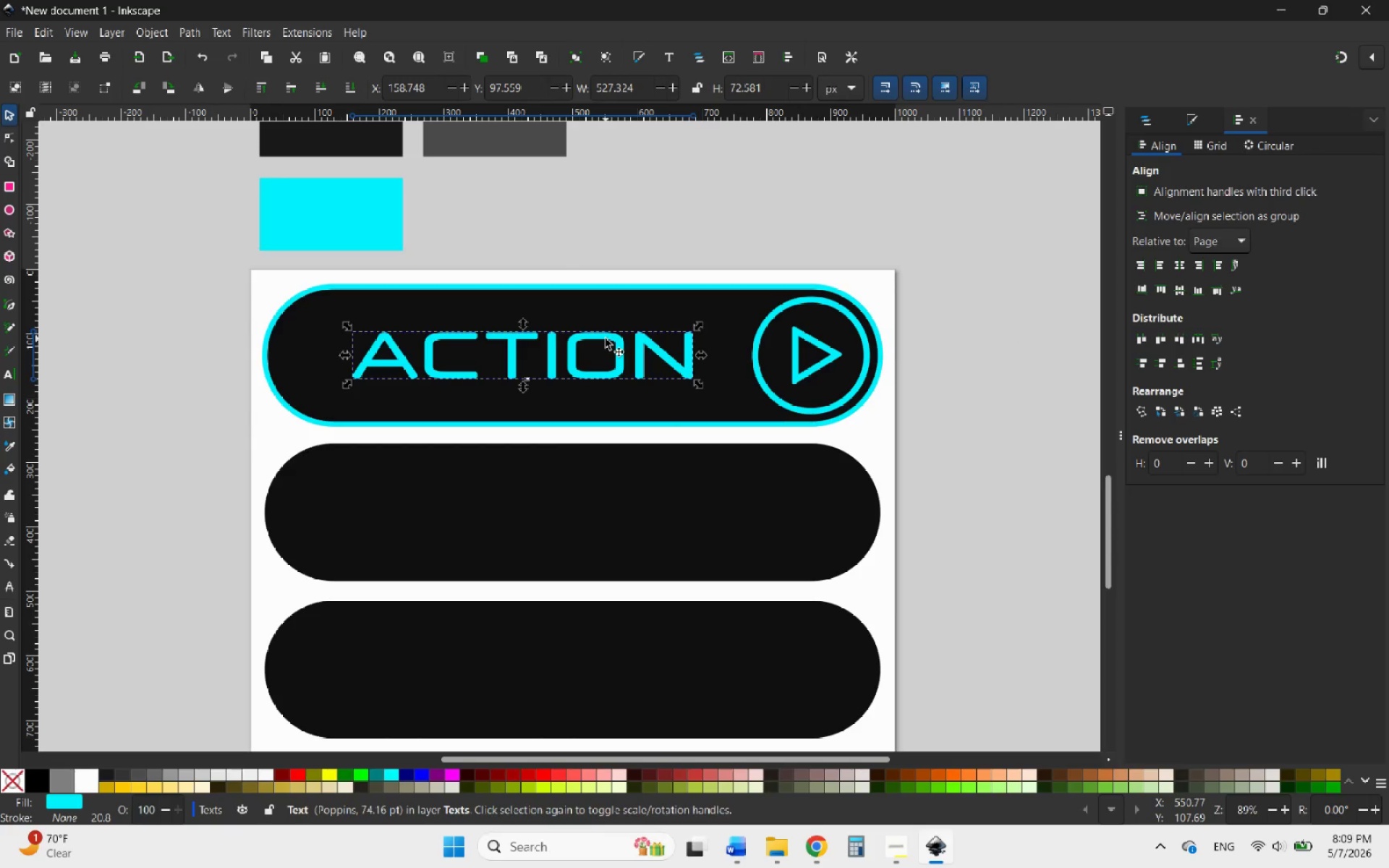 
hold_key(key=ShiftLeft, duration=0.81)
left_click([637, 310])
 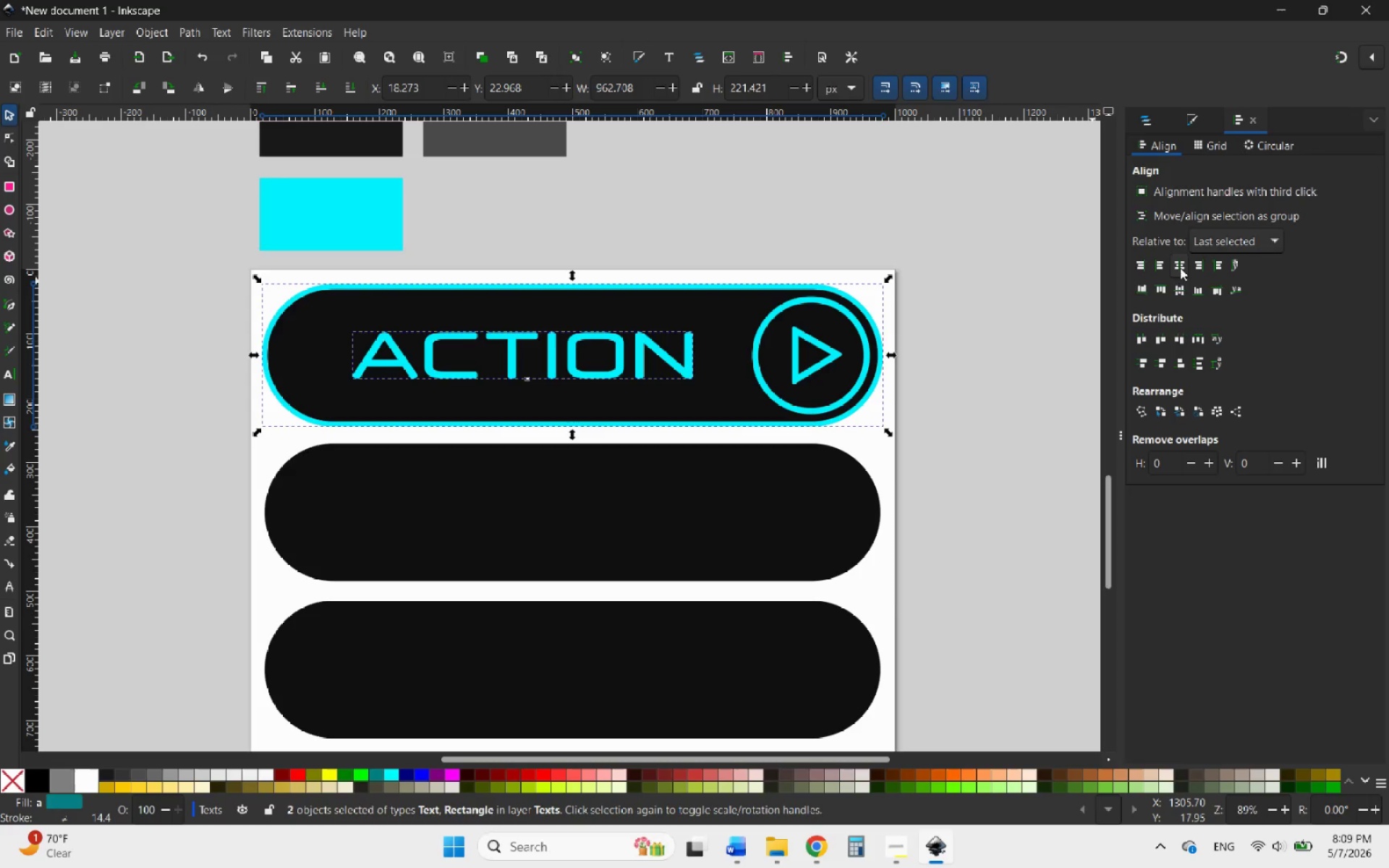 
left_click([1176, 294])
 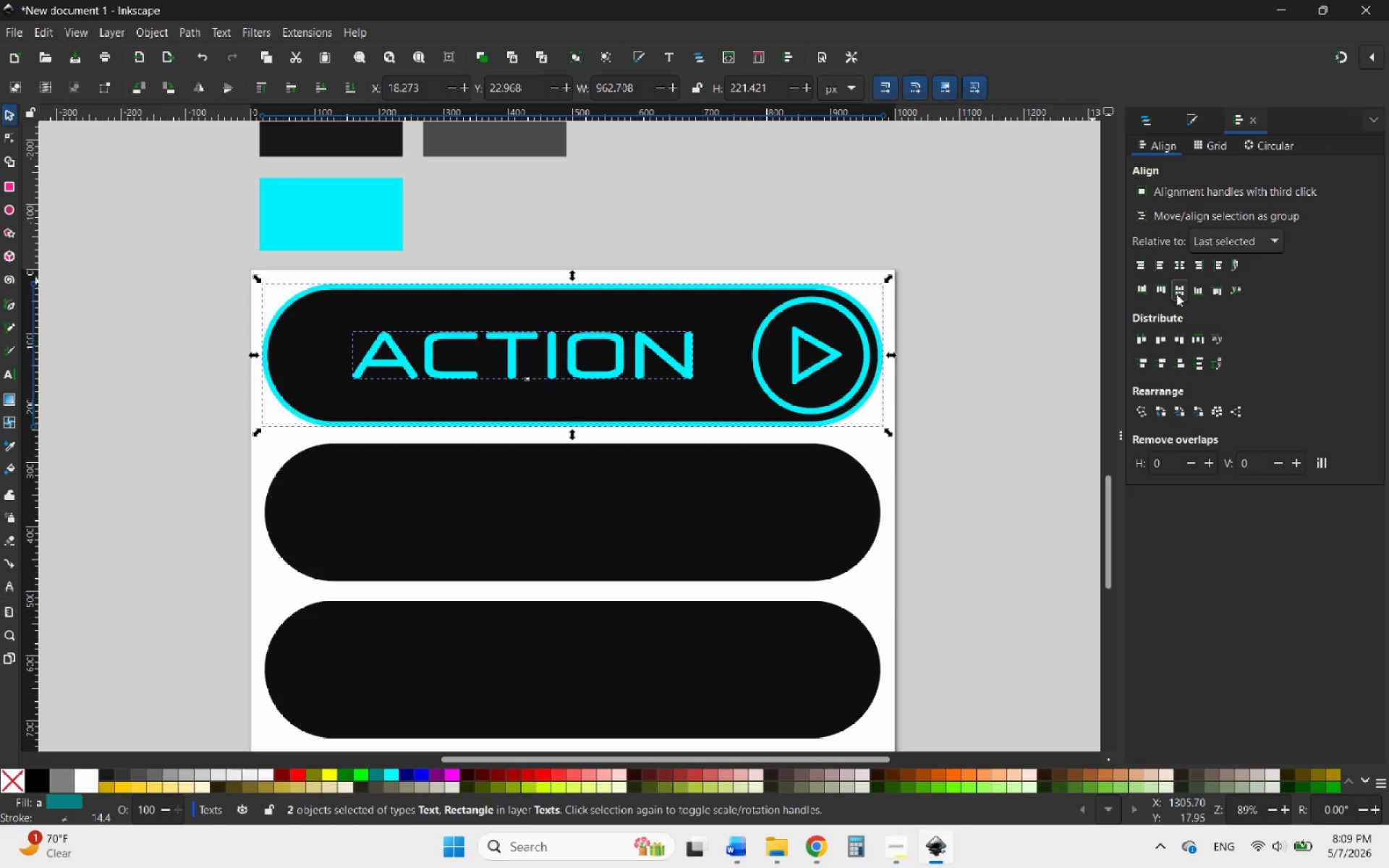 
left_click([1182, 292])
 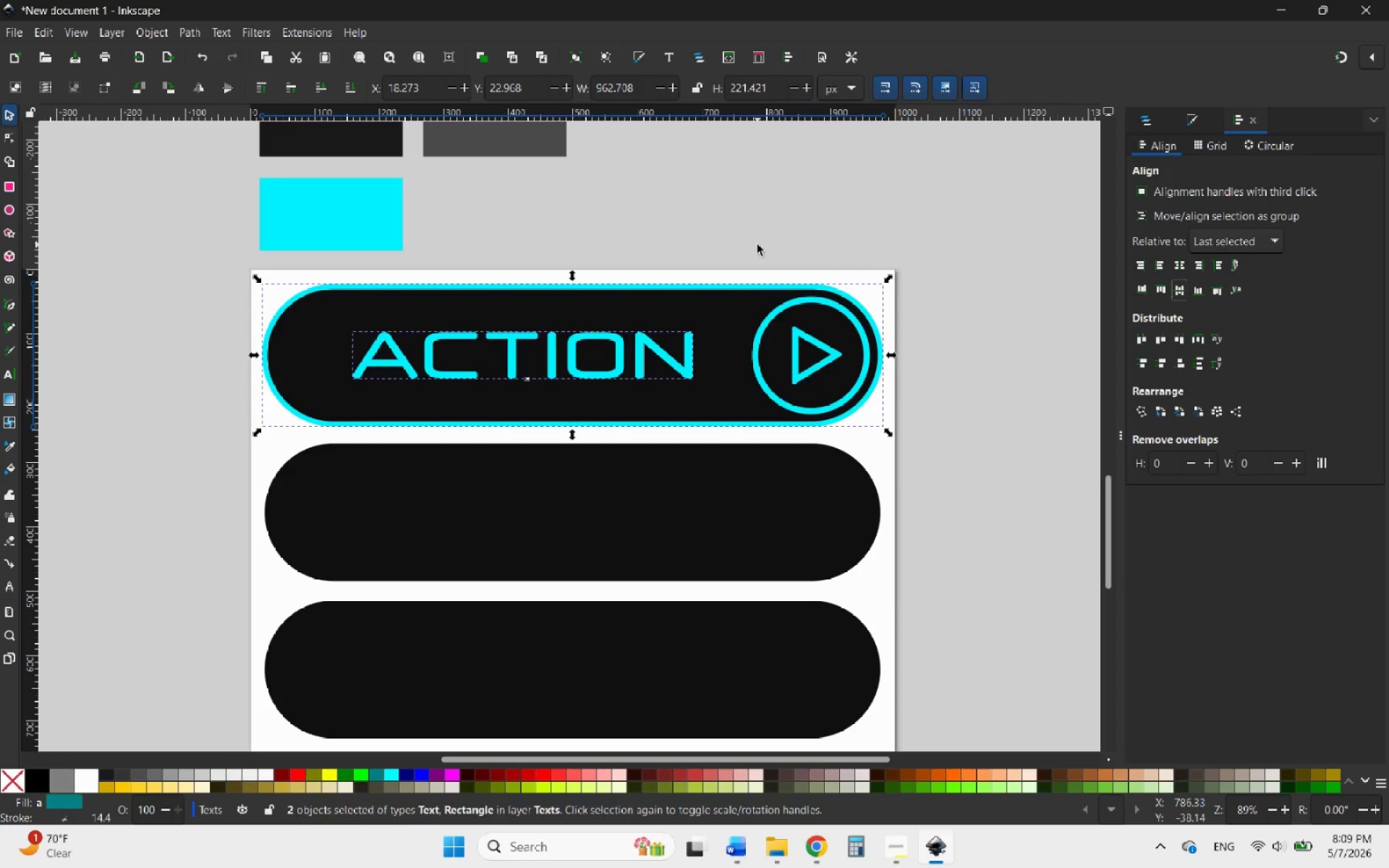 
left_click([757, 244])
 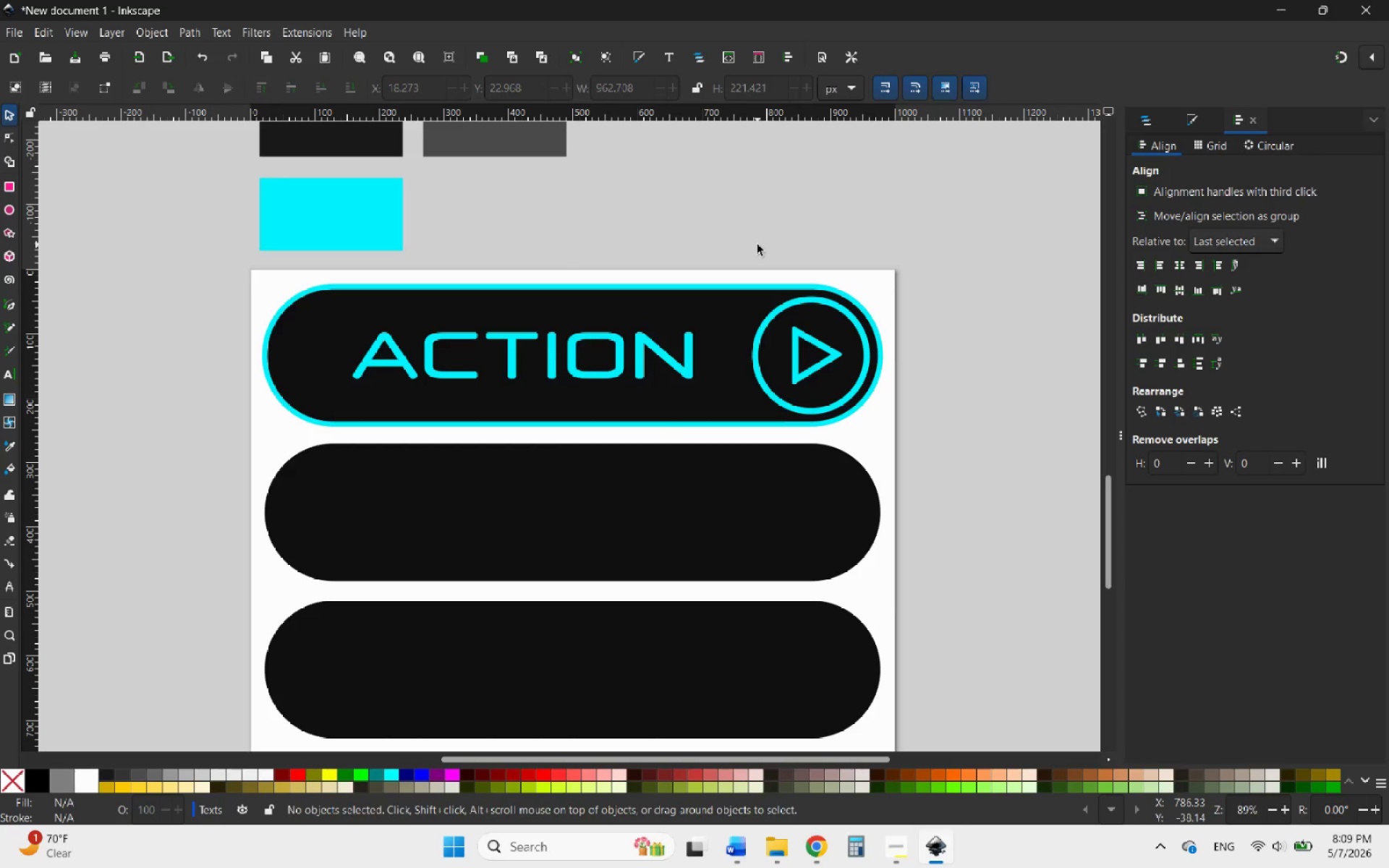 
hold_key(key=ControlLeft, duration=2.09)
scroll: coordinate [799, 277], scroll_direction: down, amount: 3.0
 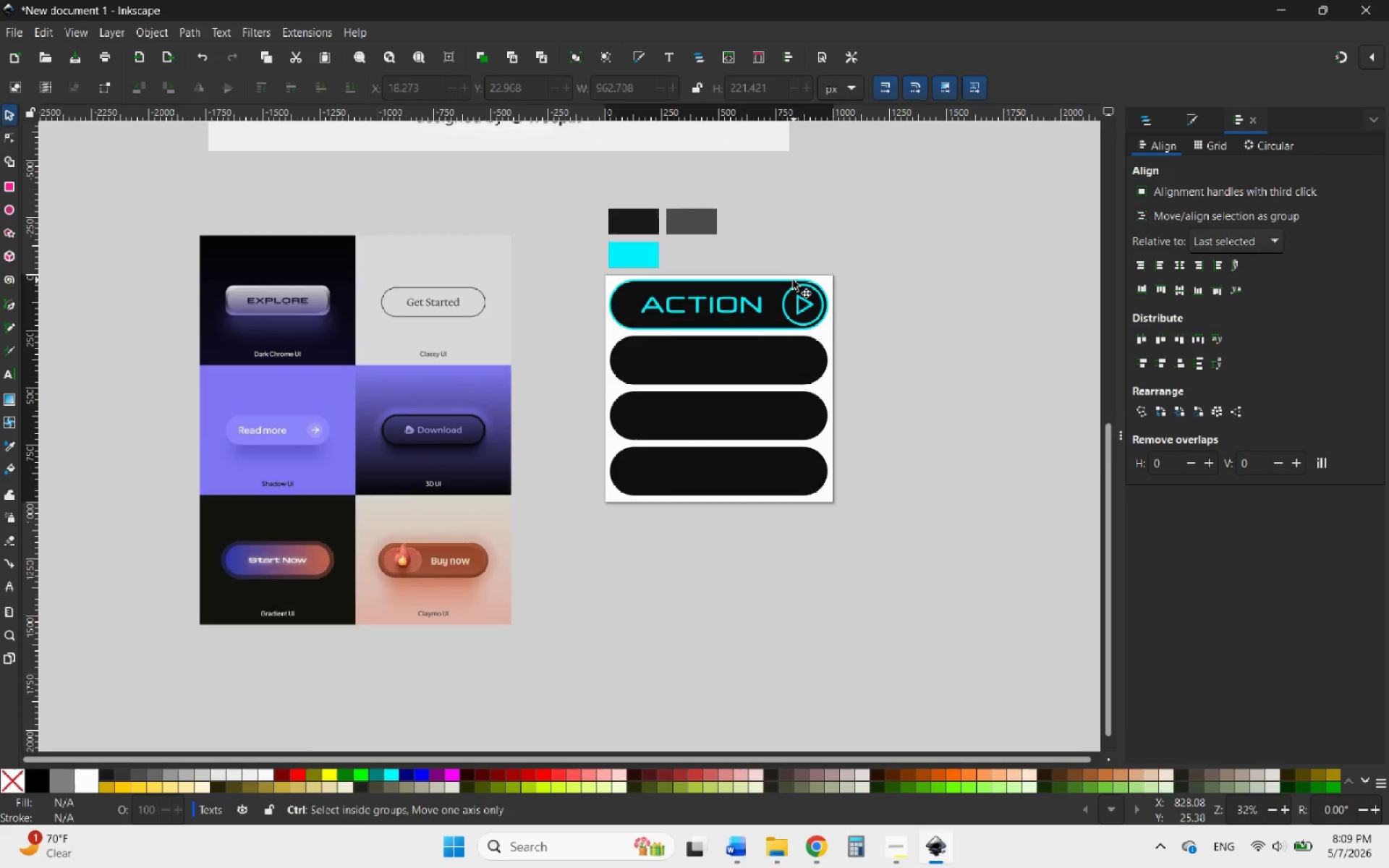 
scroll: coordinate [789, 280], scroll_direction: up, amount: 5.0
 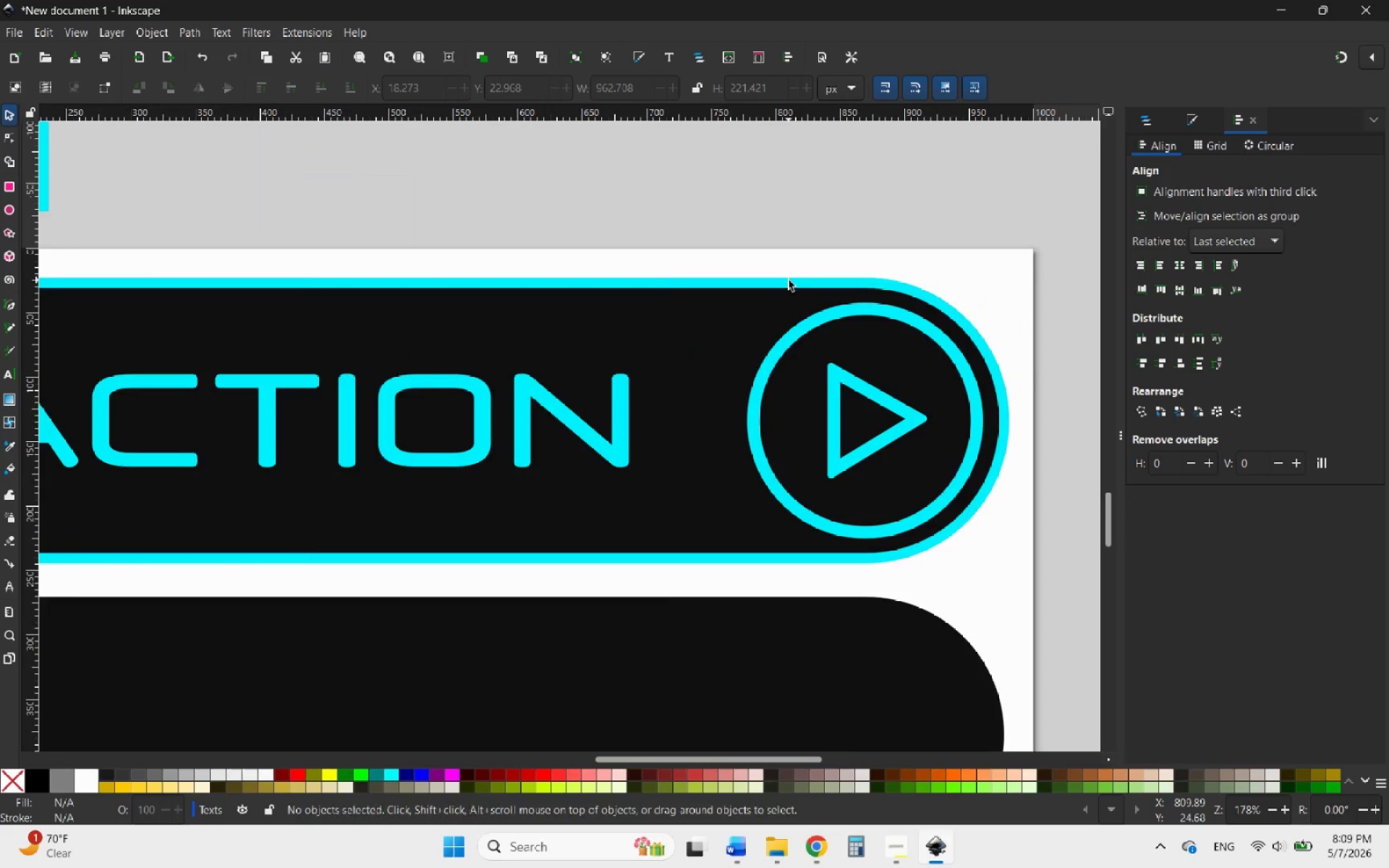 
hold_key(key=ControlLeft, duration=0.83)
scroll: coordinate [789, 281], scroll_direction: down, amount: 1.0
 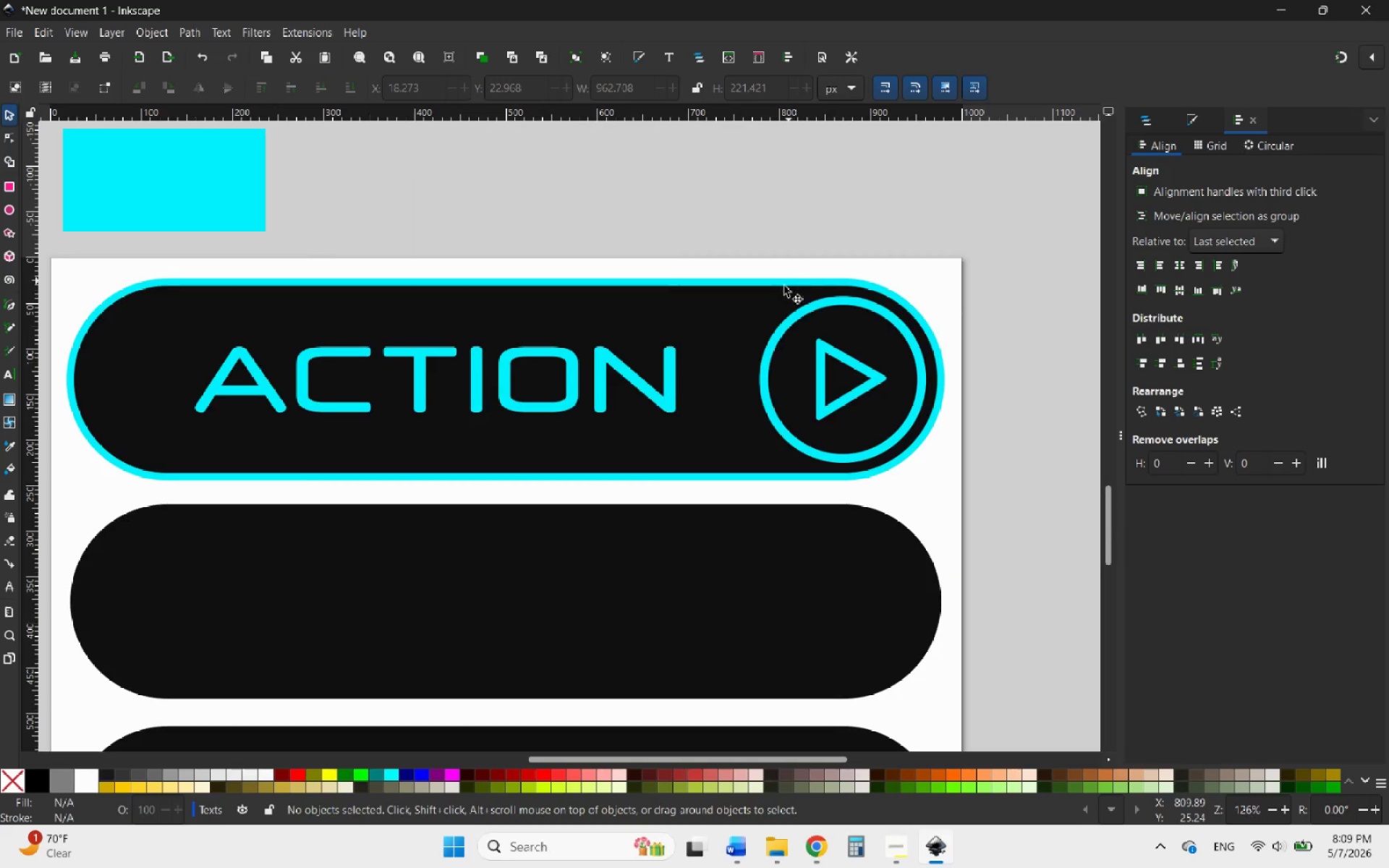 
hold_key(key=ControlLeft, duration=2.23)
scroll: coordinate [719, 451], scroll_direction: down, amount: 1.0
 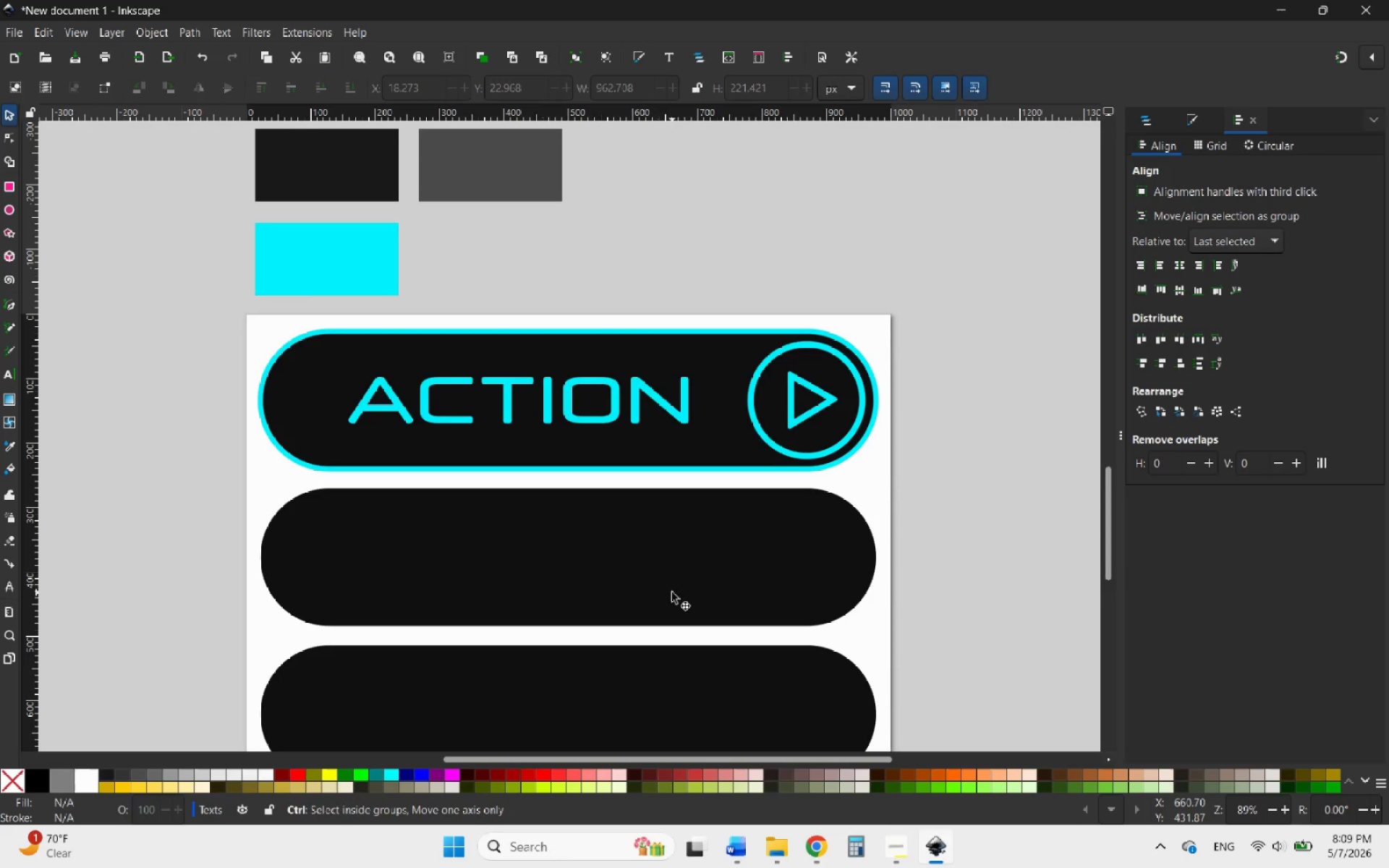 
scroll: coordinate [672, 592], scroll_direction: up, amount: 2.0
 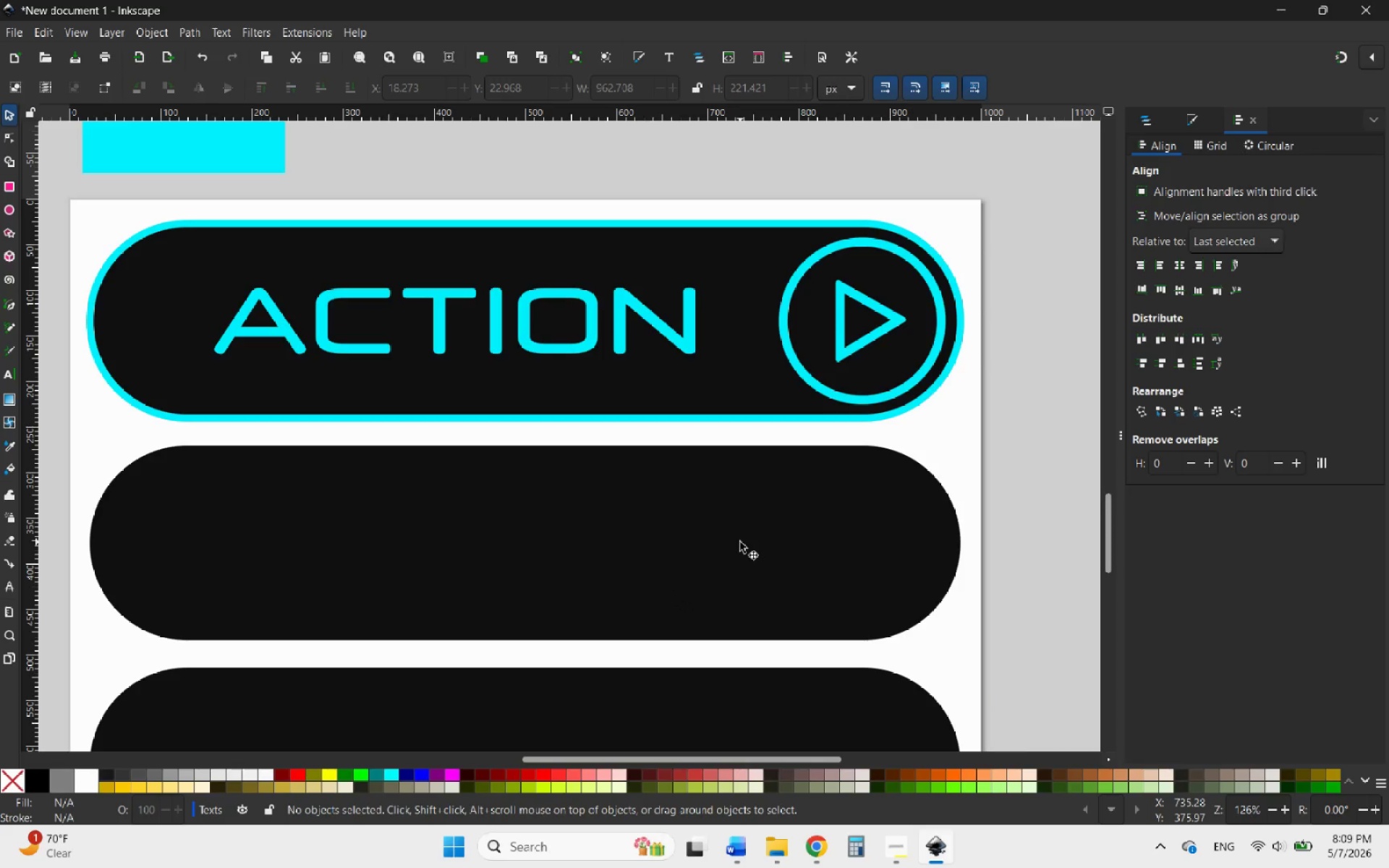 
left_click([740, 542])
 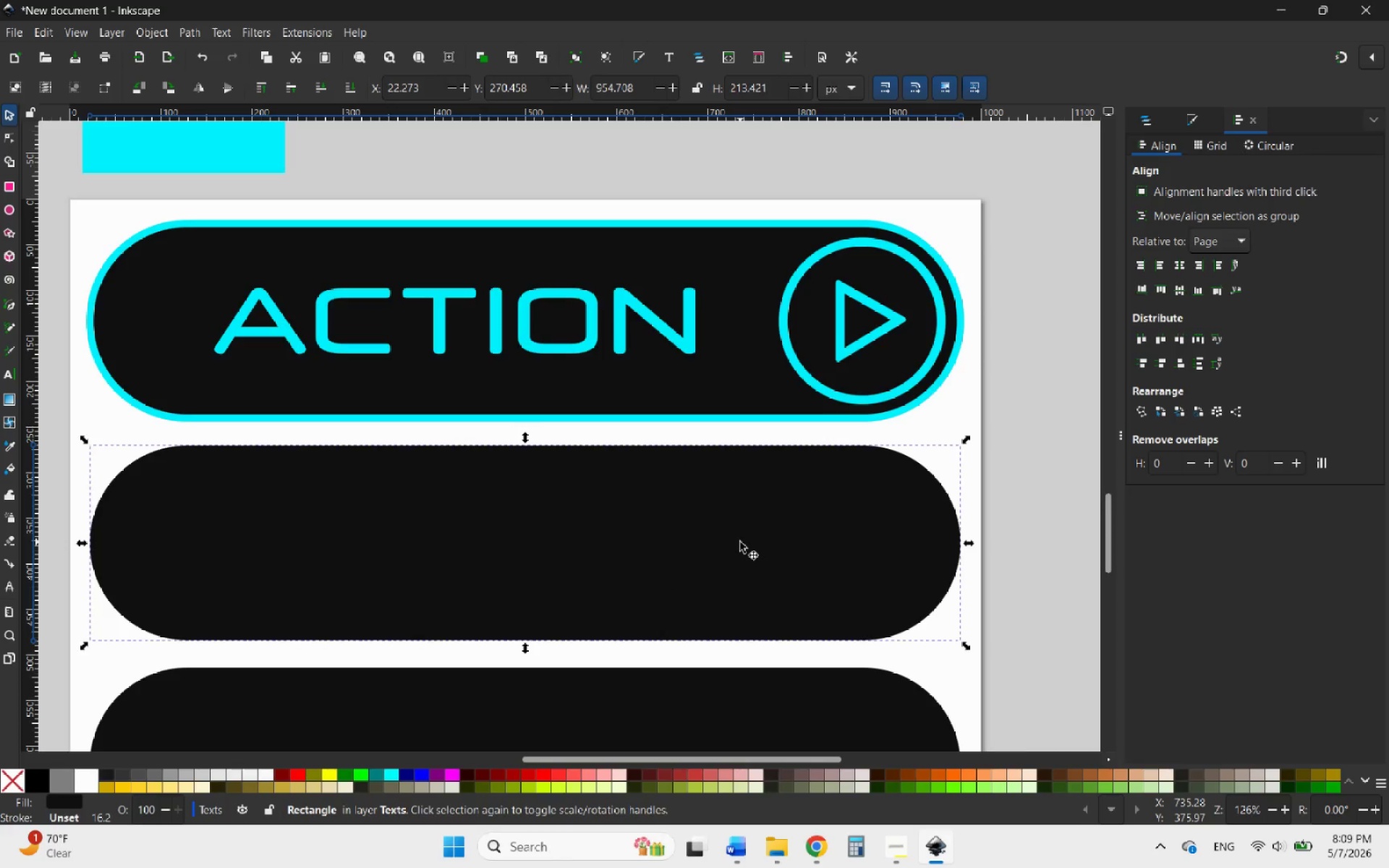 
hold_key(key=ControlLeft, duration=1.01)
scroll: coordinate [740, 542], scroll_direction: down, amount: 3.0
 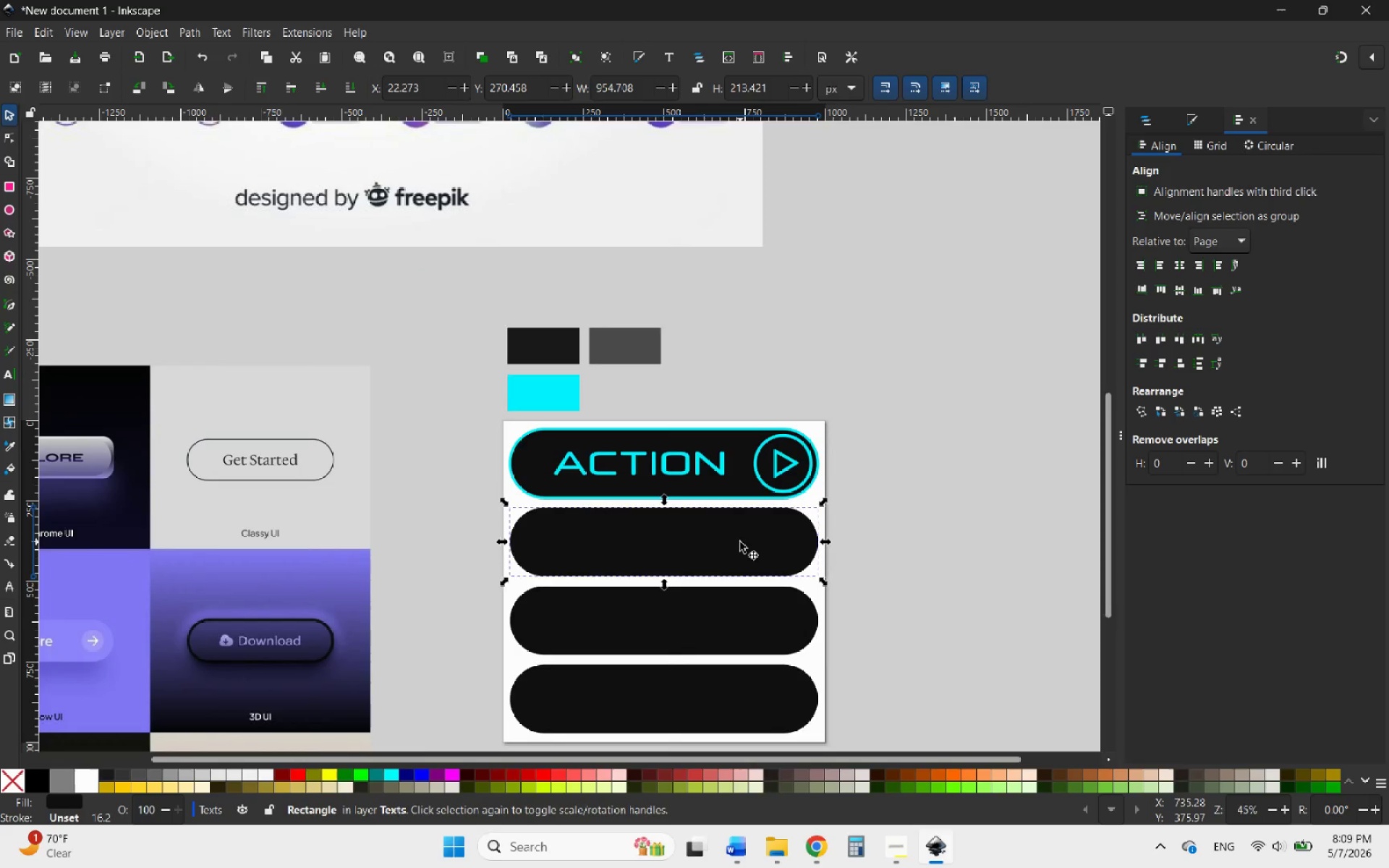 
hold_key(key=ControlLeft, duration=2.23)
scroll: coordinate [740, 542], scroll_direction: up, amount: 2.0
 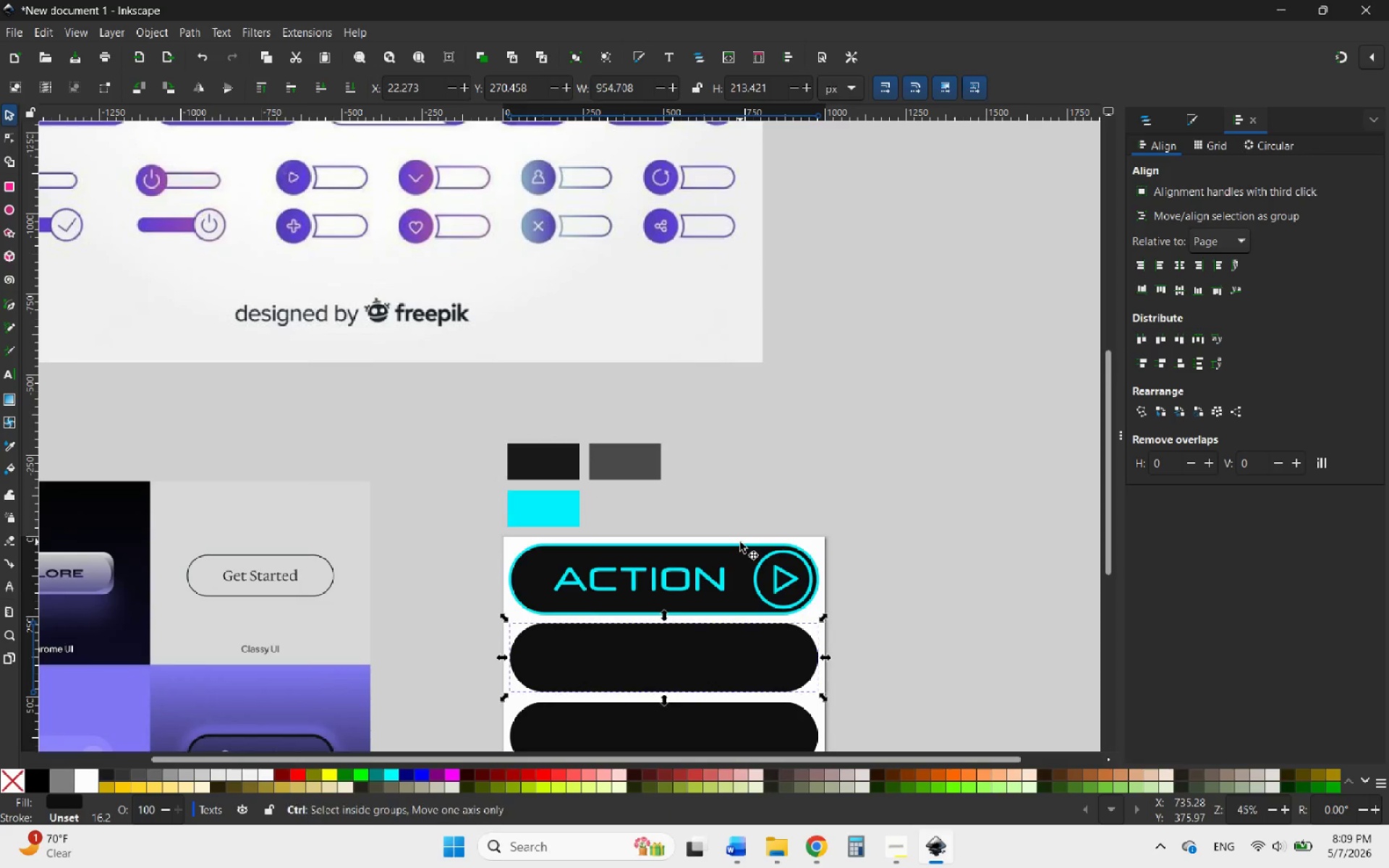 
scroll: coordinate [517, 600], scroll_direction: down, amount: 3.0
 